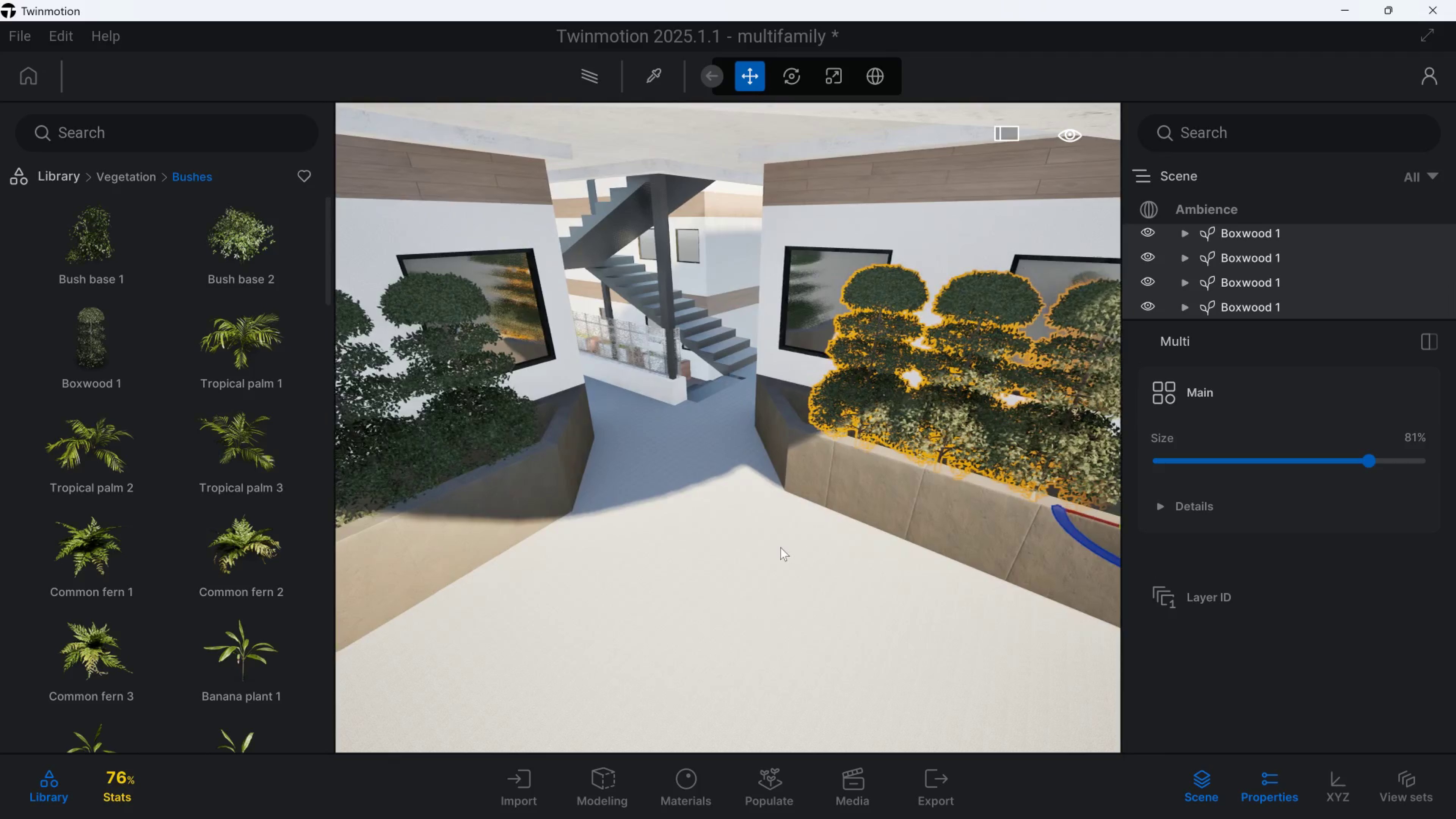 
type(dsdqaeqqqsdse)
 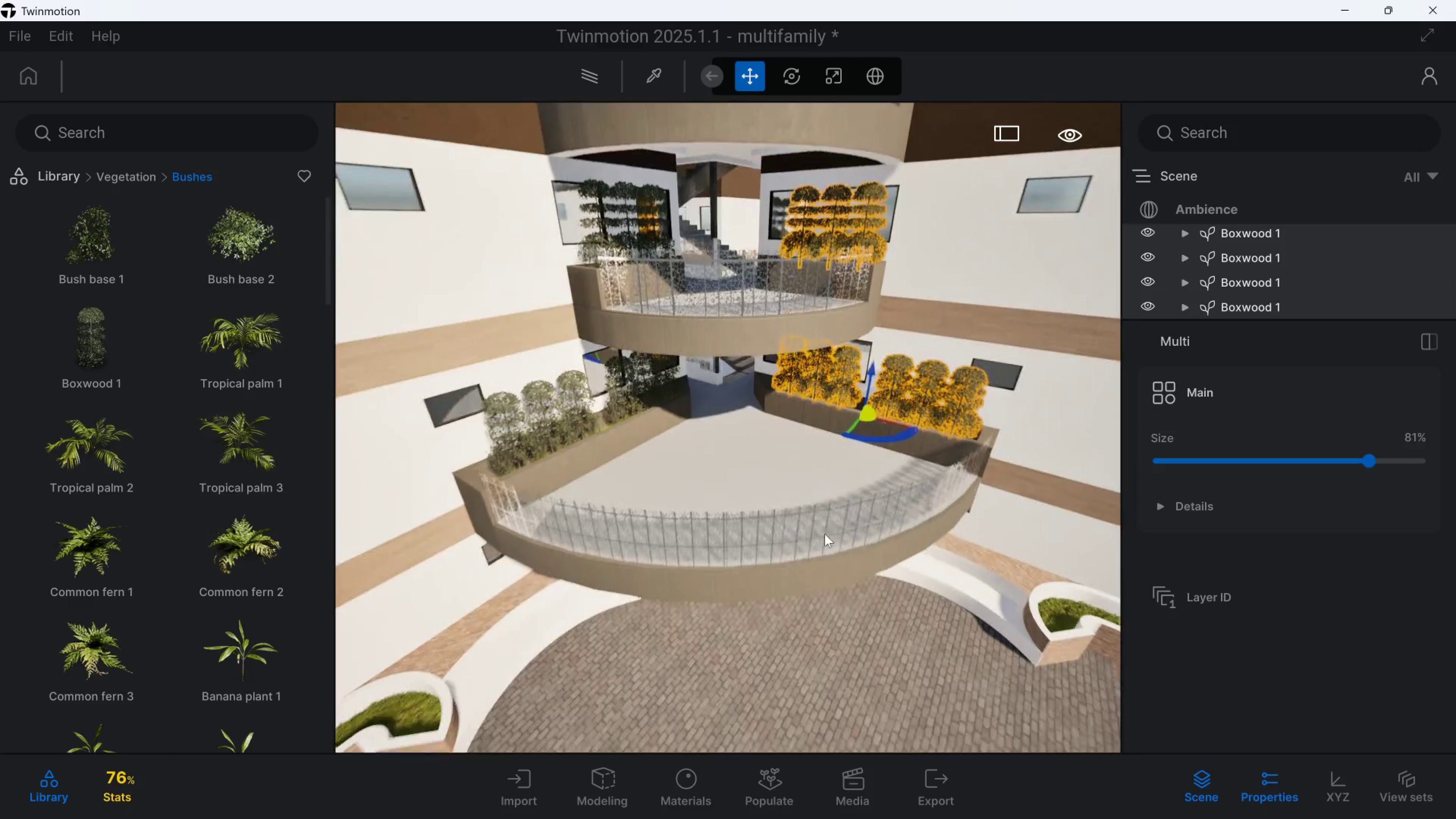 
hold_key(key=S, duration=0.37)
 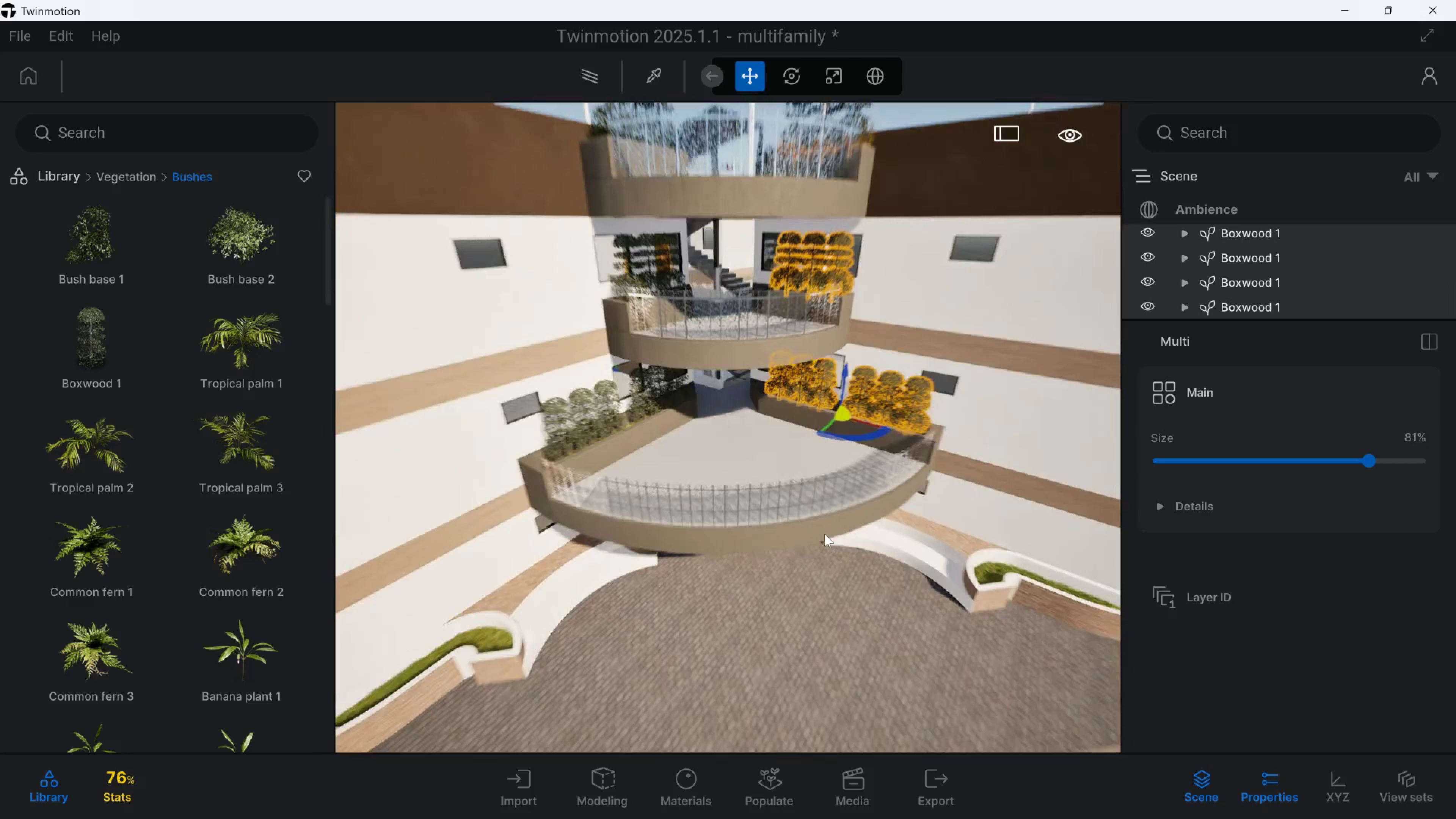 
hold_key(key=E, duration=0.4)
 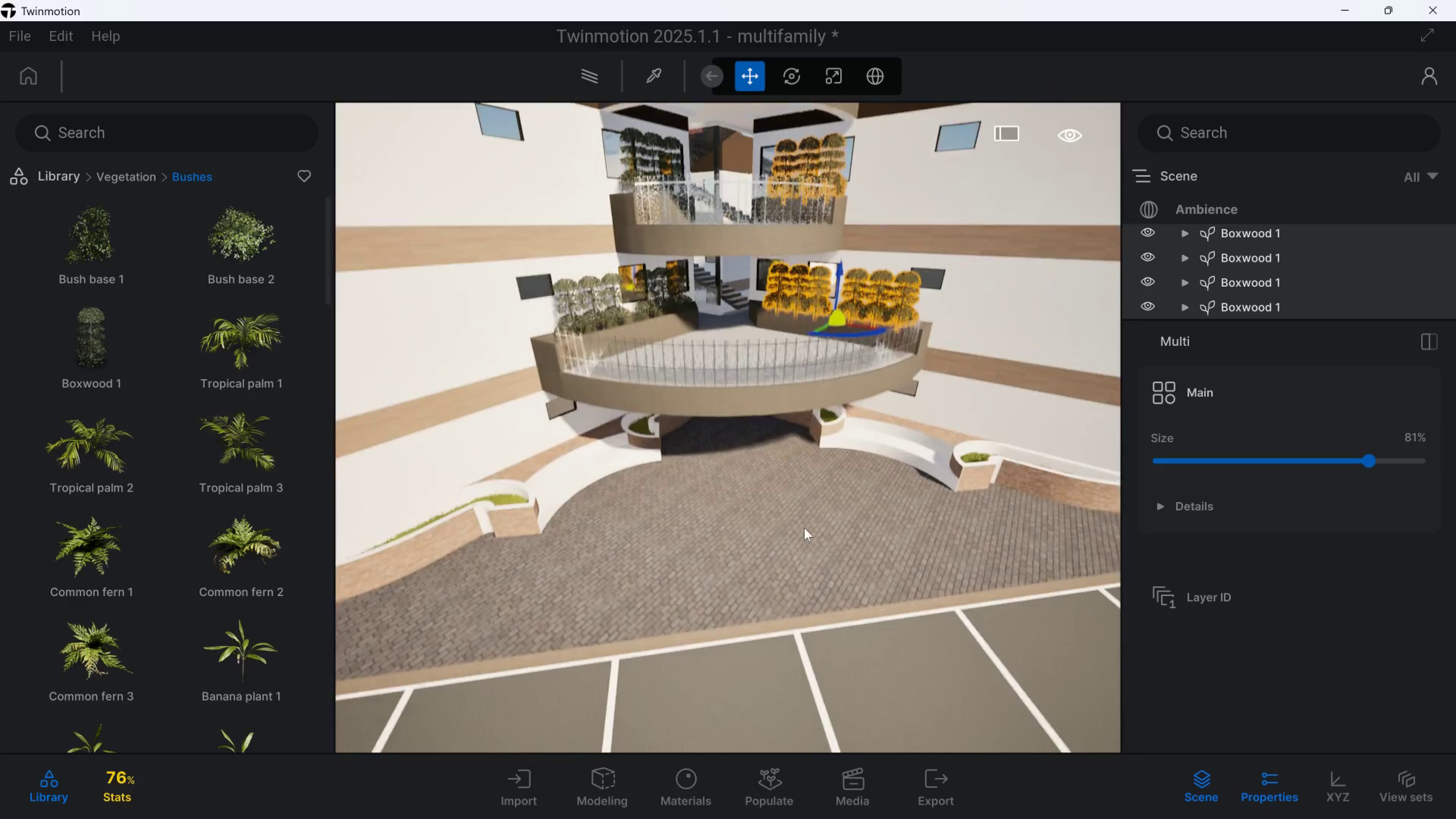 
hold_key(key=A, duration=0.69)
 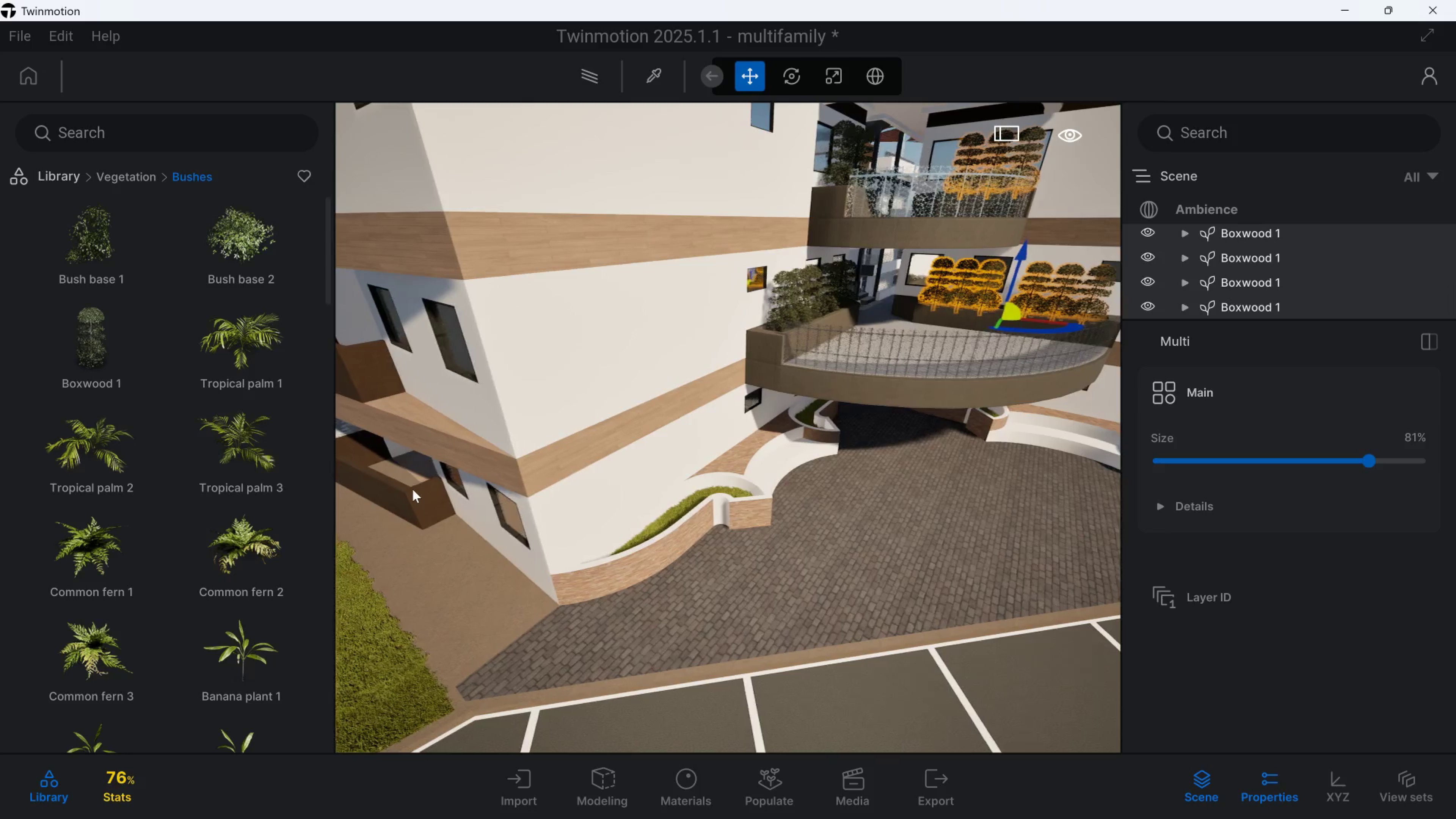 
hold_key(key=W, duration=0.31)
 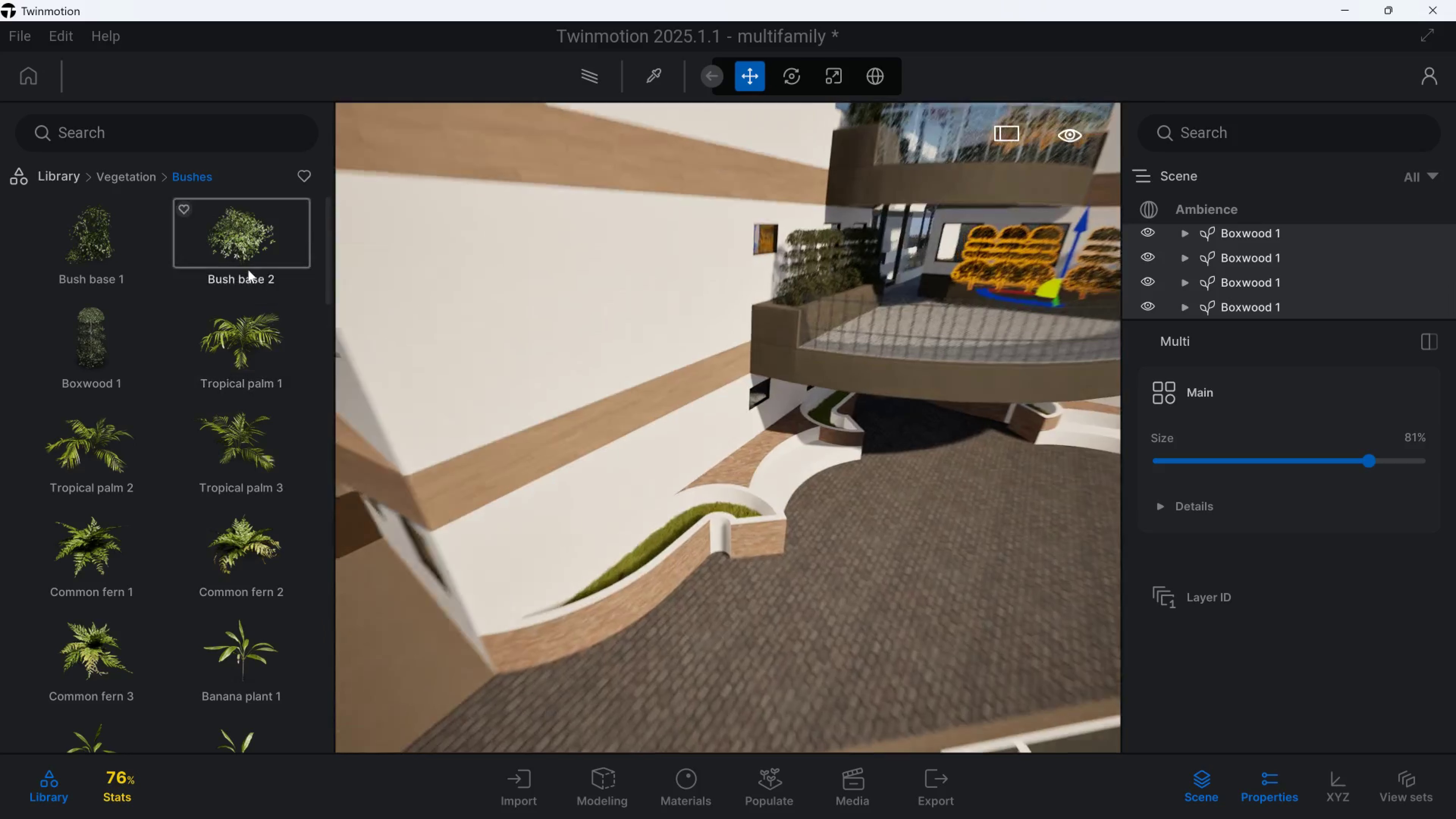 
type(qw)
 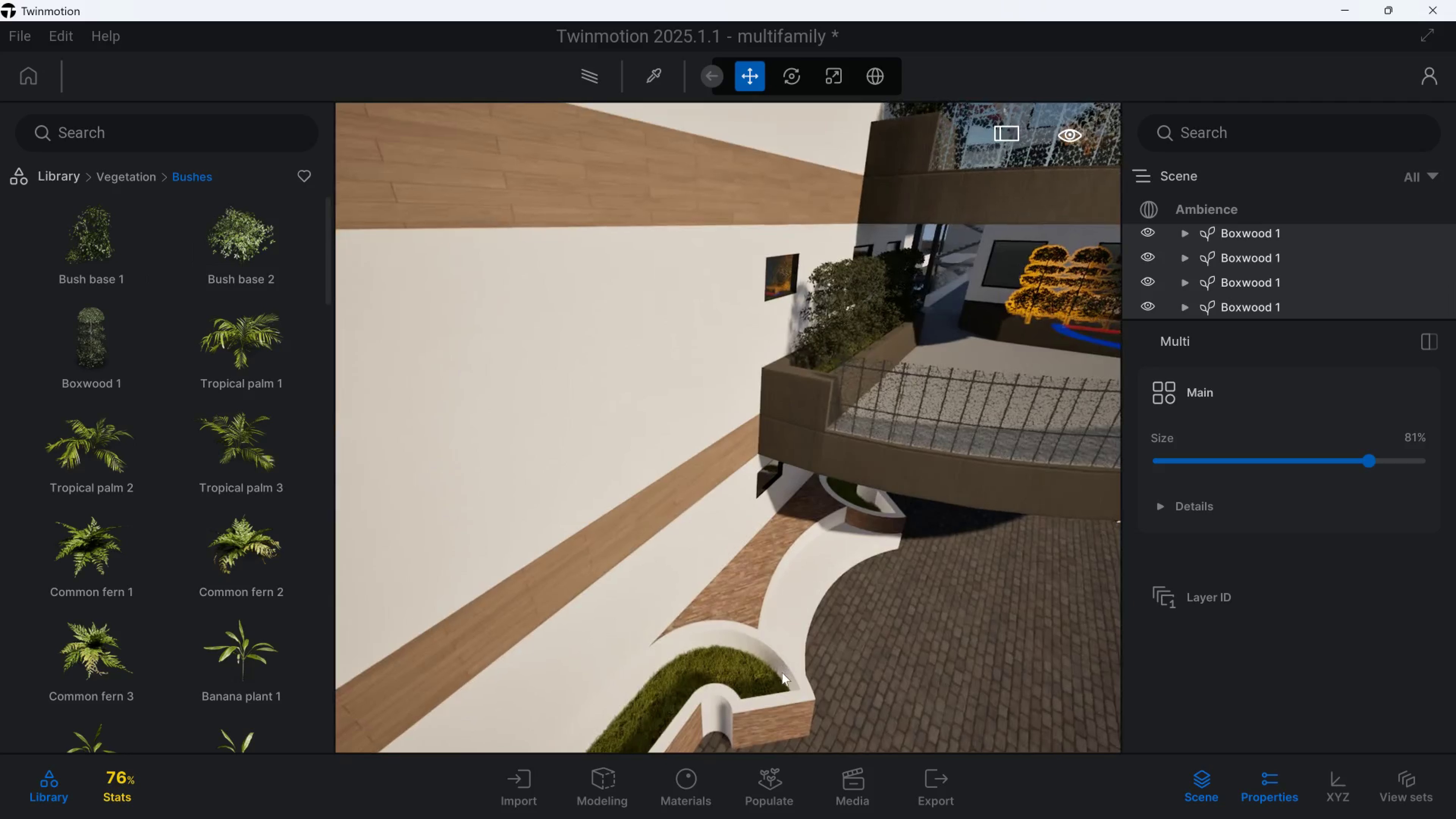 
left_click([774, 681])
 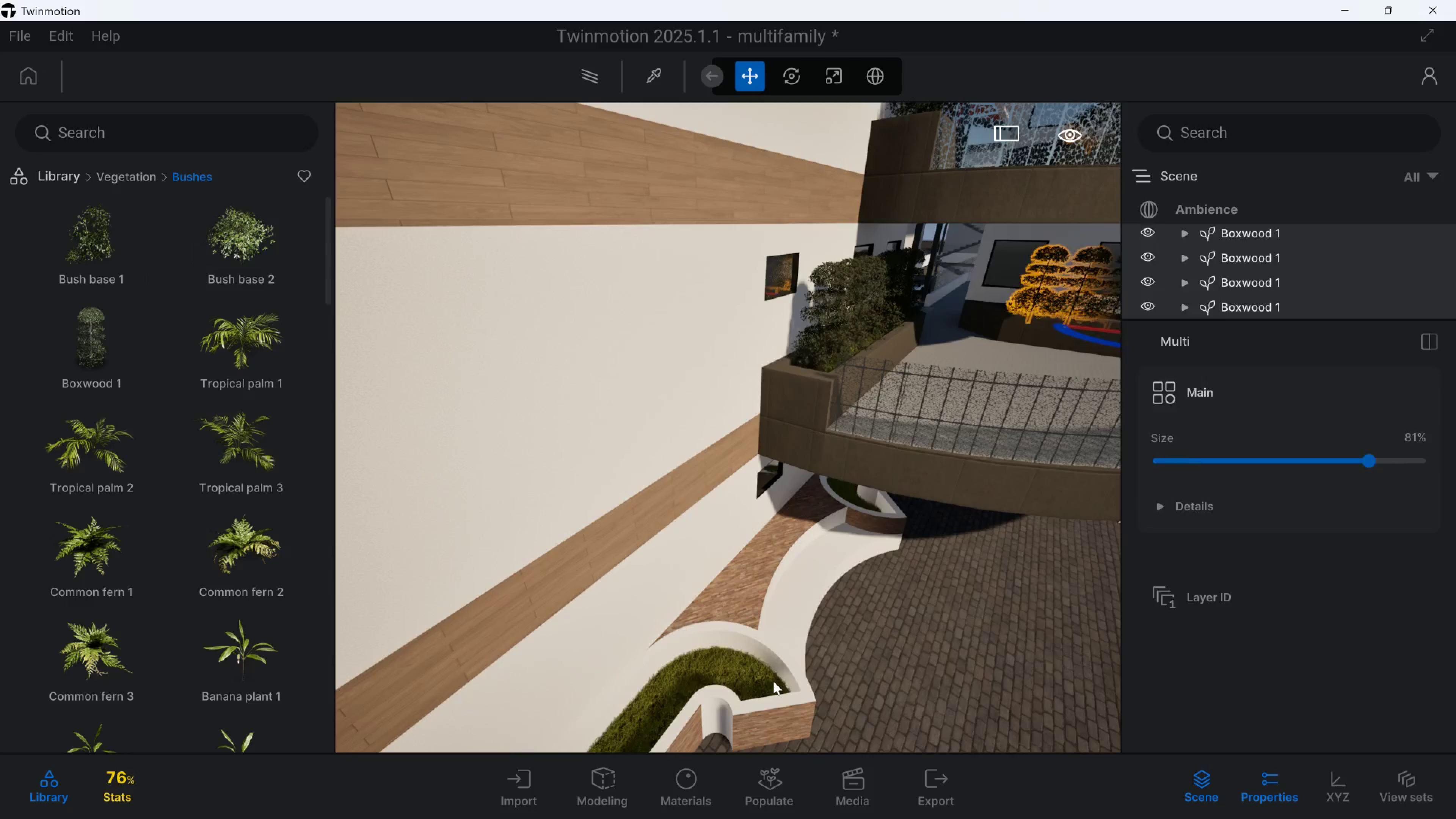 
type(eew)
 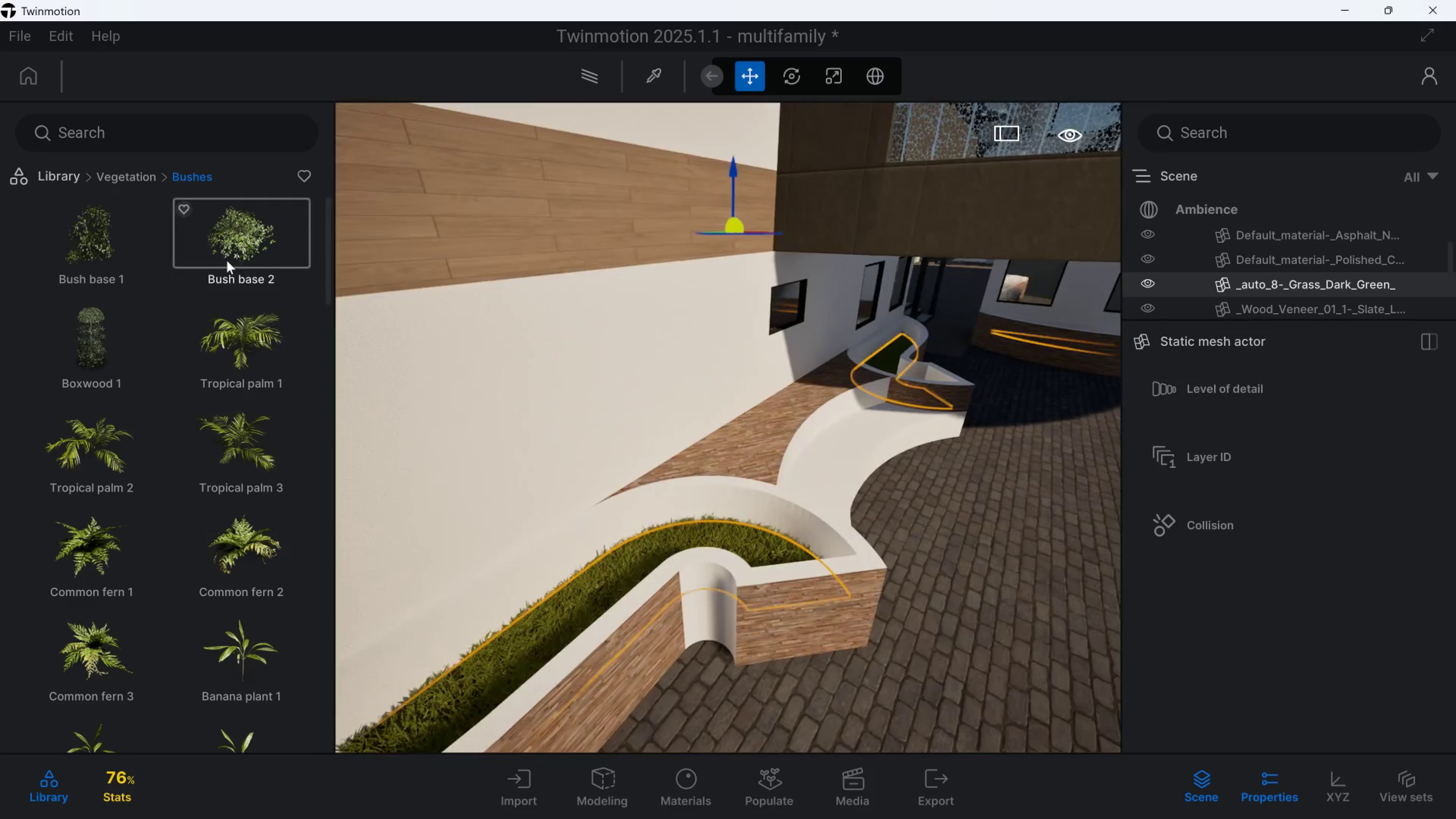 
left_click_drag(start_coordinate=[248, 241], to_coordinate=[297, 369])
 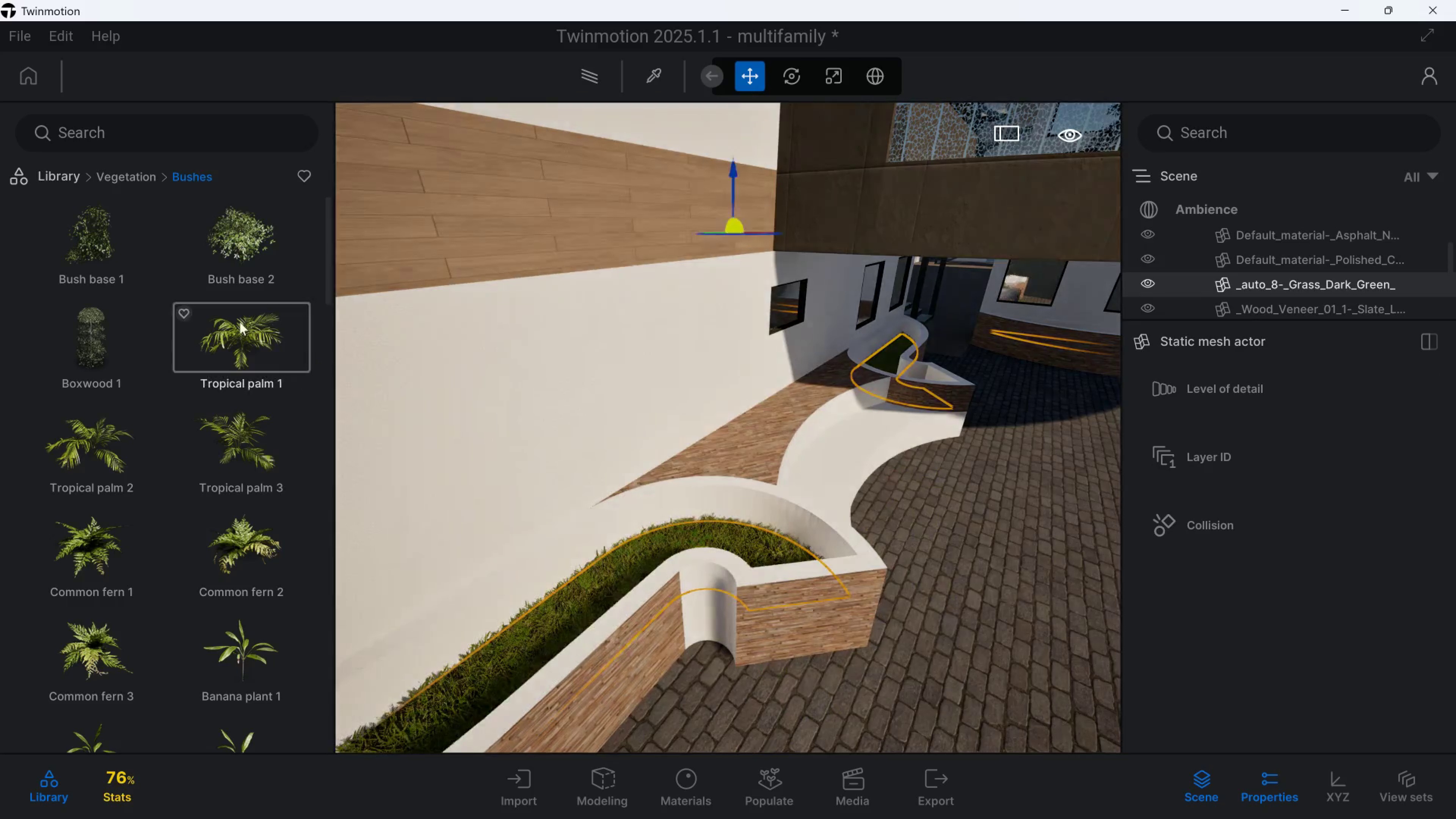 
left_click_drag(start_coordinate=[240, 322], to_coordinate=[308, 401])
 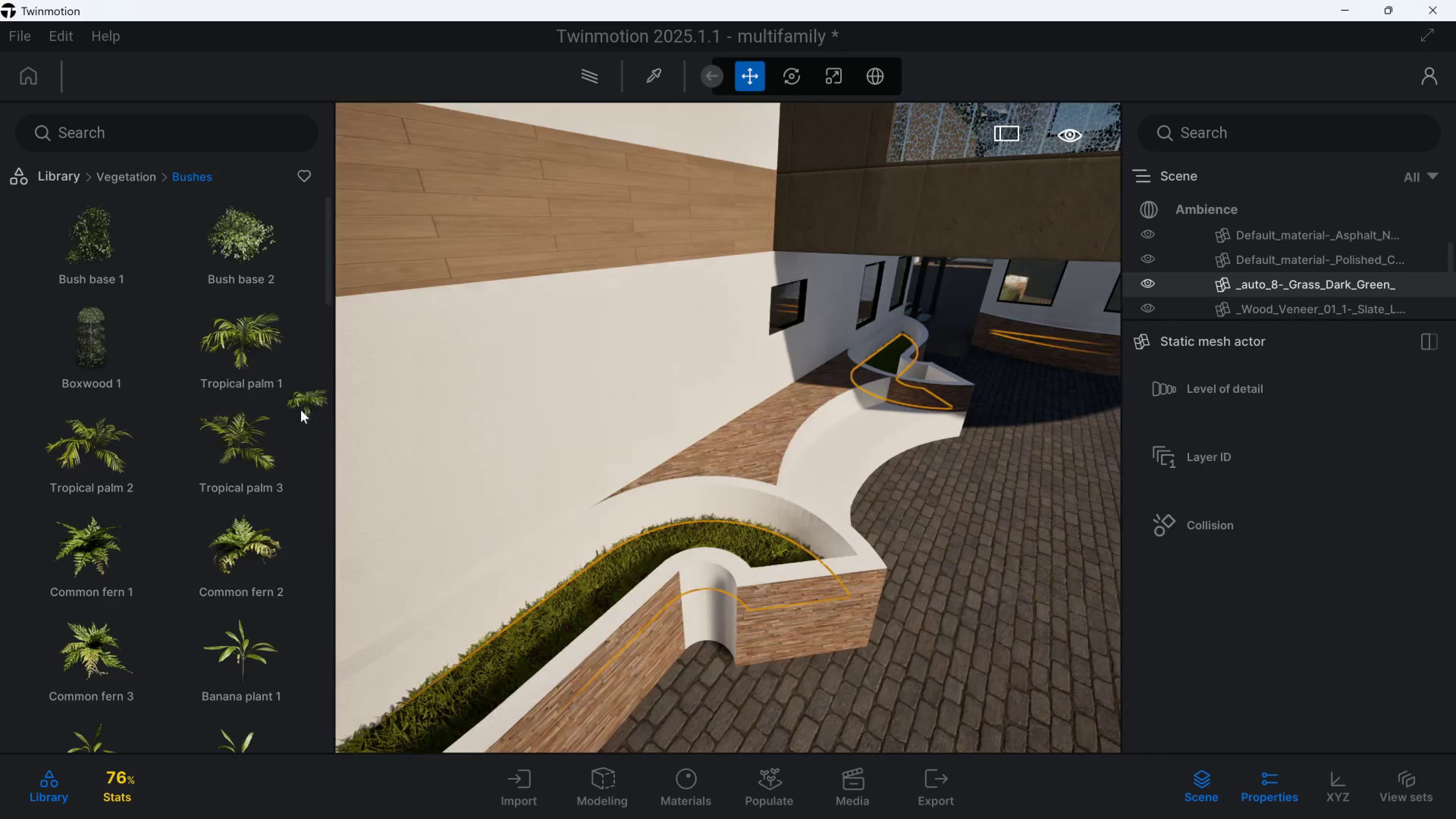 
key(S)
 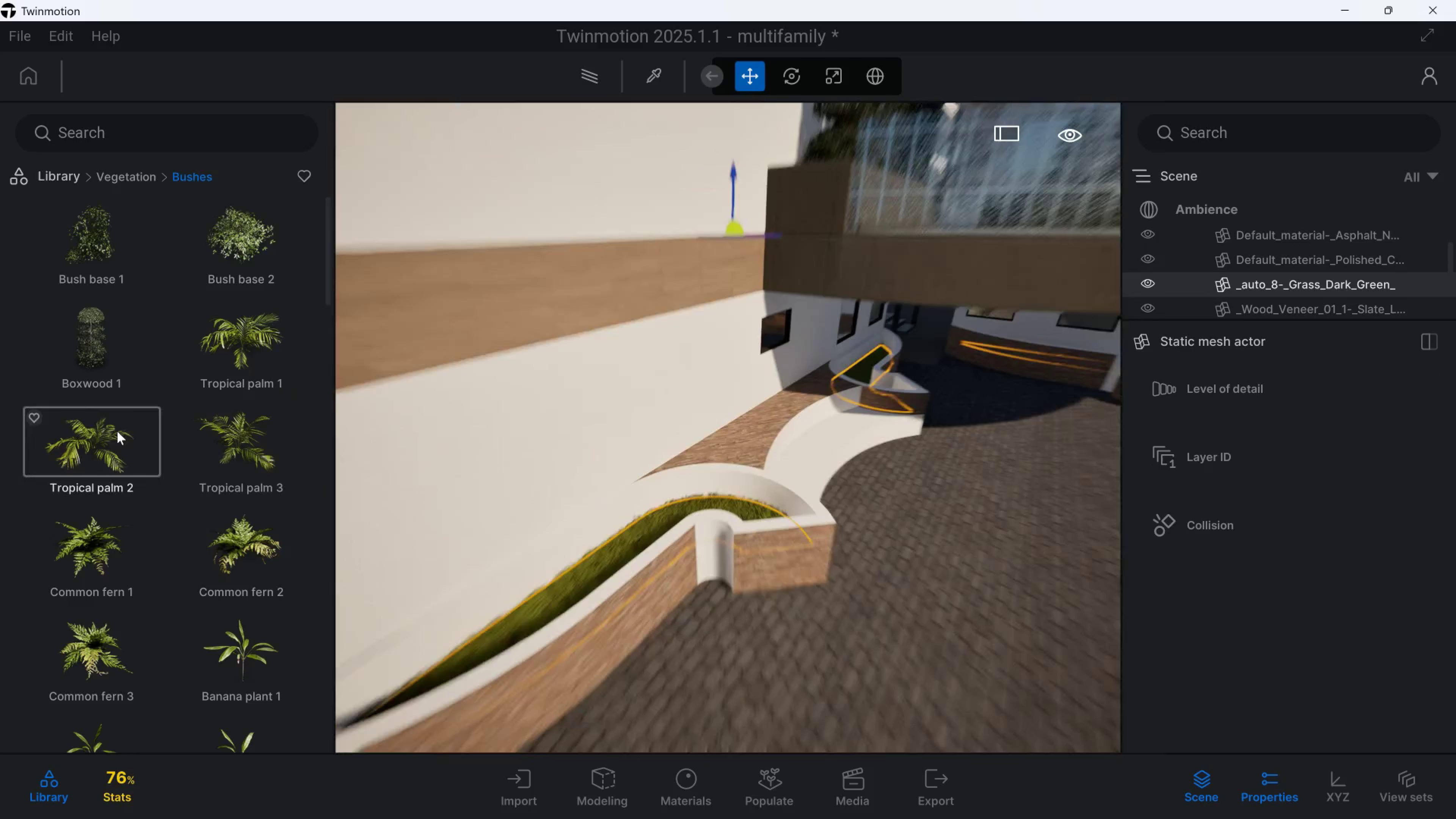 
left_click_drag(start_coordinate=[109, 435], to_coordinate=[161, 516])
 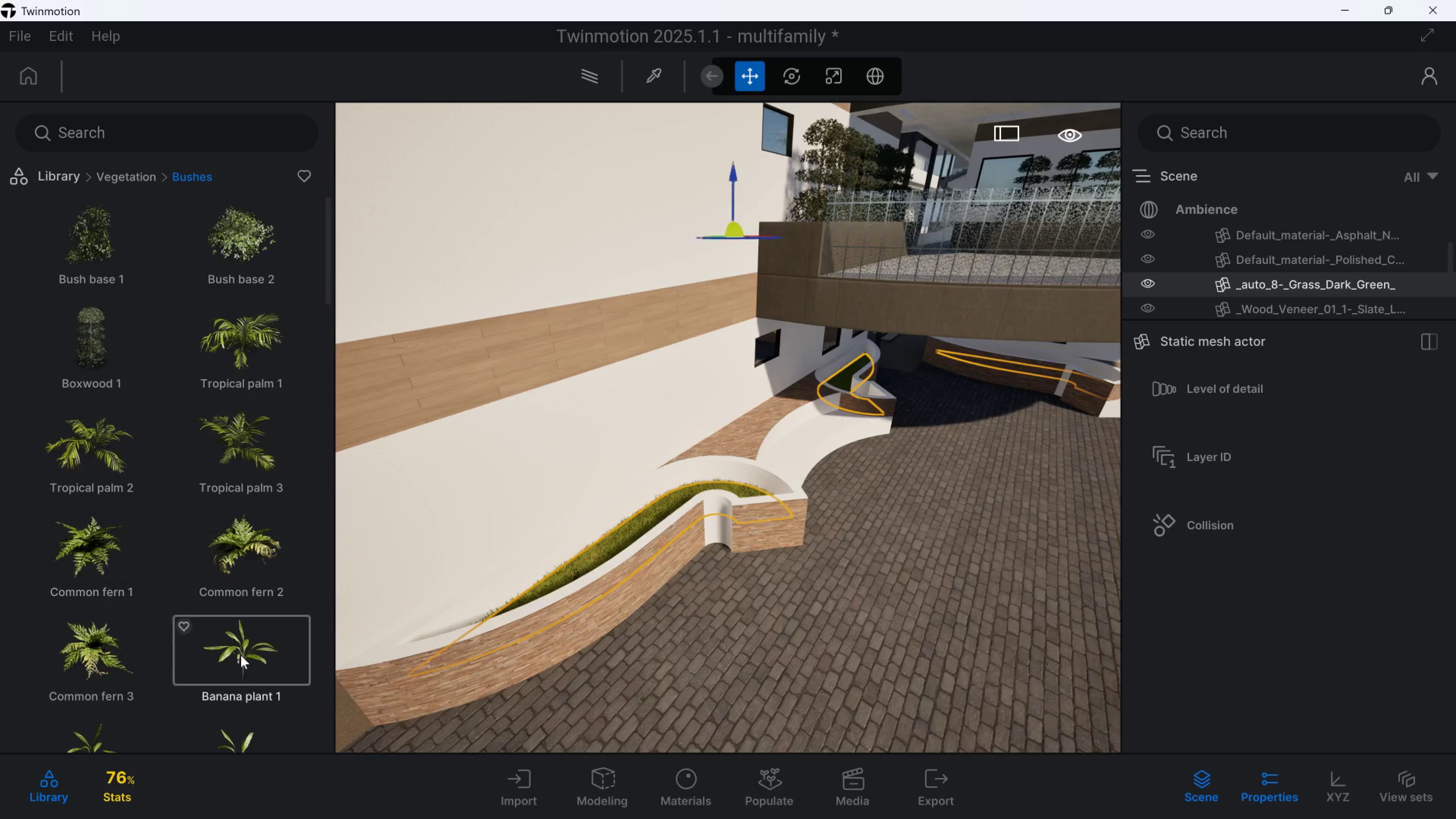 
left_click_drag(start_coordinate=[244, 655], to_coordinate=[193, 566])
 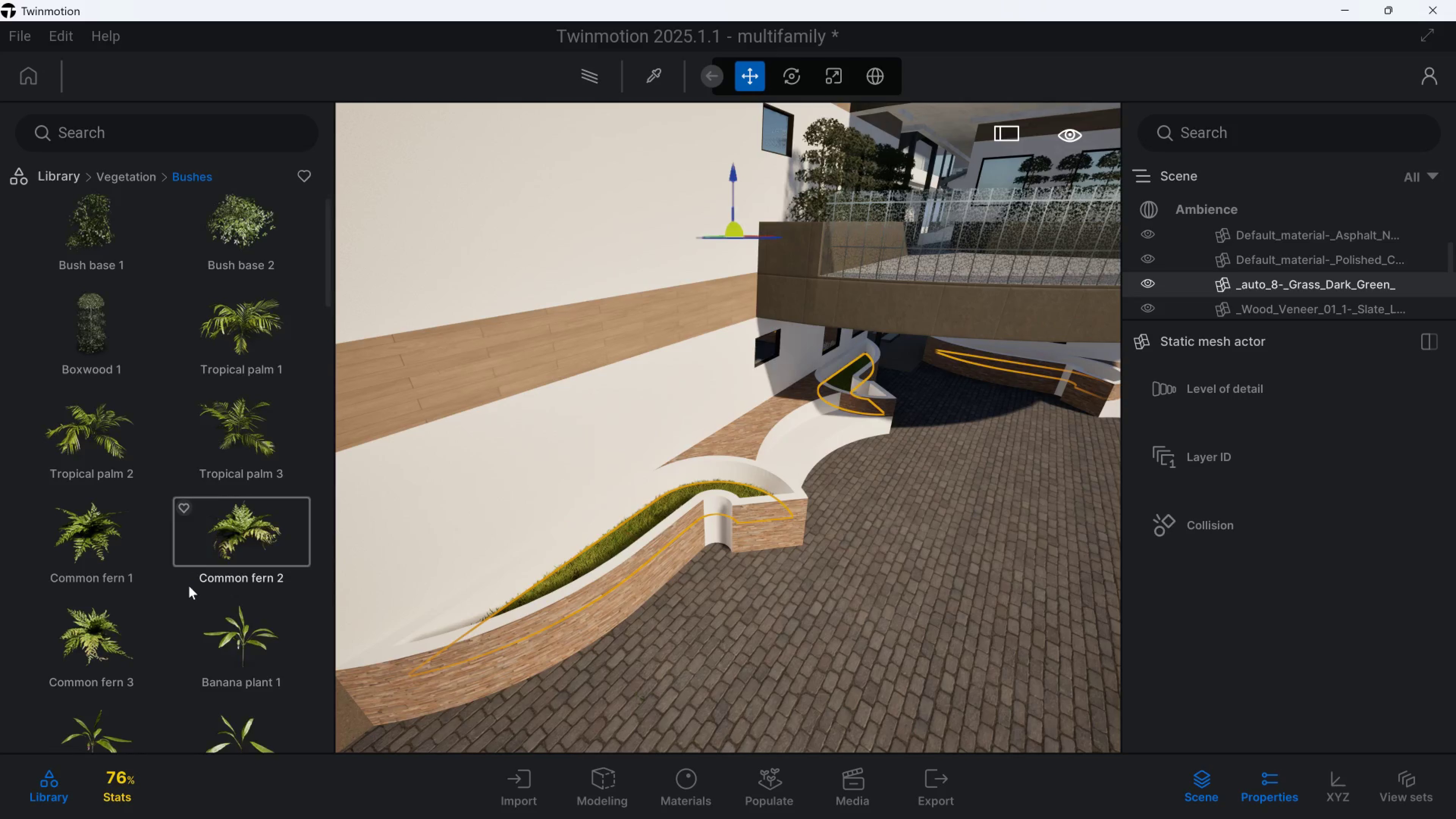 
scroll: coordinate [189, 593], scroll_direction: down, amount: 4.0
 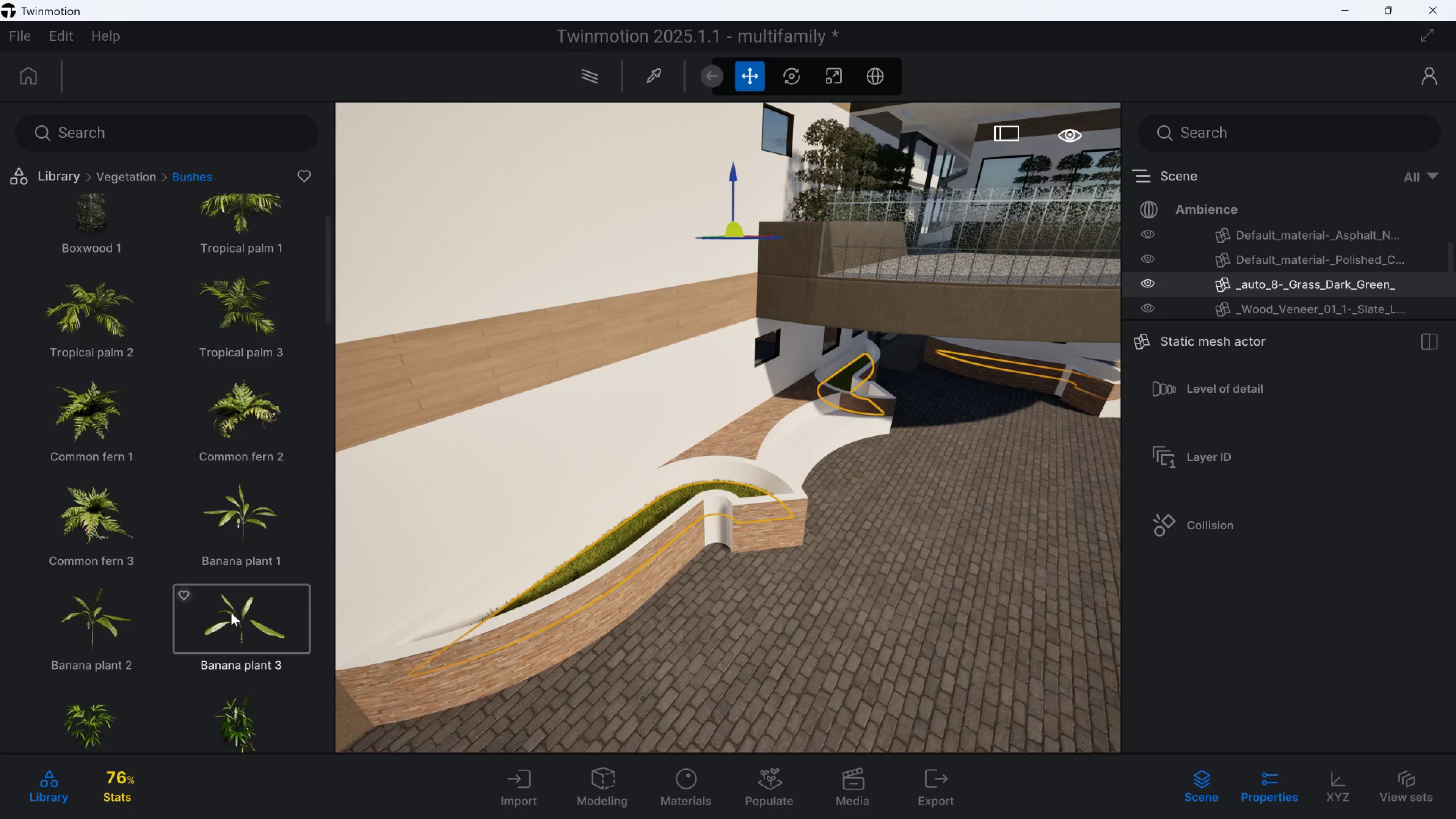 
left_click_drag(start_coordinate=[231, 613], to_coordinate=[150, 501])
 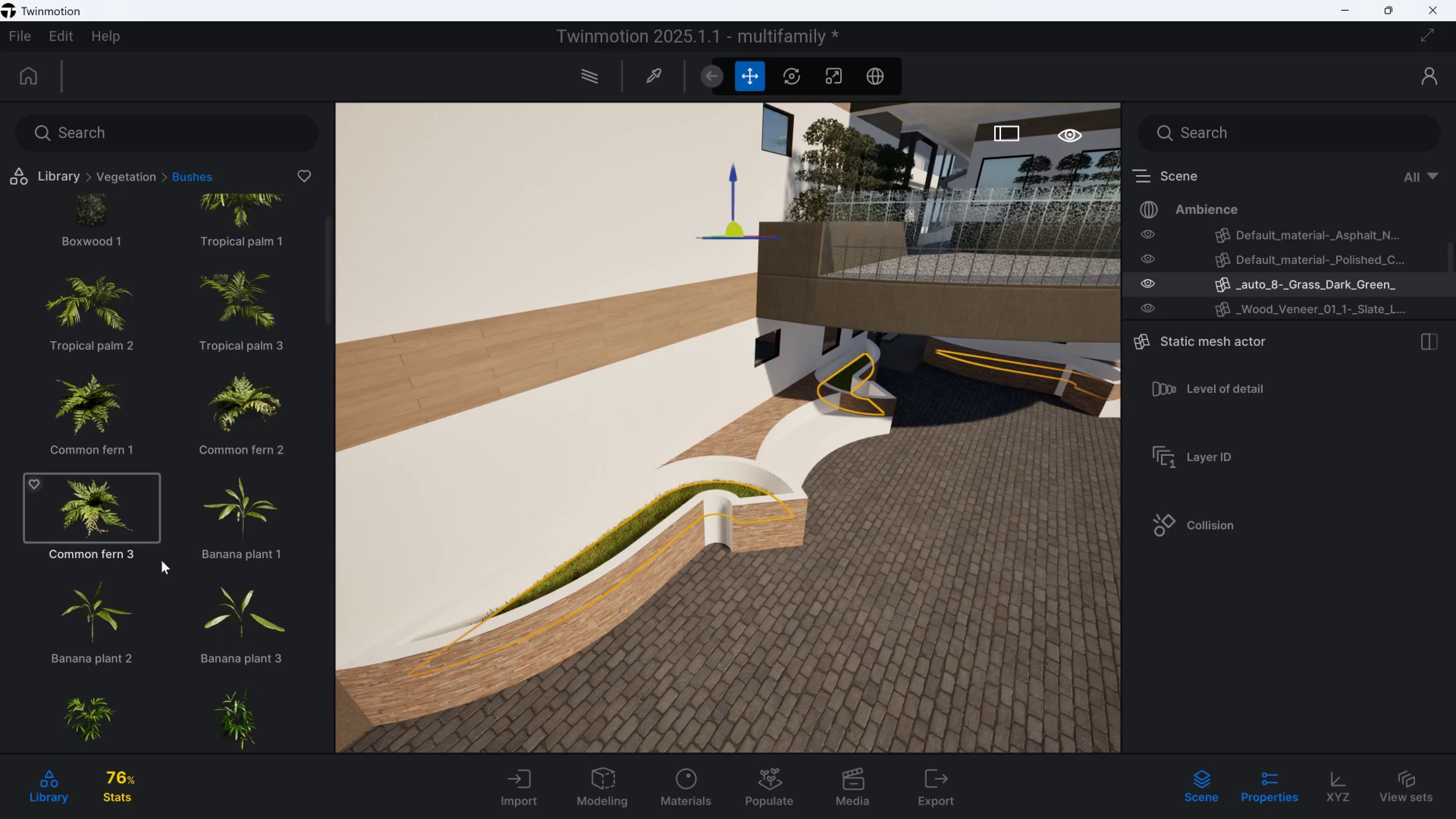 
scroll: coordinate [191, 595], scroll_direction: down, amount: 5.0
 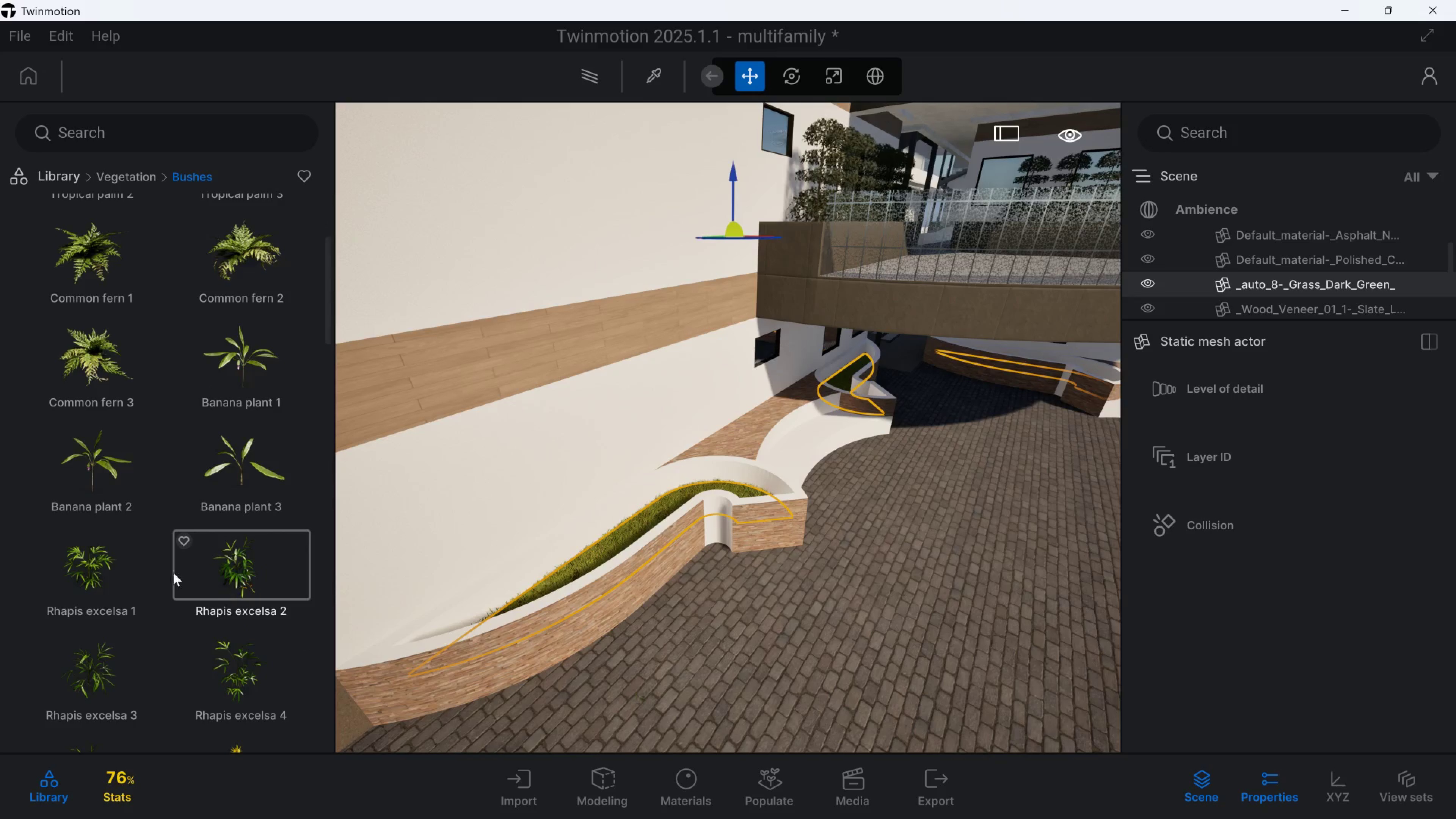 
left_click_drag(start_coordinate=[96, 573], to_coordinate=[182, 520])
 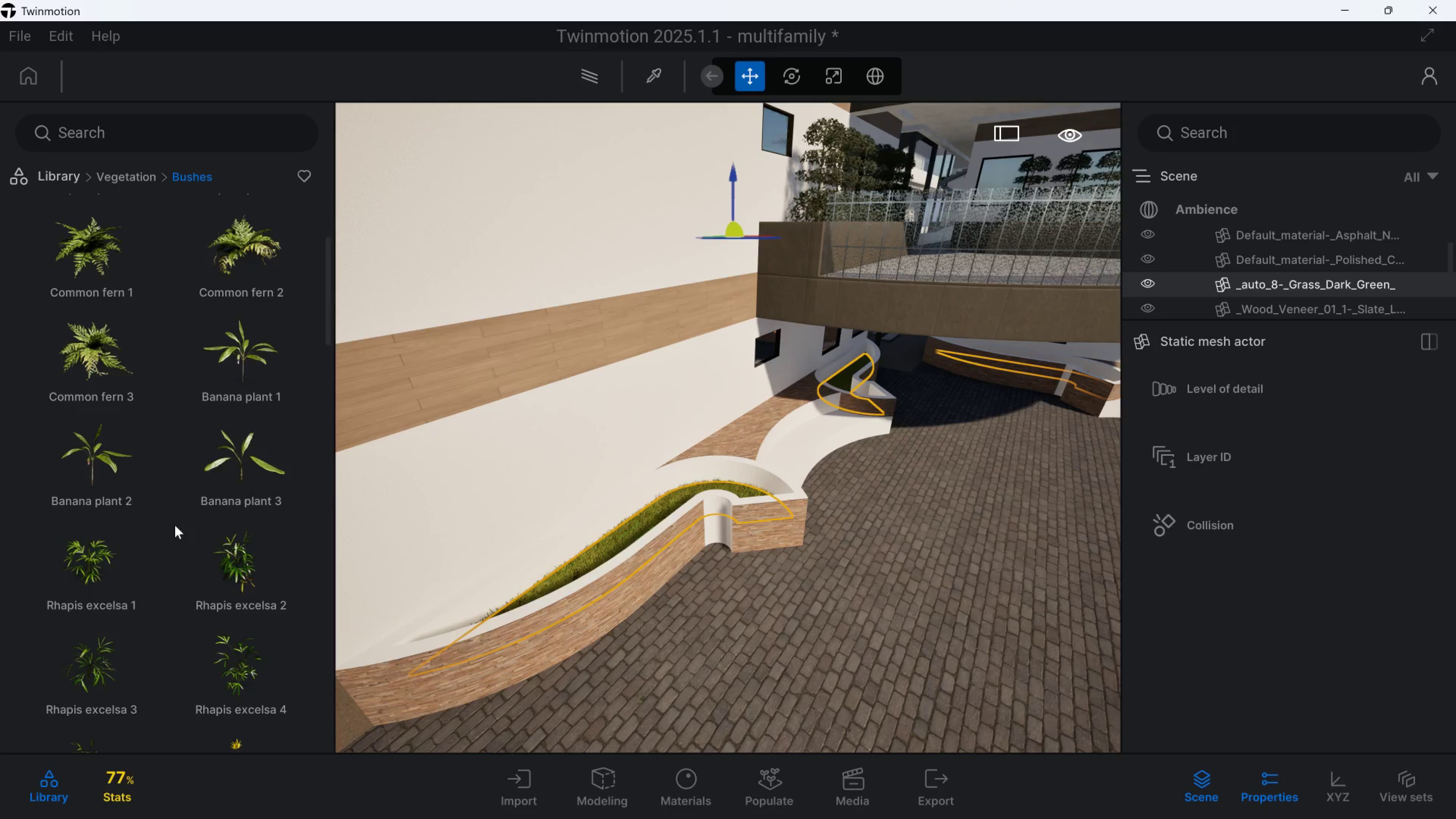 
scroll: coordinate [105, 485], scroll_direction: down, amount: 29.0
 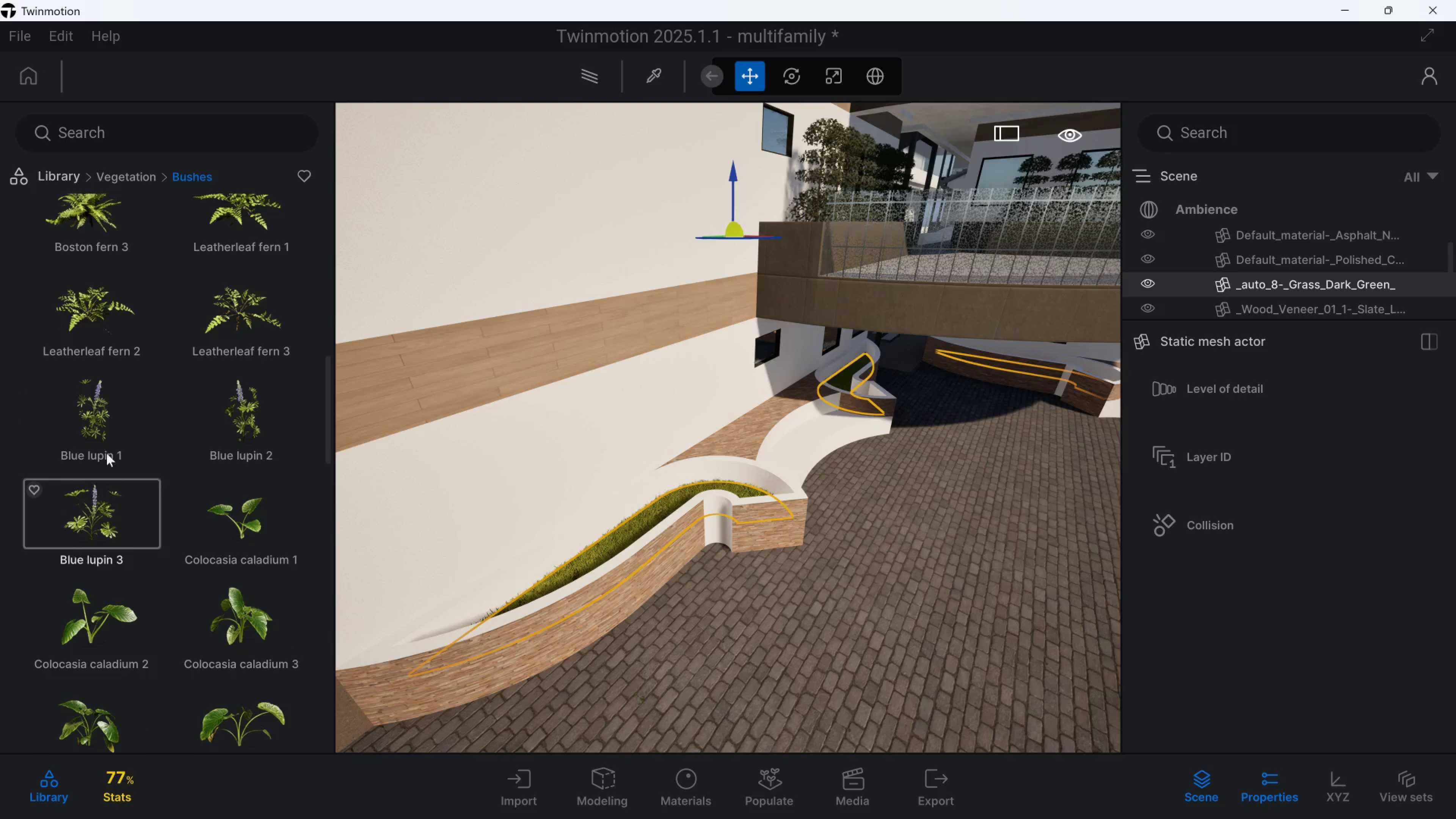 
left_click_drag(start_coordinate=[105, 433], to_coordinate=[669, 583])
 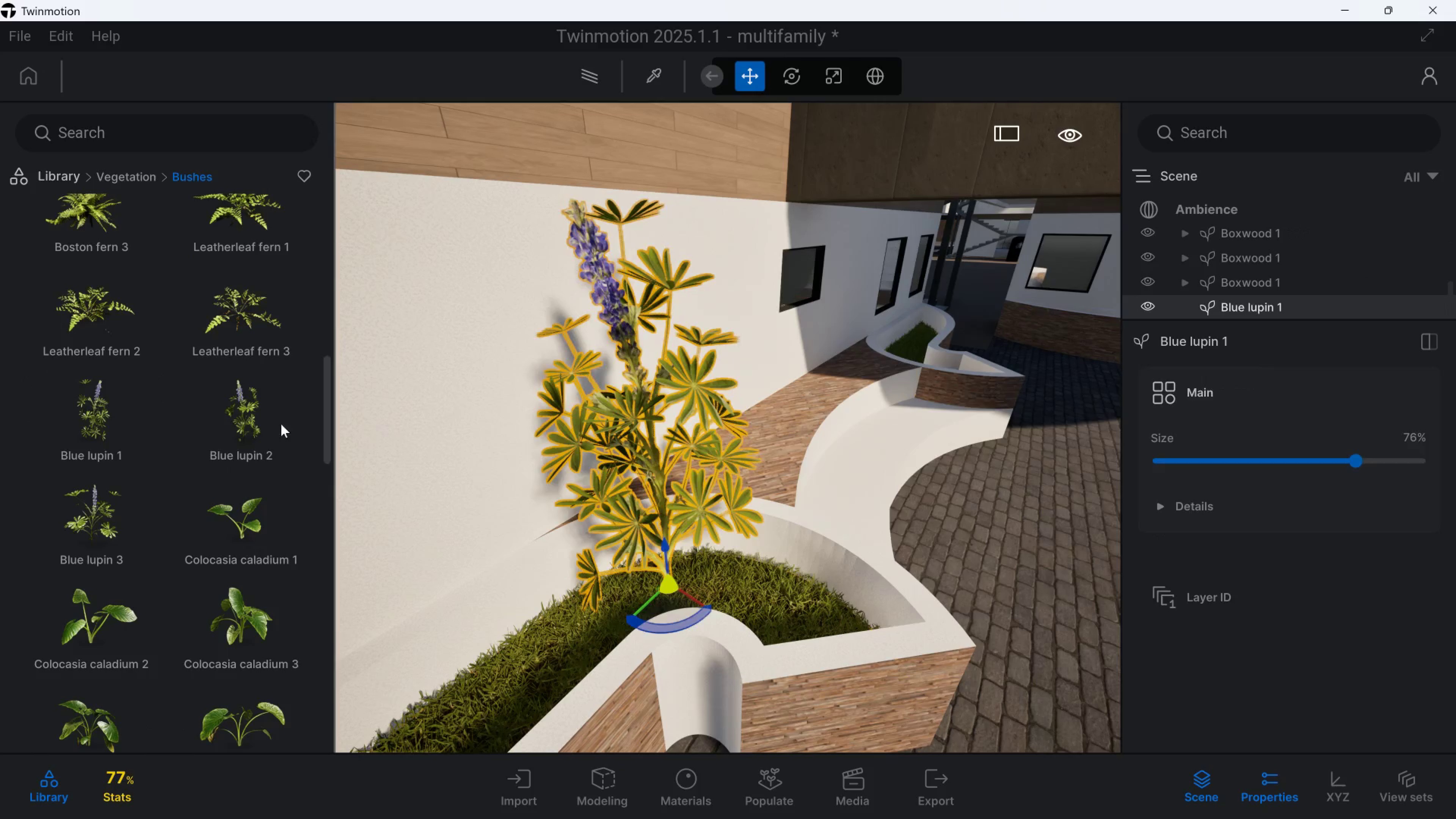 
type(ww)
 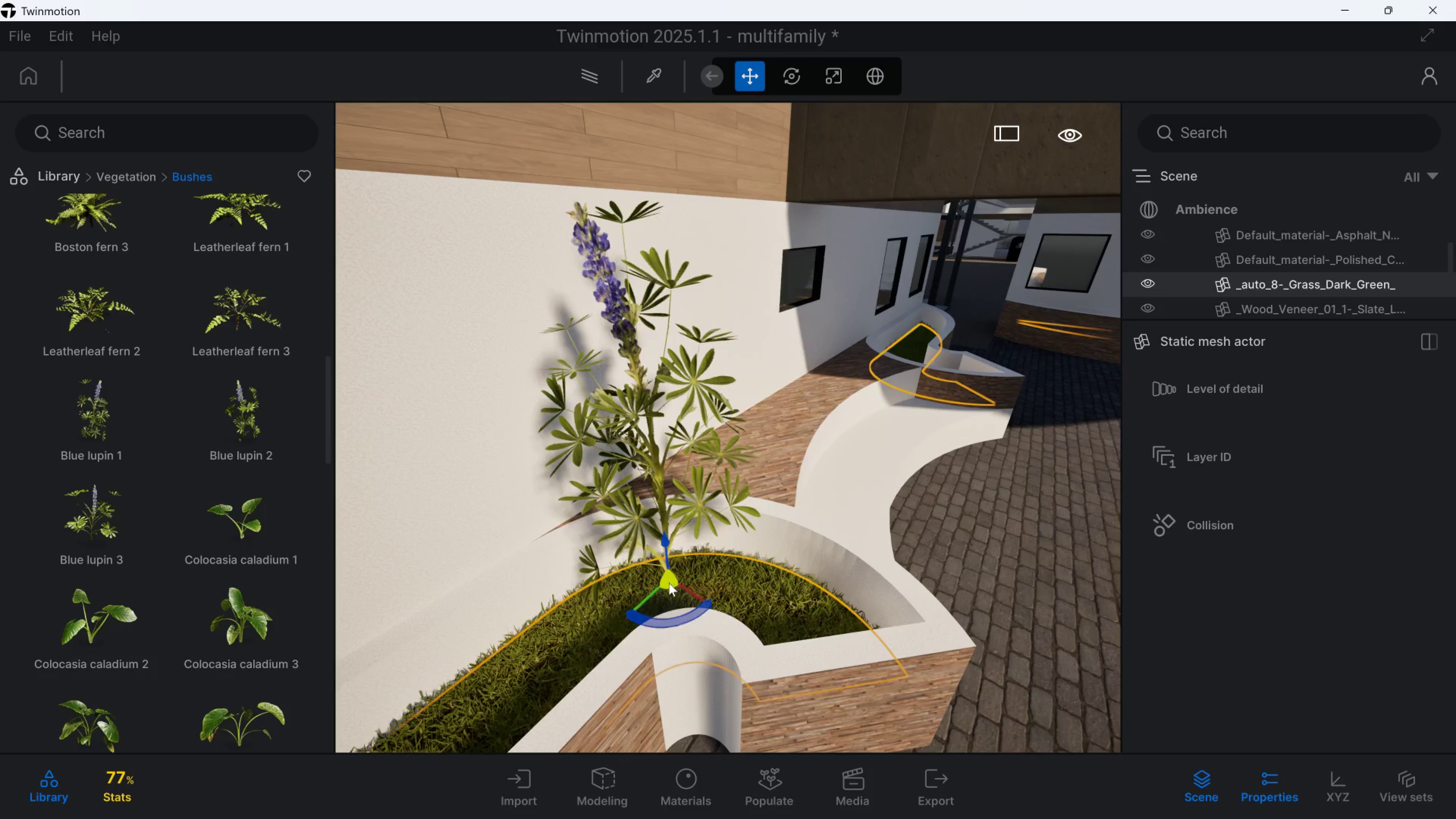 
left_click_drag(start_coordinate=[271, 421], to_coordinate=[781, 615])
 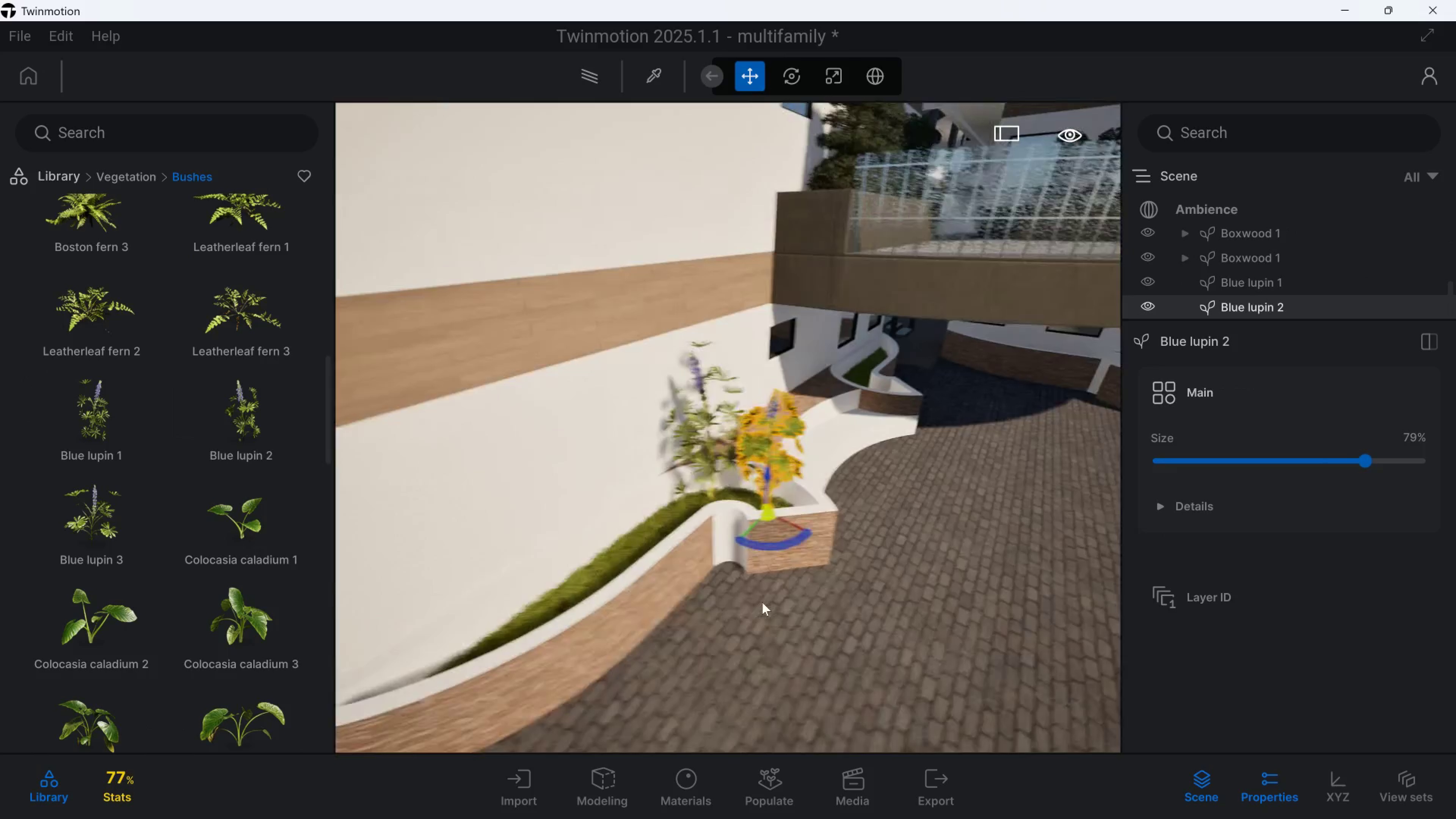 
hold_key(key=S, duration=0.32)
 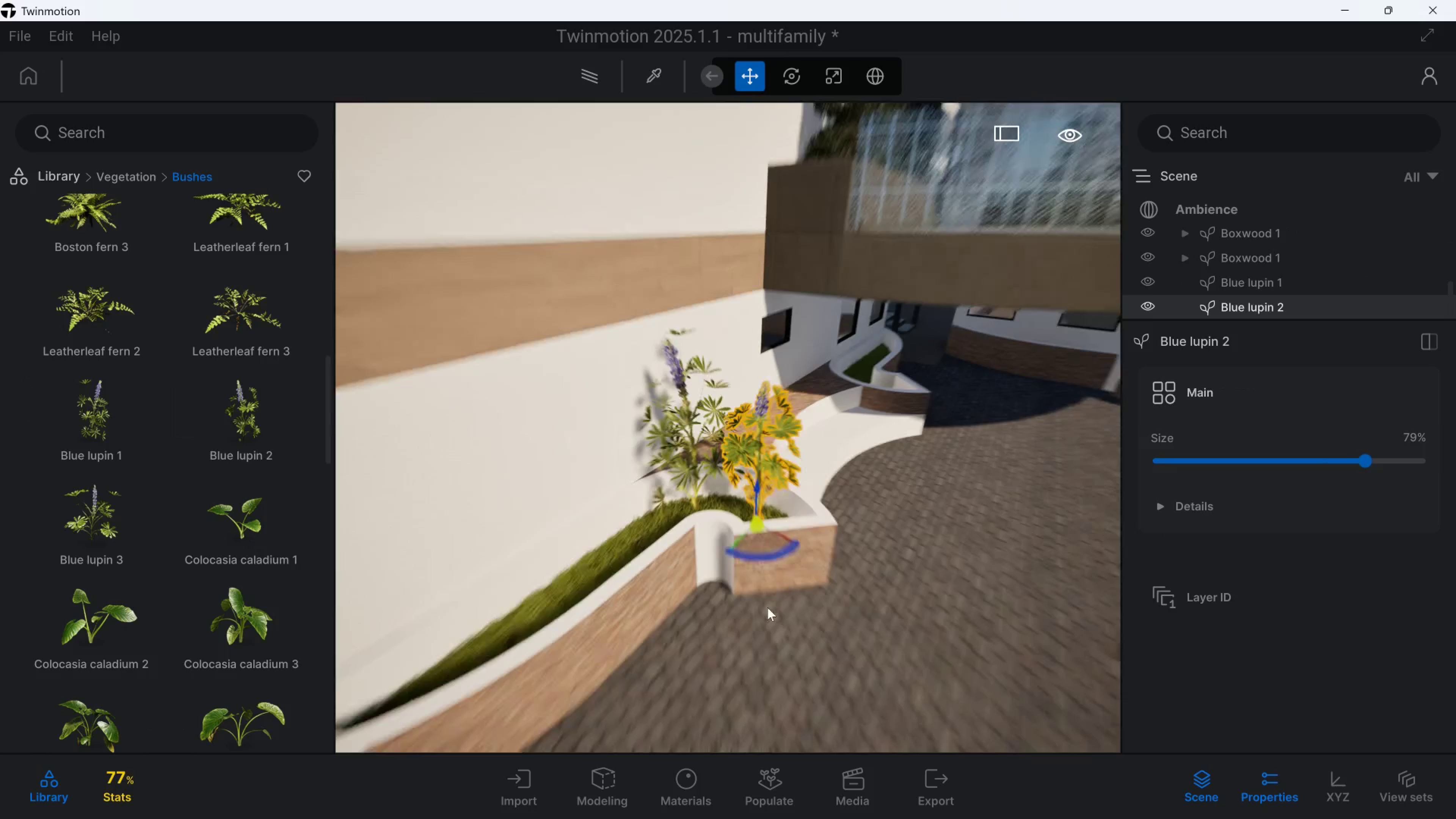 
type(aewqssewq)
 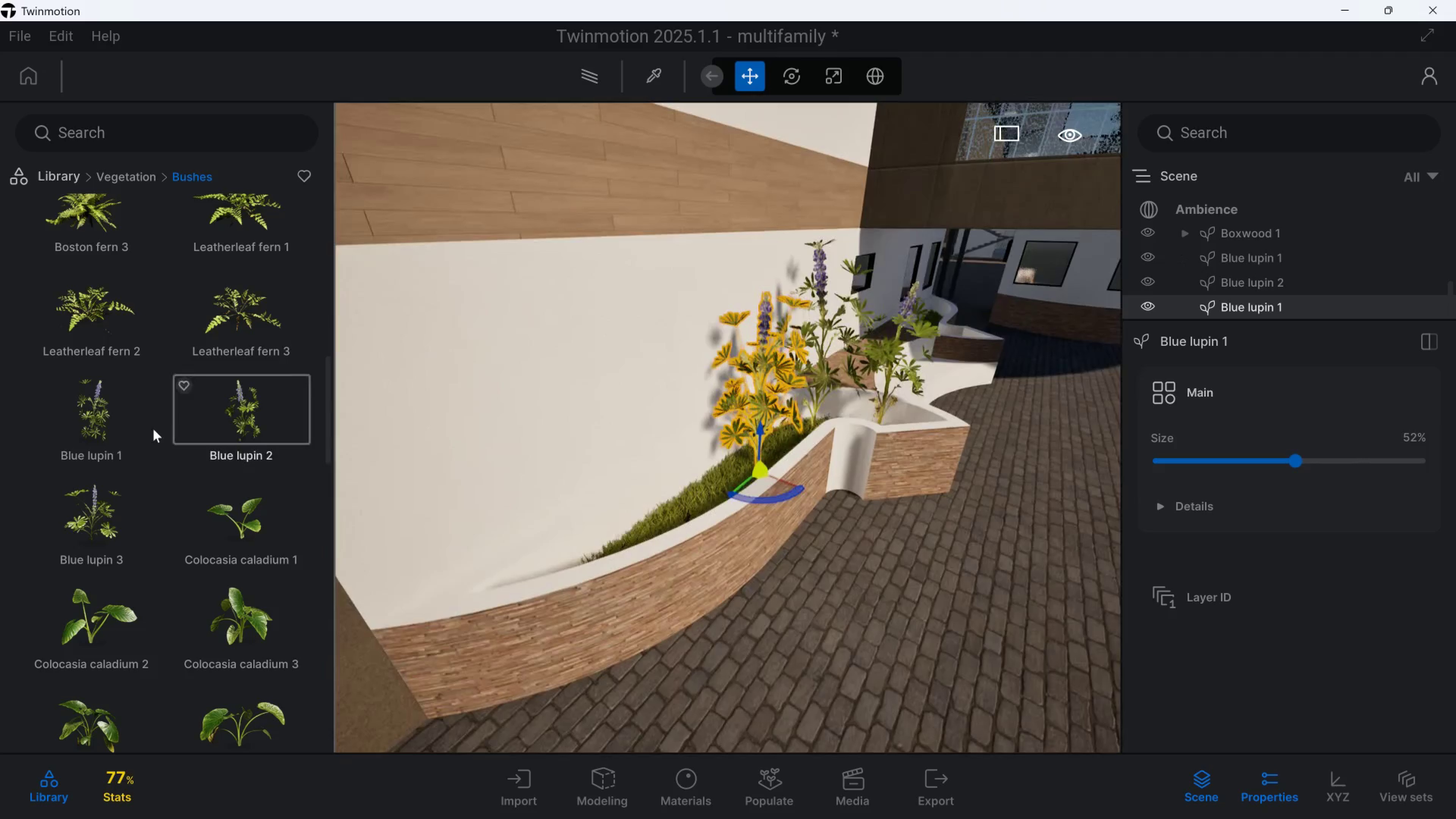 
left_click_drag(start_coordinate=[94, 402], to_coordinate=[768, 548])
 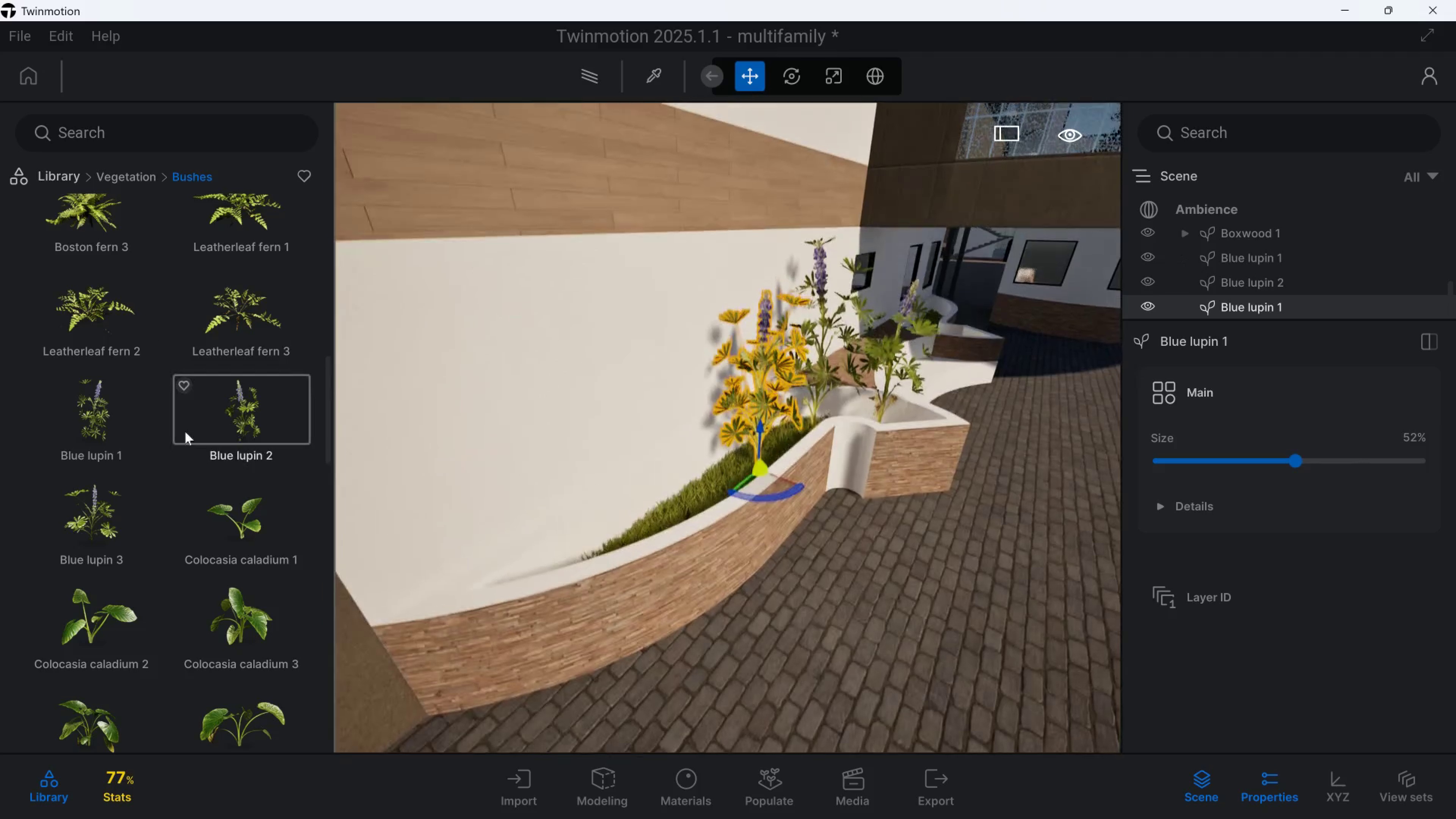 
left_click_drag(start_coordinate=[102, 494], to_coordinate=[711, 507])
 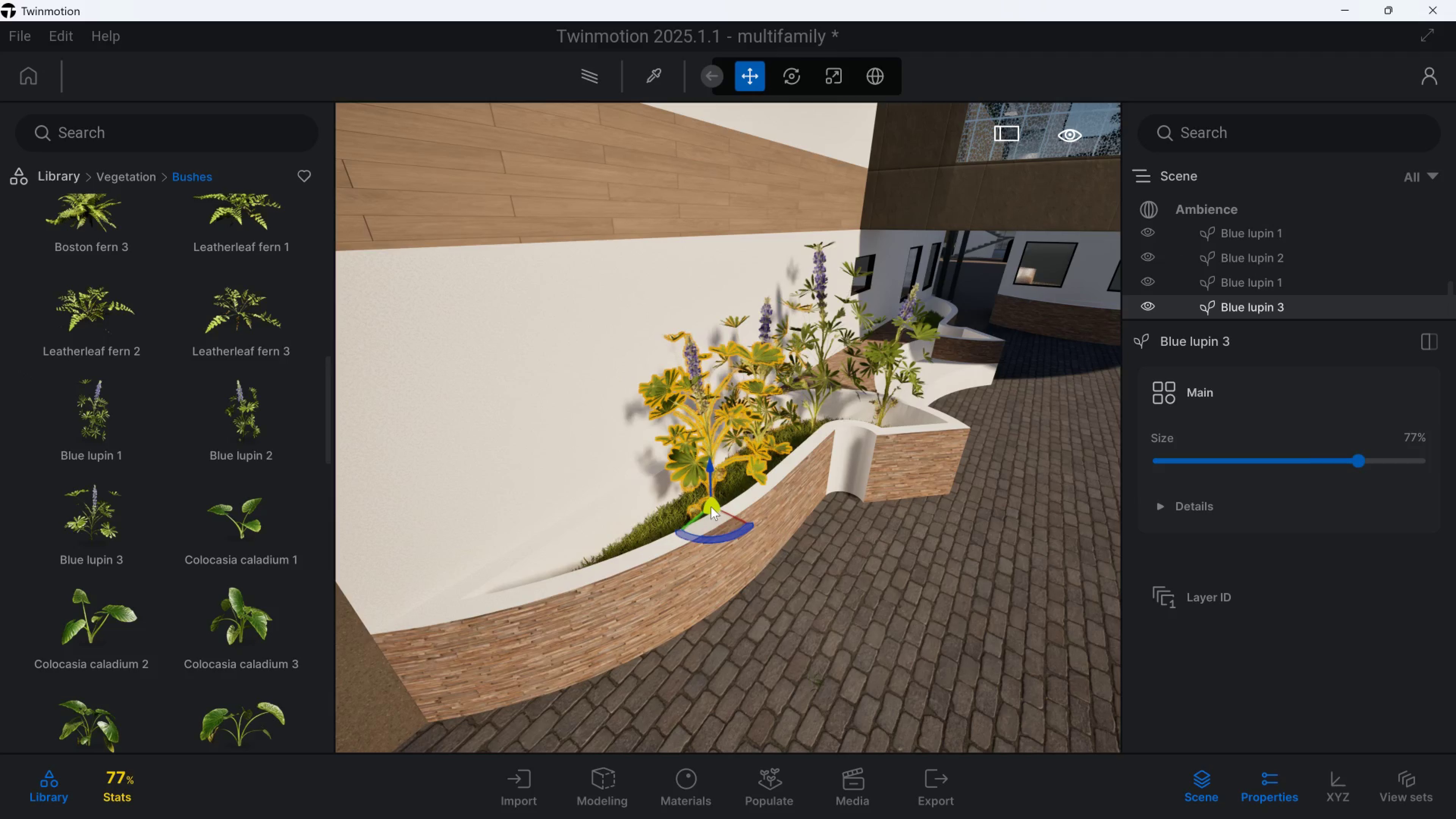 
key(Q)
 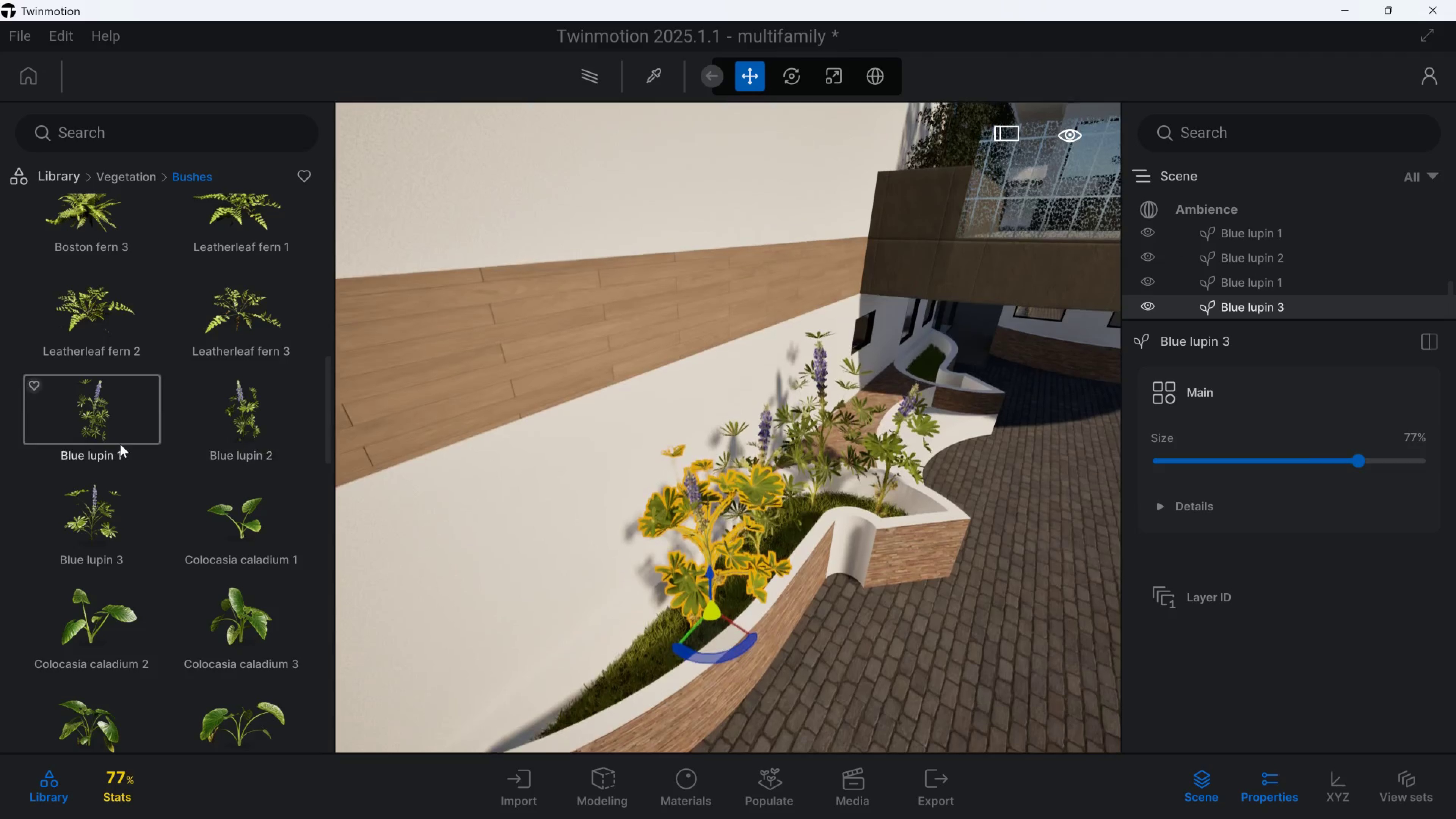 
left_click_drag(start_coordinate=[121, 413], to_coordinate=[631, 675])
 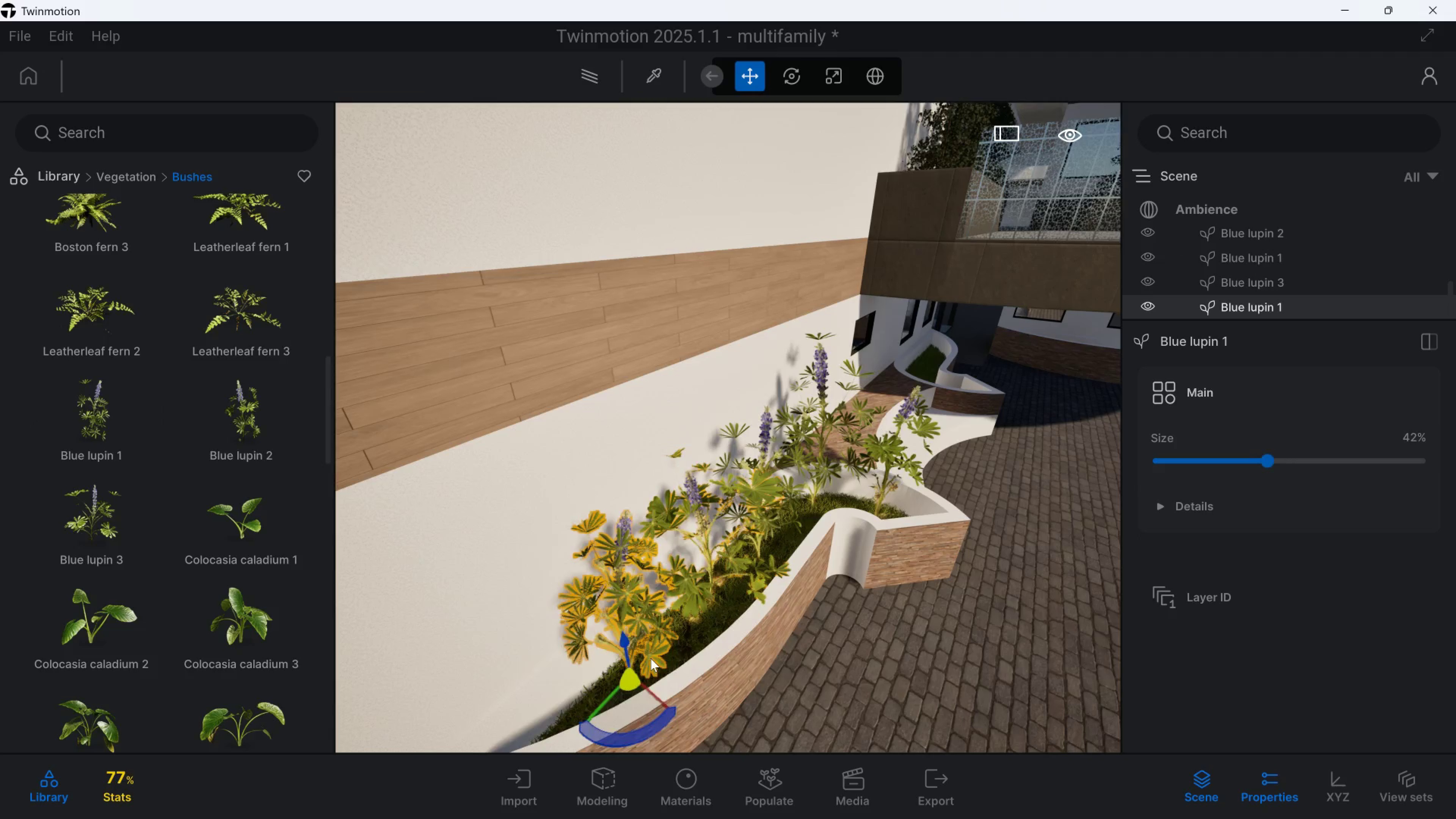 
key(S)
 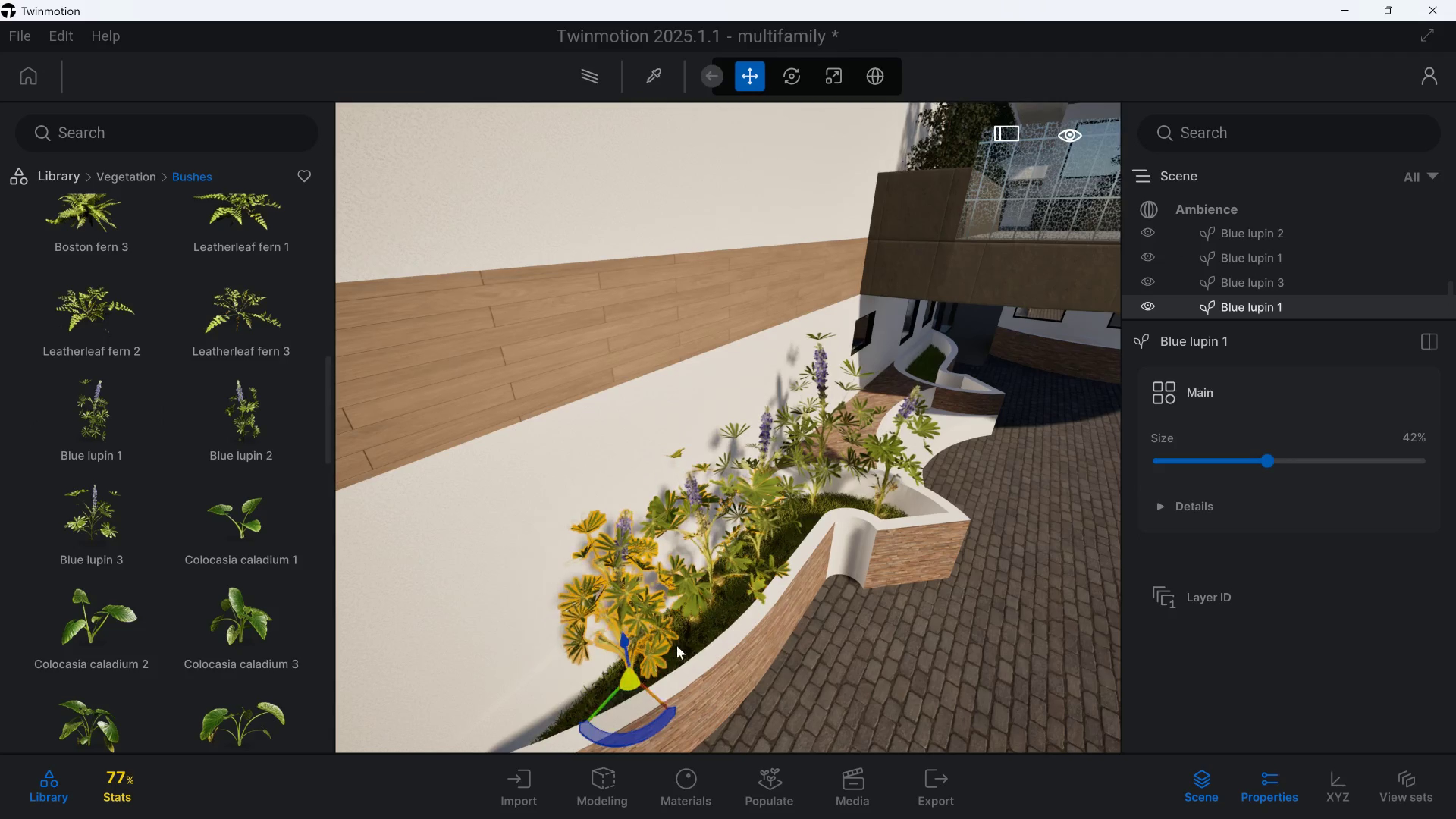 
hold_key(key=D, duration=0.48)
 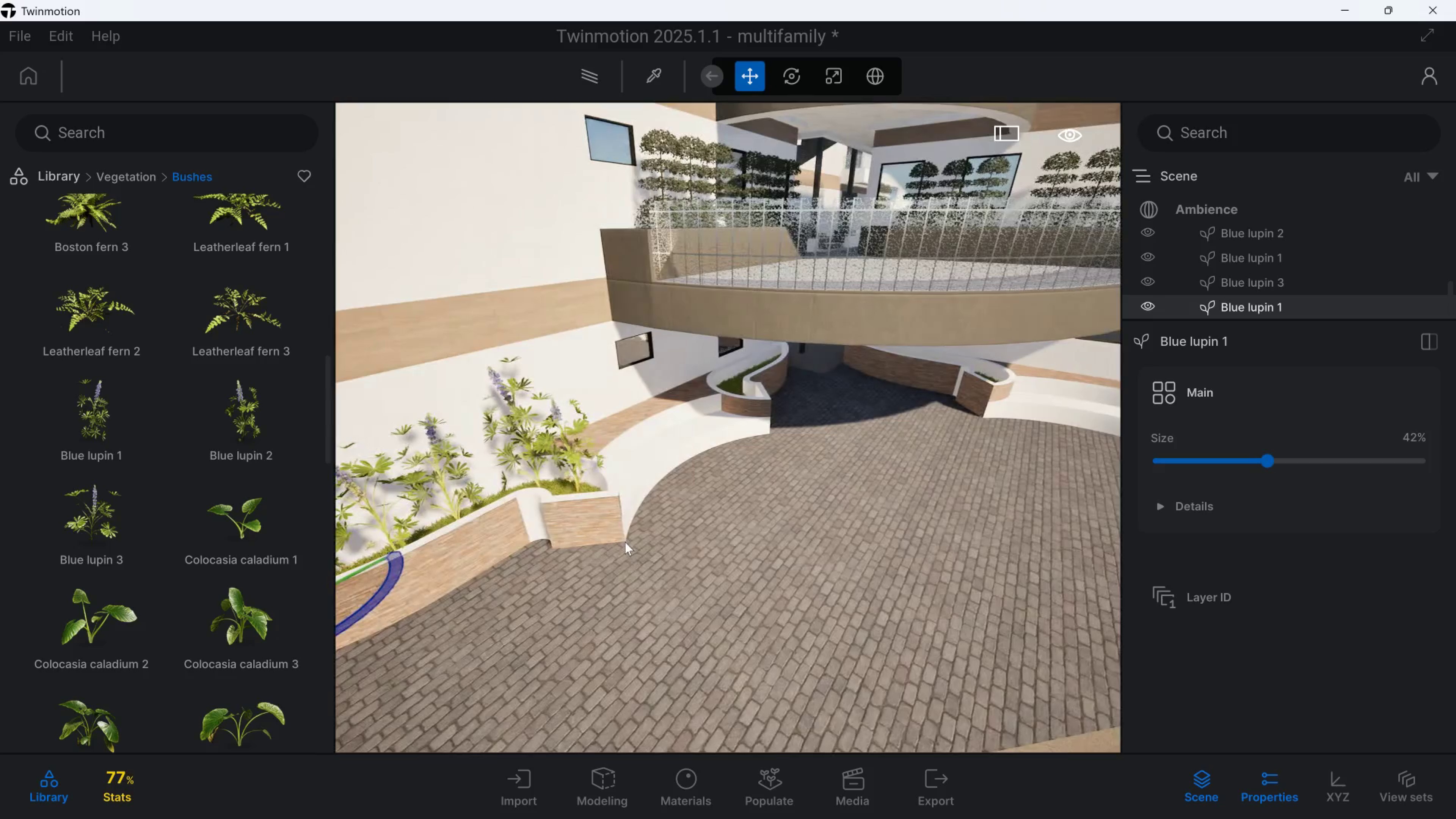 
hold_key(key=D, duration=1.46)
 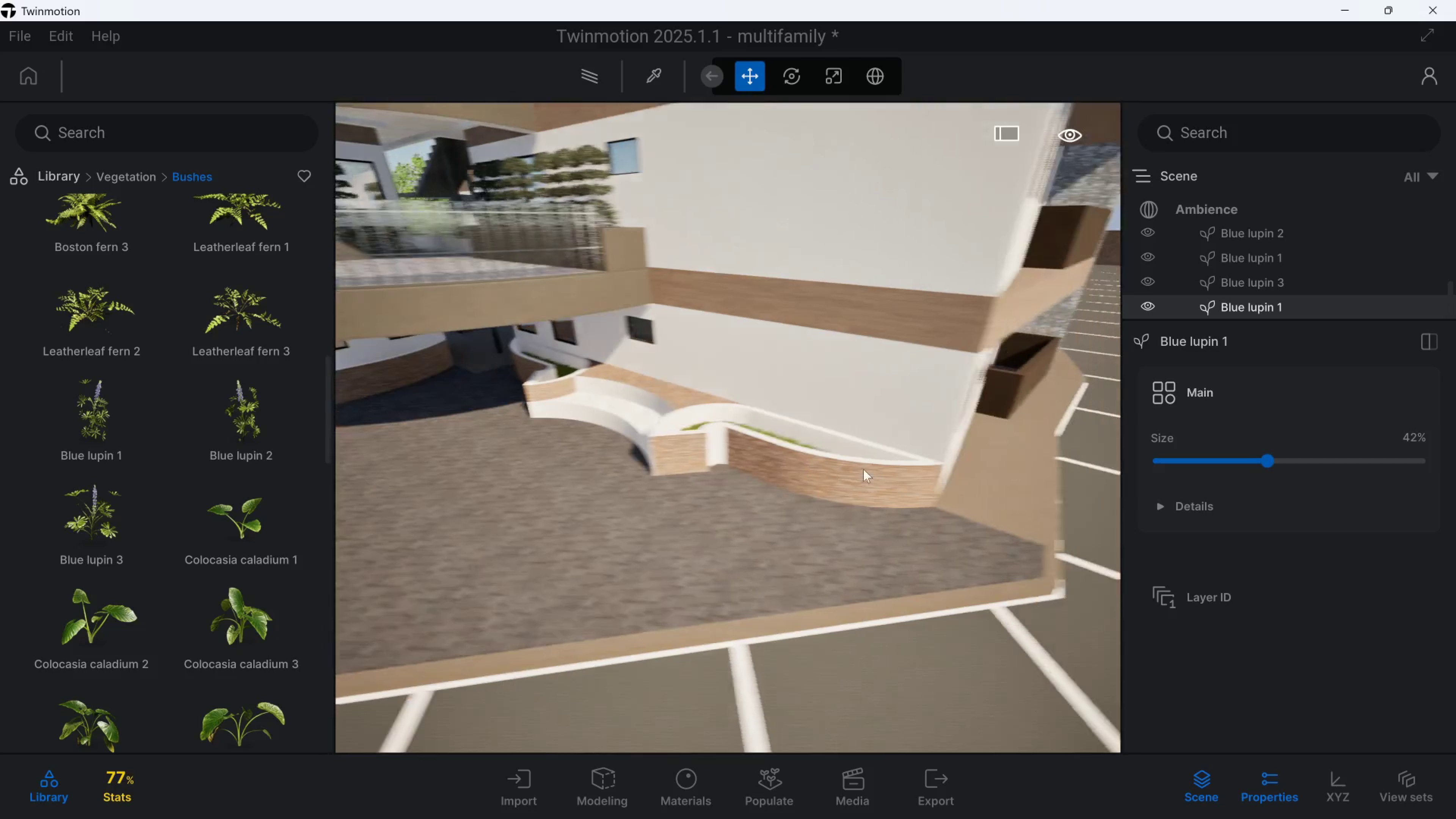 
hold_key(key=Q, duration=0.31)
 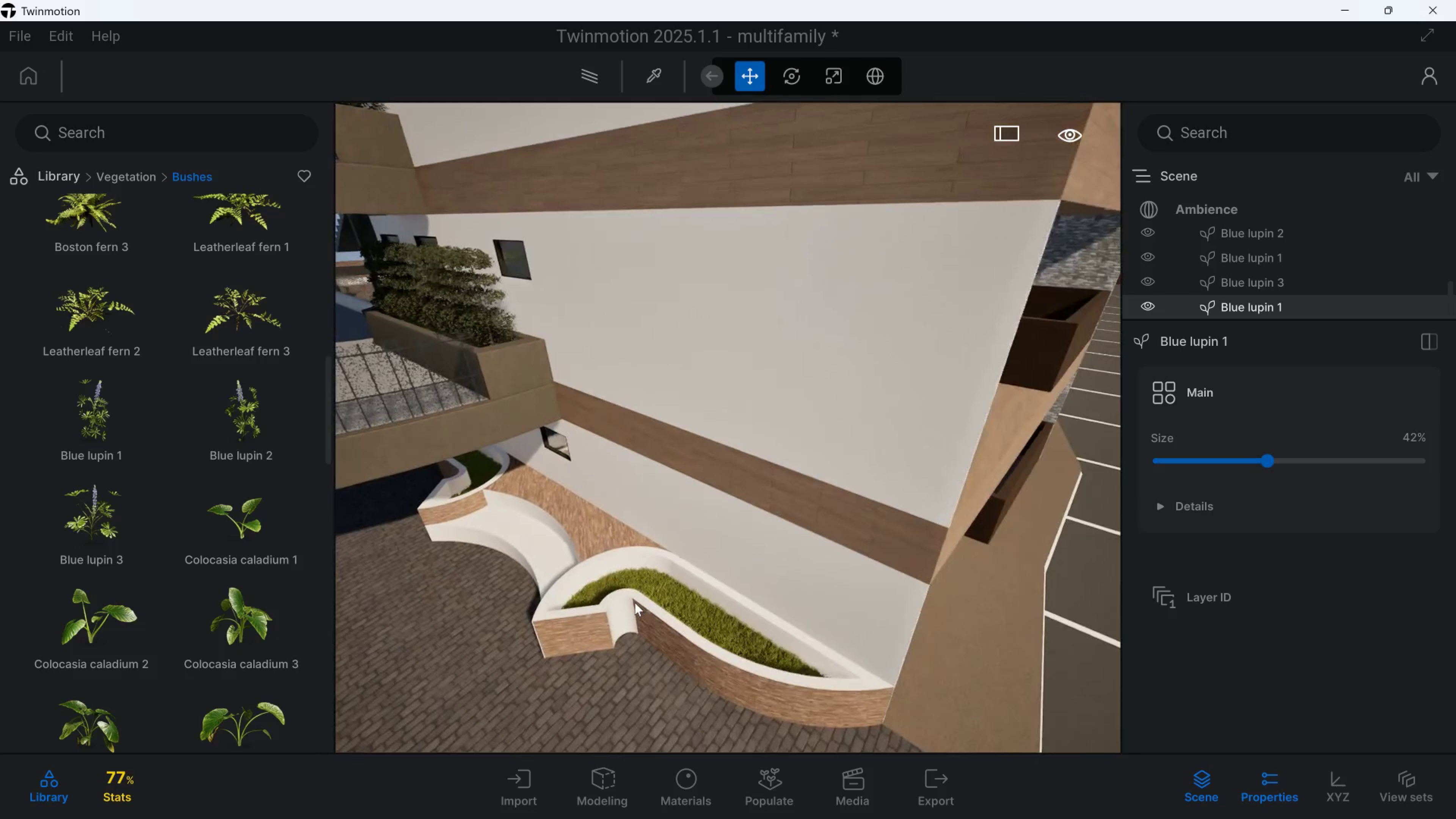 
type(weww)
 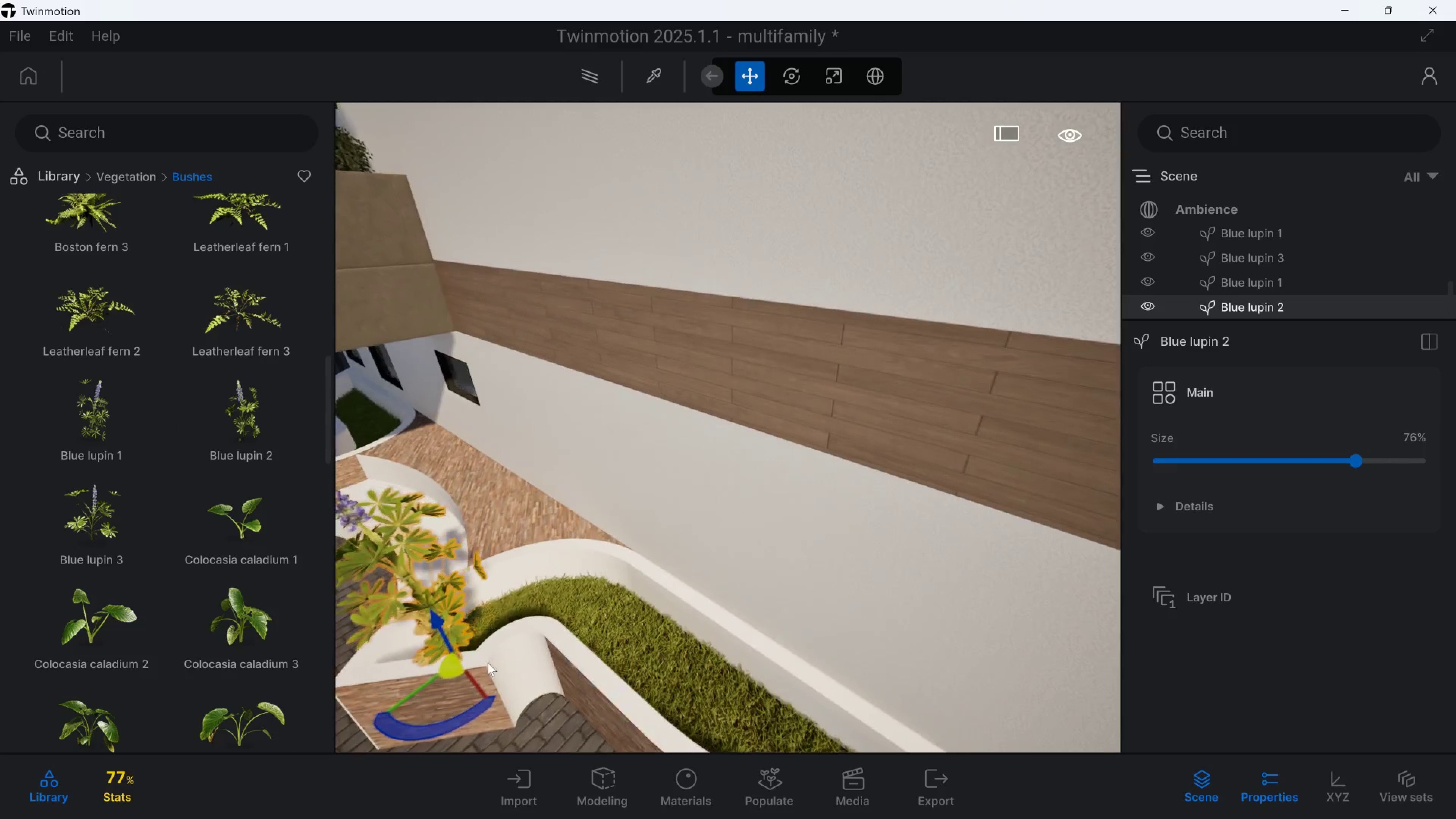 
left_click_drag(start_coordinate=[260, 433], to_coordinate=[522, 605])
 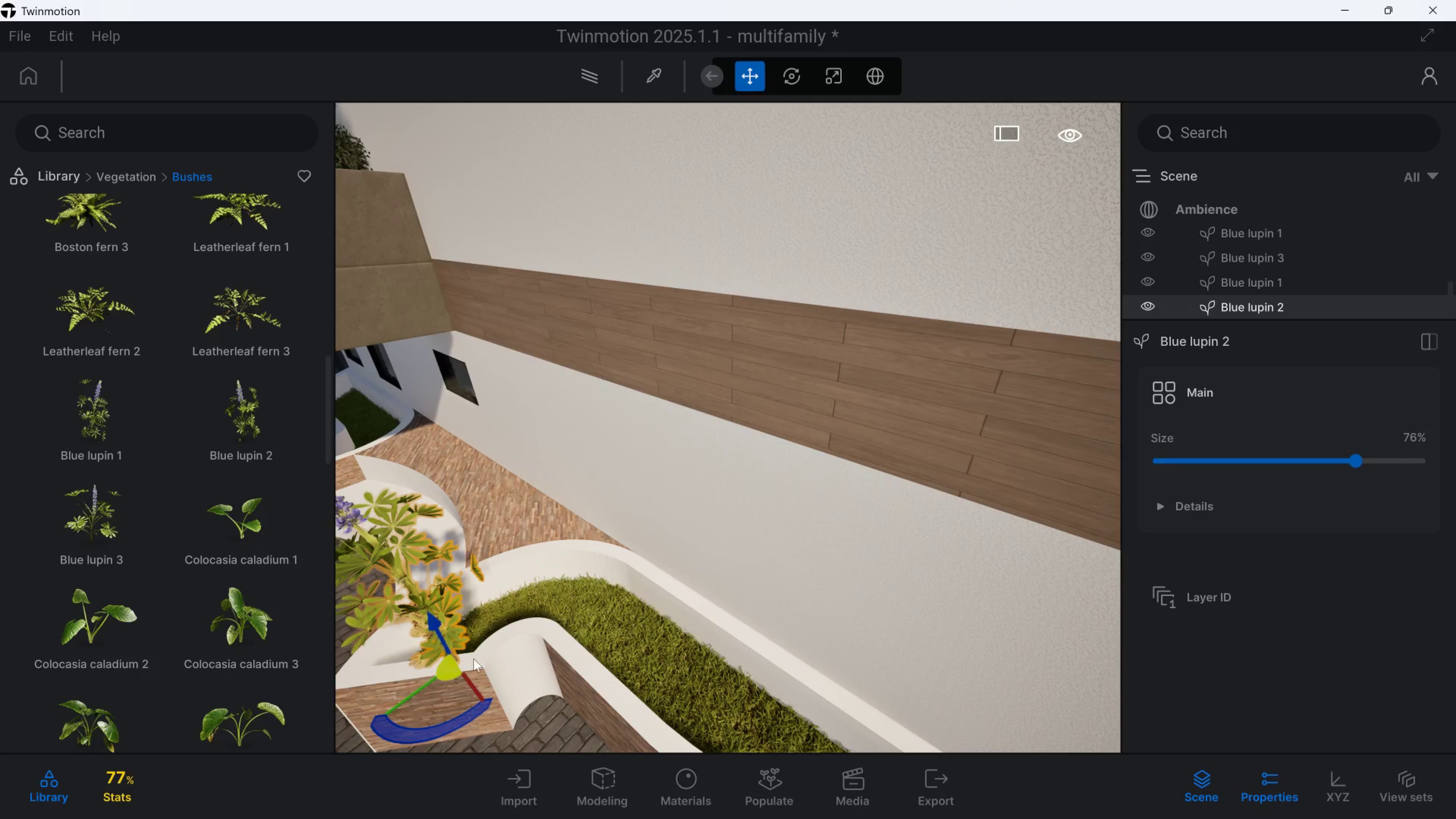 
left_click_drag(start_coordinate=[453, 666], to_coordinate=[465, 646])
 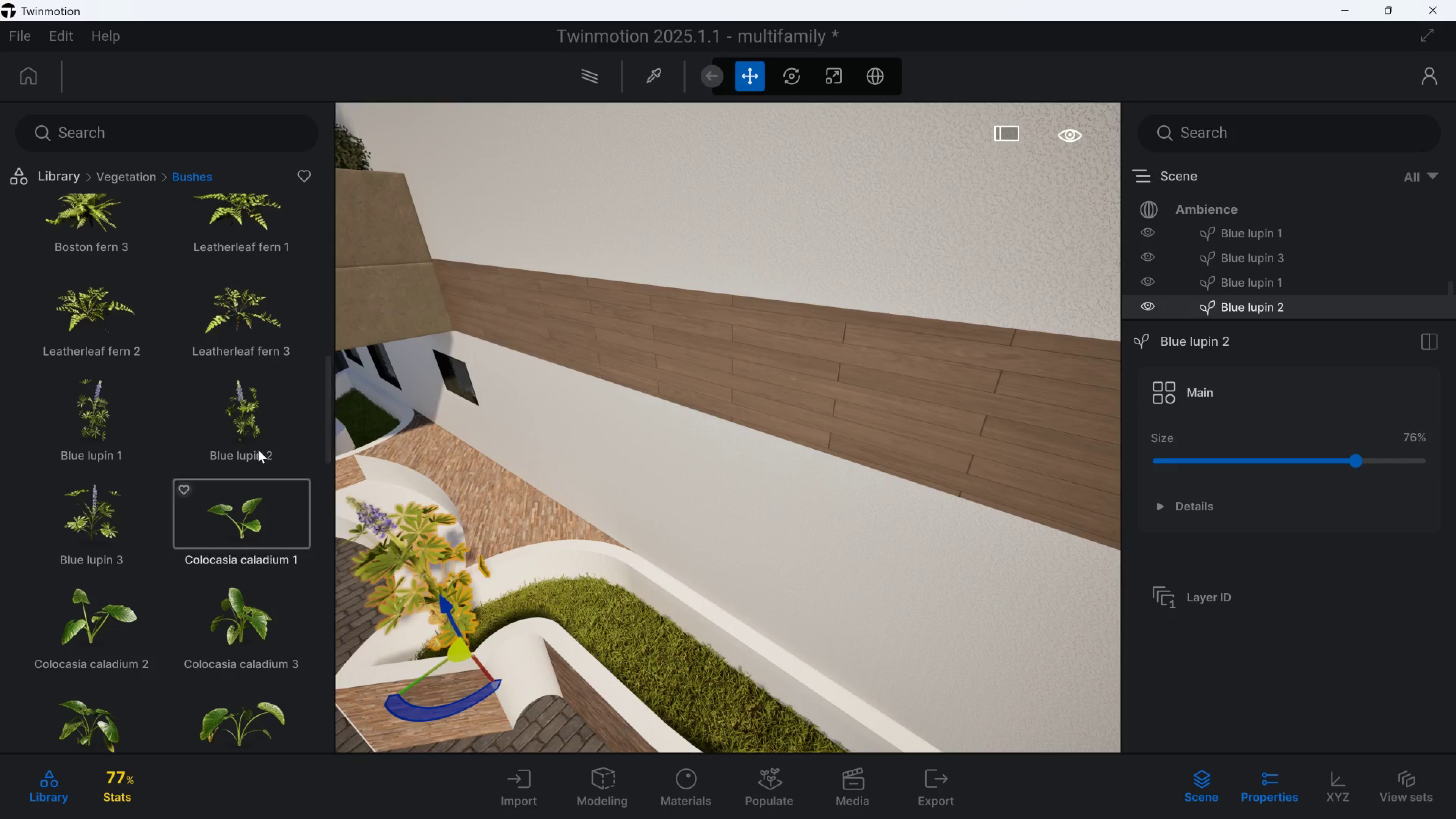 
left_click_drag(start_coordinate=[248, 424], to_coordinate=[534, 606])
 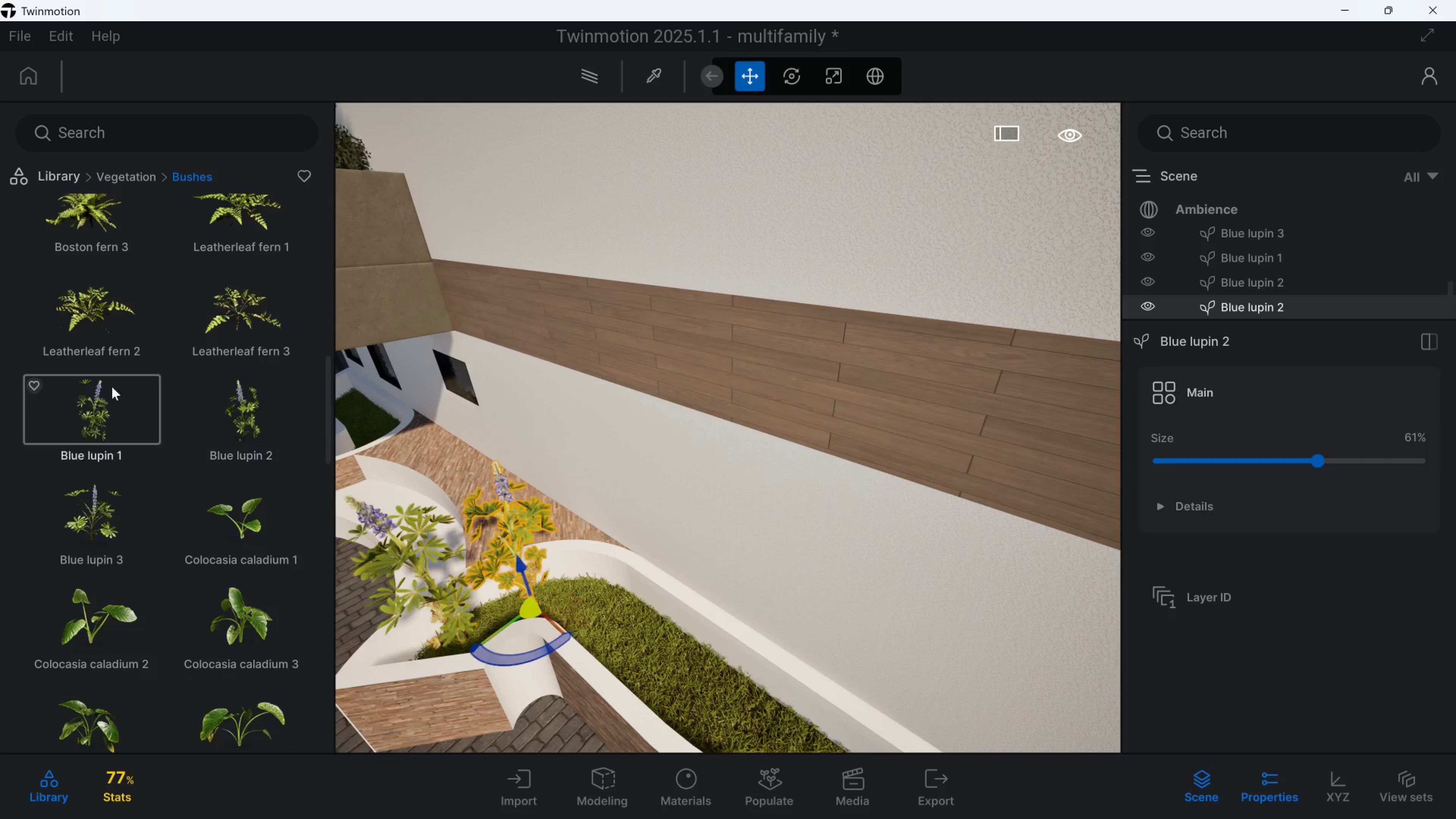 
left_click_drag(start_coordinate=[98, 408], to_coordinate=[602, 624])
 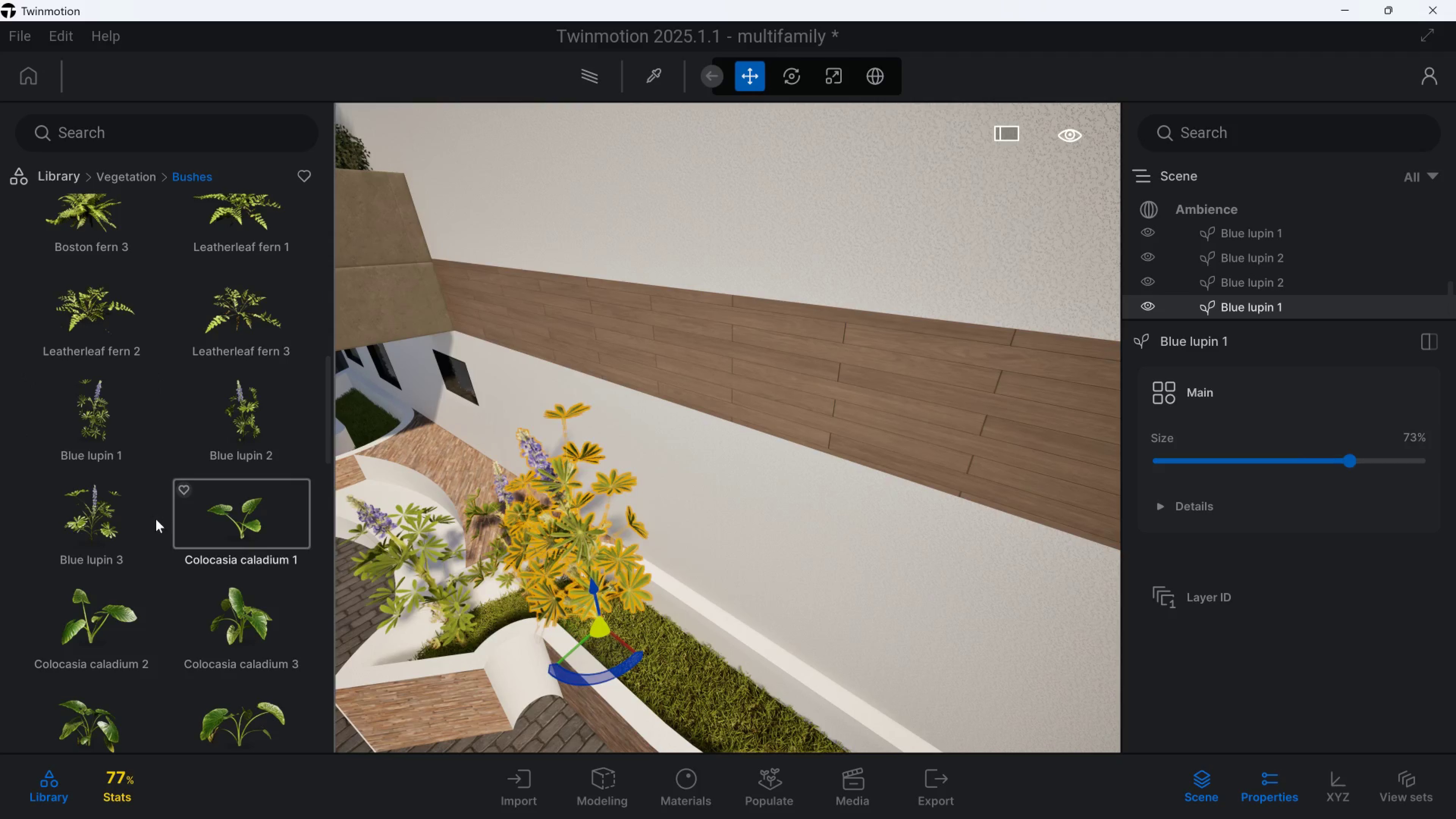 
left_click_drag(start_coordinate=[138, 519], to_coordinate=[670, 686])
 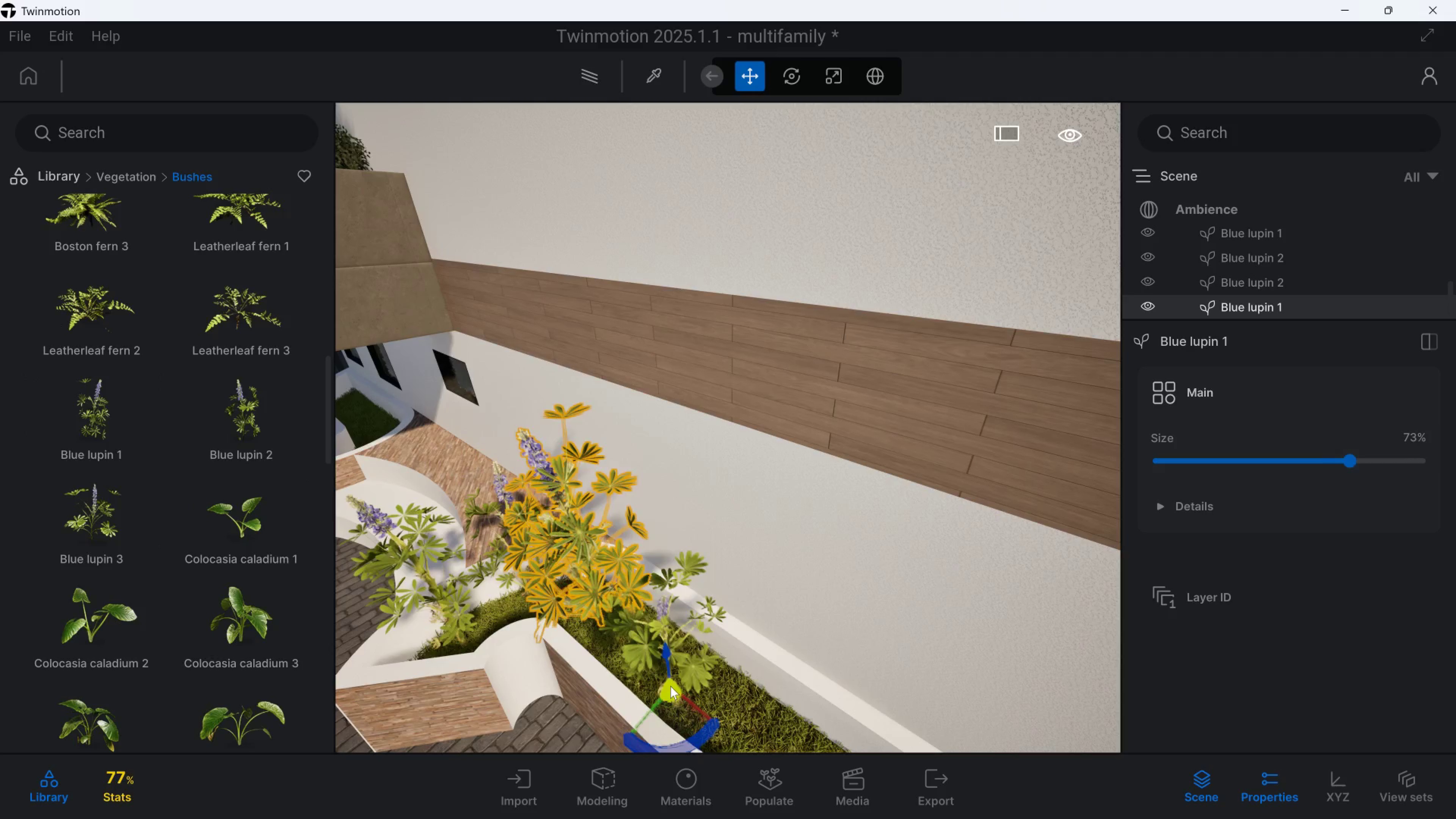 
type(sedwasqse)
 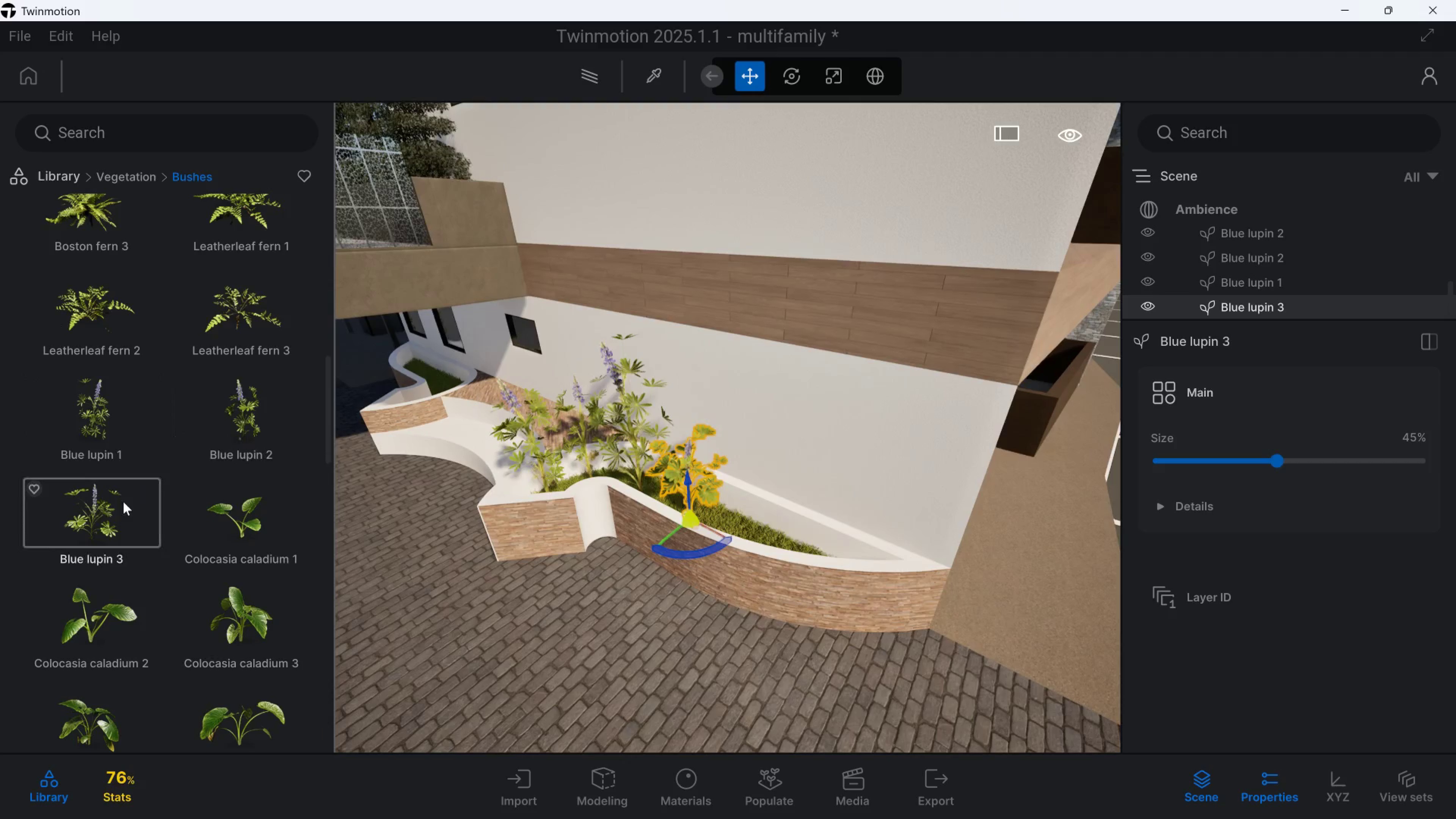 
left_click_drag(start_coordinate=[100, 386], to_coordinate=[754, 543])
 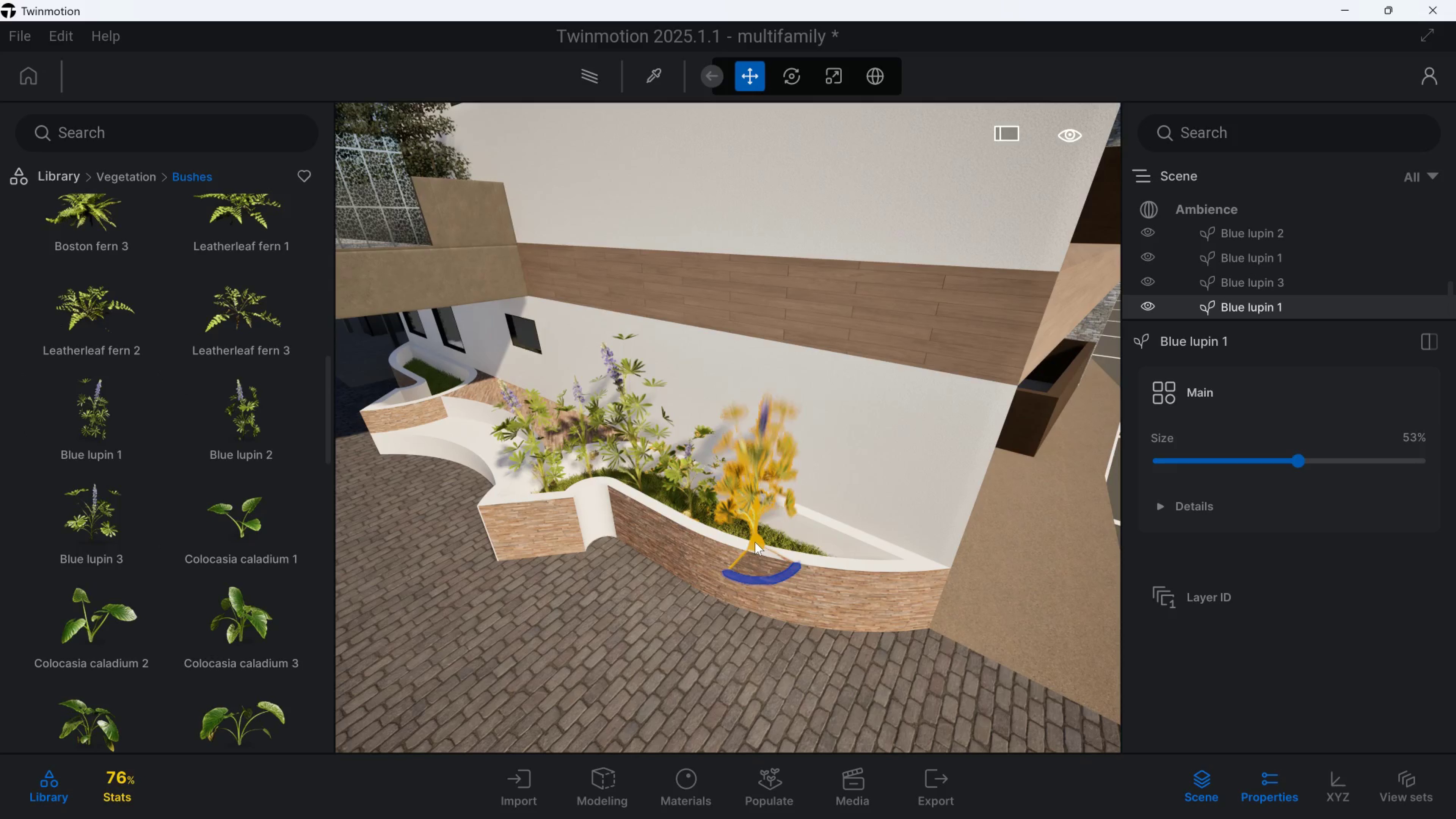 
hold_key(key=W, duration=0.32)
 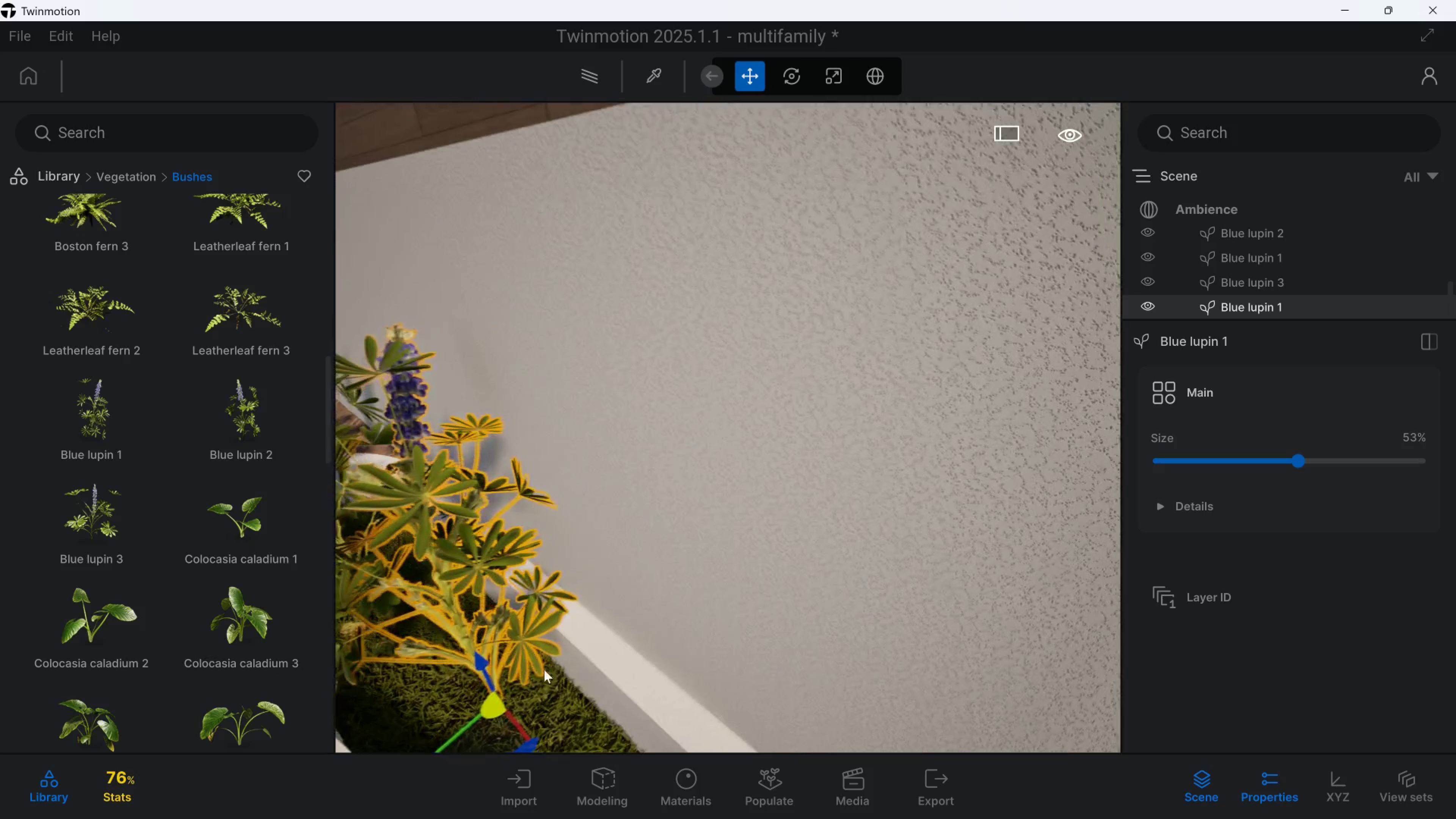 
type(dssaewqq)
 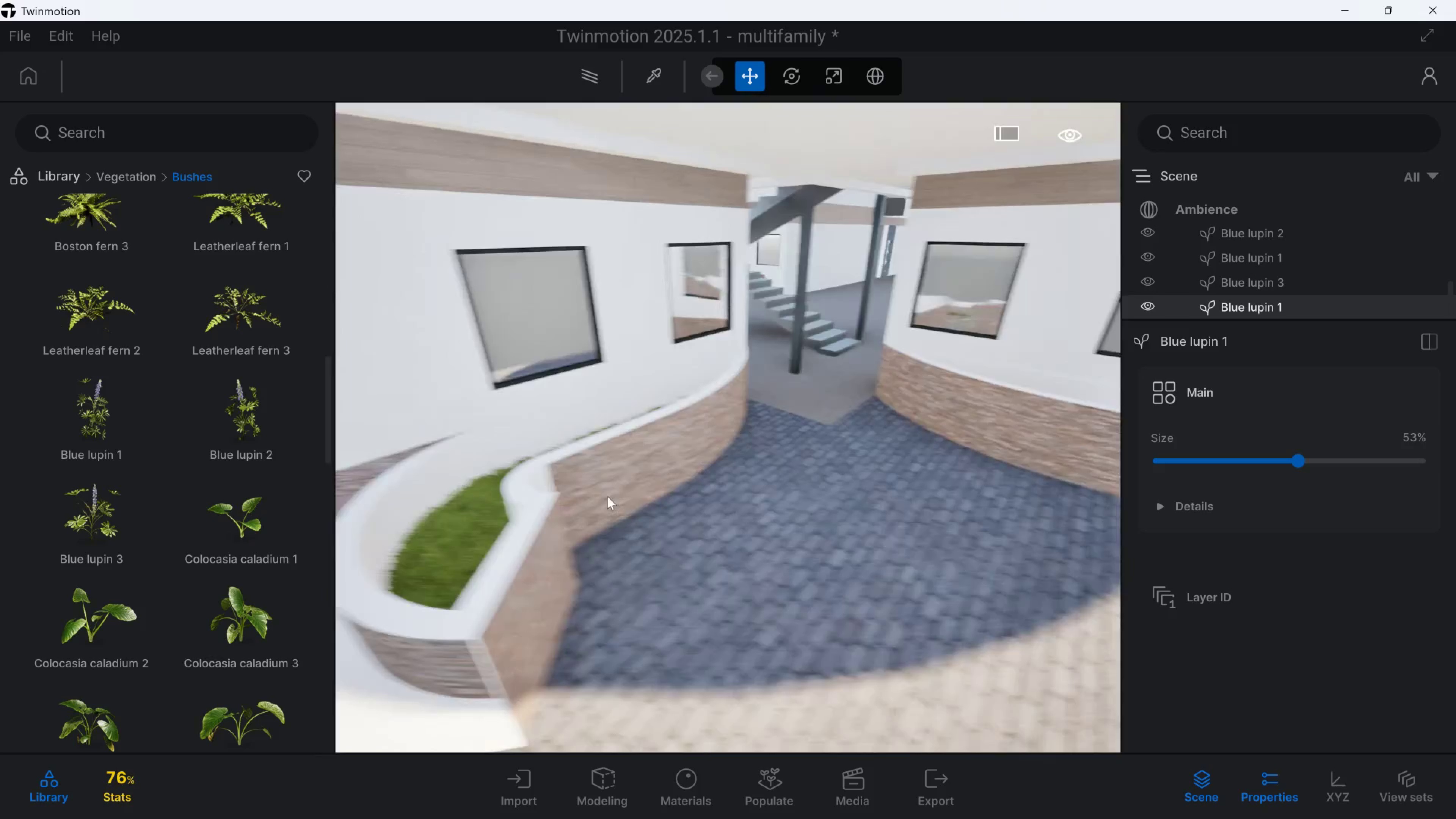 
left_click_drag(start_coordinate=[572, 615], to_coordinate=[590, 628])
 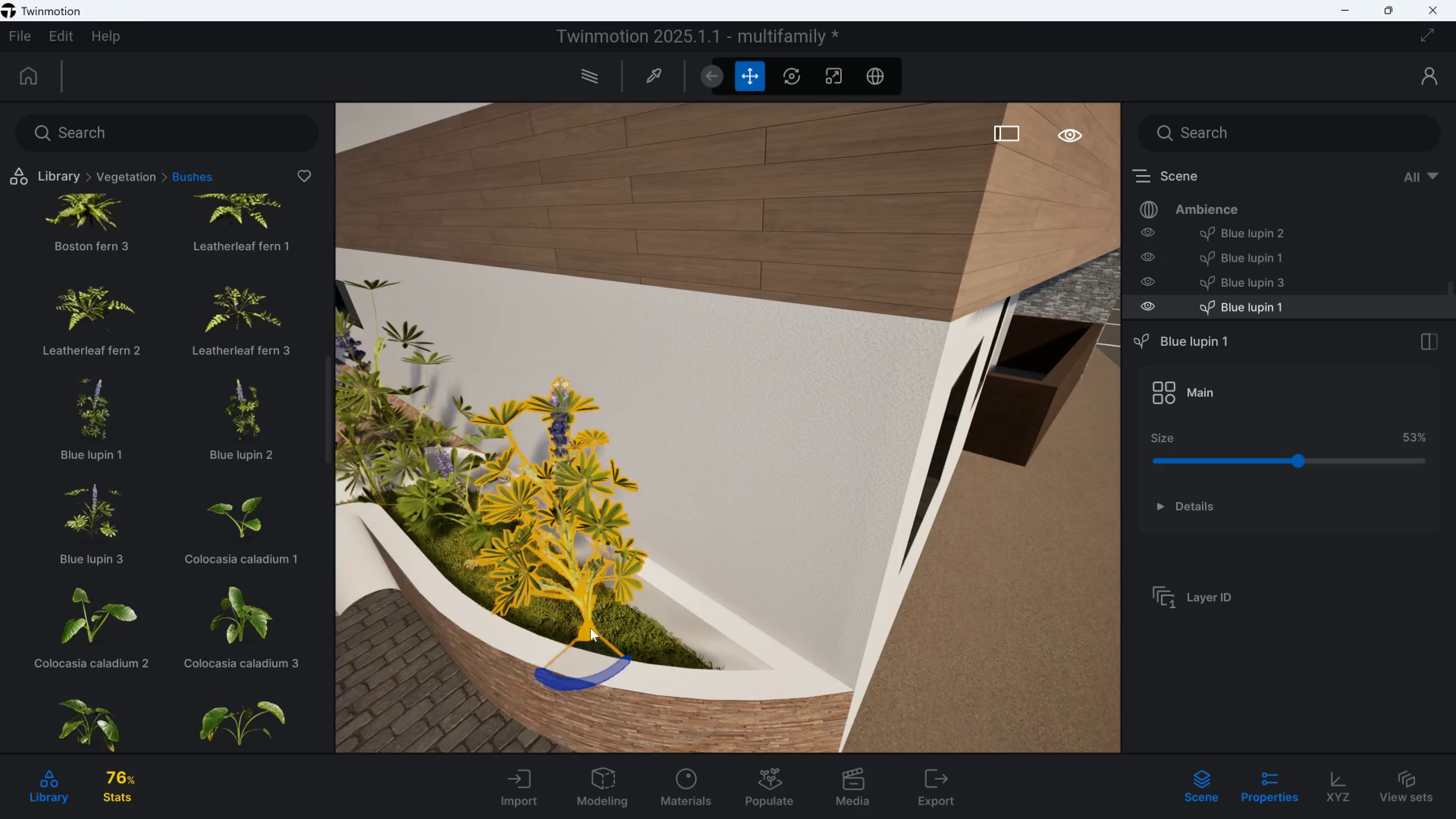 
hold_key(key=A, duration=0.32)
 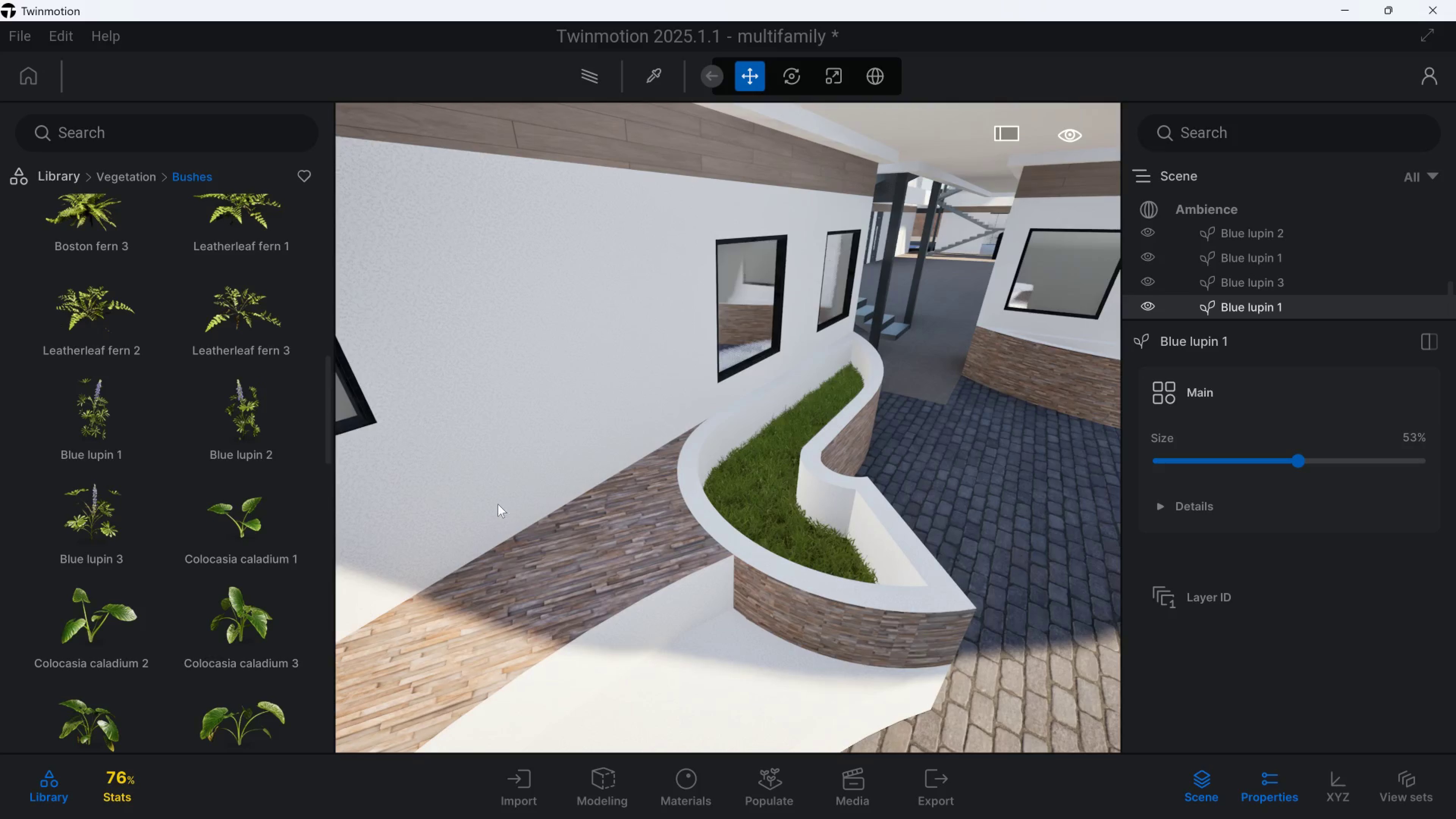 
scroll: coordinate [238, 597], scroll_direction: down, amount: 13.0
 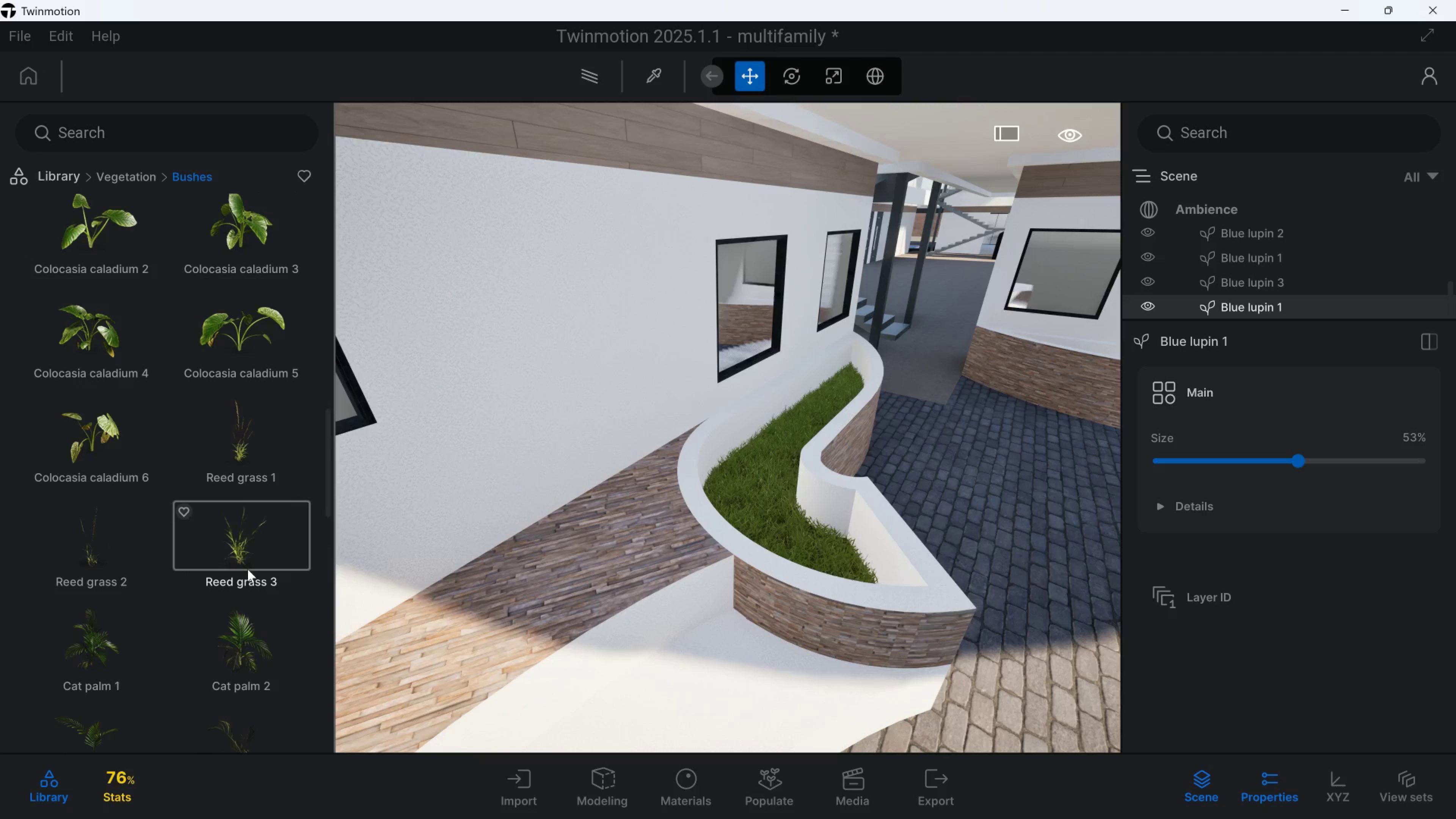 
left_click_drag(start_coordinate=[249, 559], to_coordinate=[235, 575])
 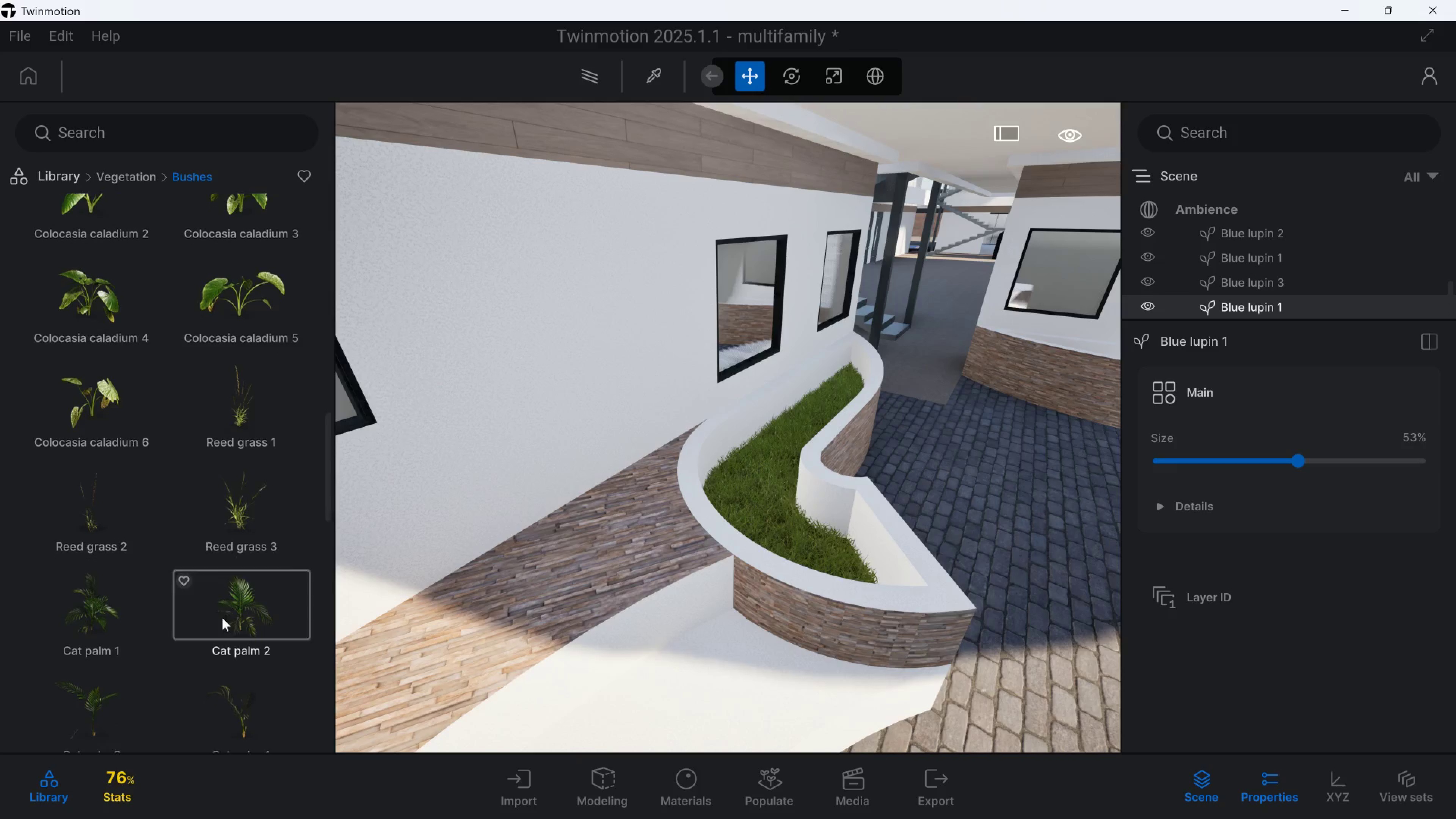 
scroll: coordinate [222, 619], scroll_direction: down, amount: 4.0
 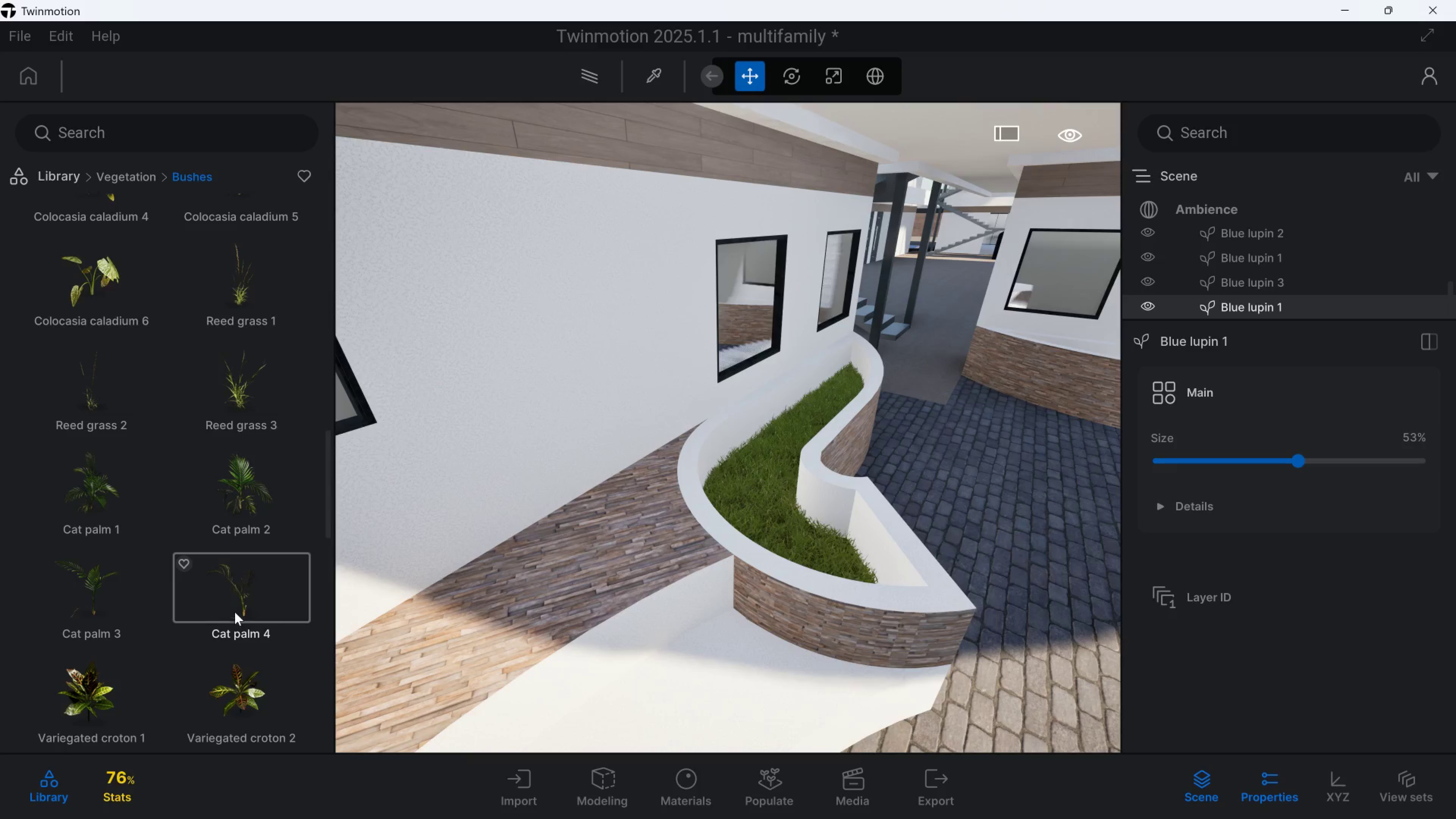 
left_click_drag(start_coordinate=[243, 590], to_coordinate=[269, 545])
 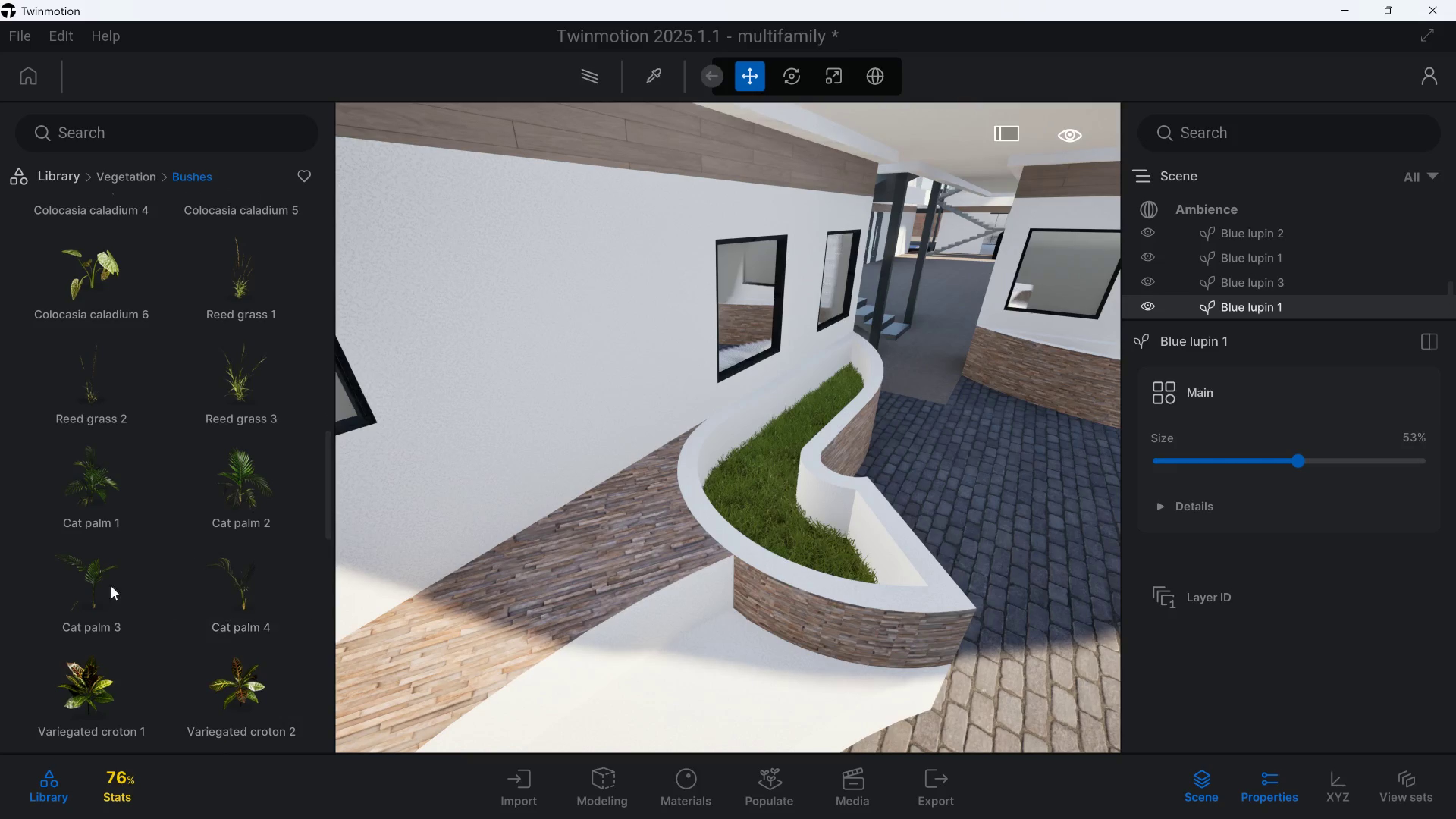 
left_click_drag(start_coordinate=[98, 586], to_coordinate=[242, 557])
 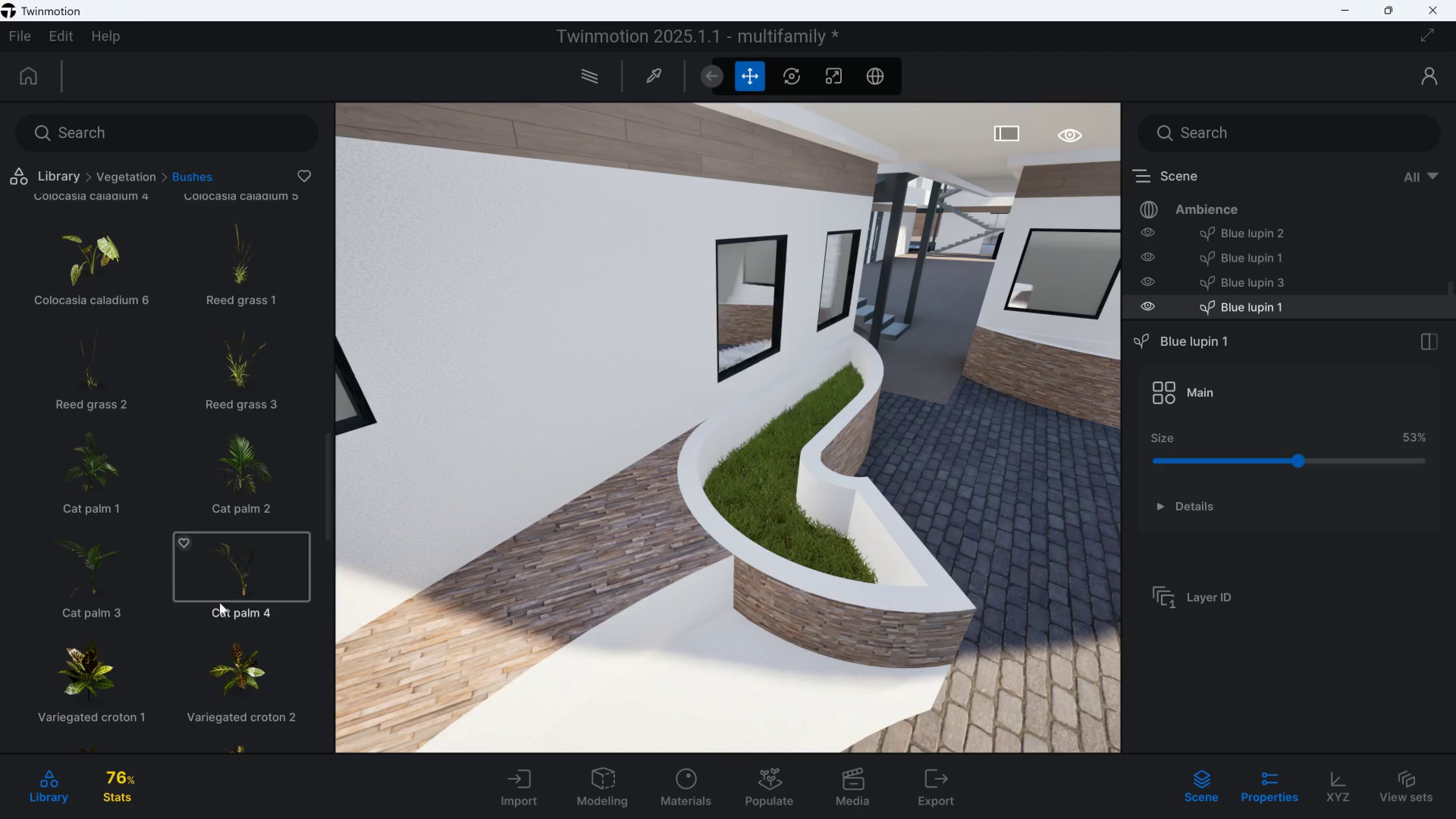 
scroll: coordinate [210, 616], scroll_direction: down, amount: 5.0
 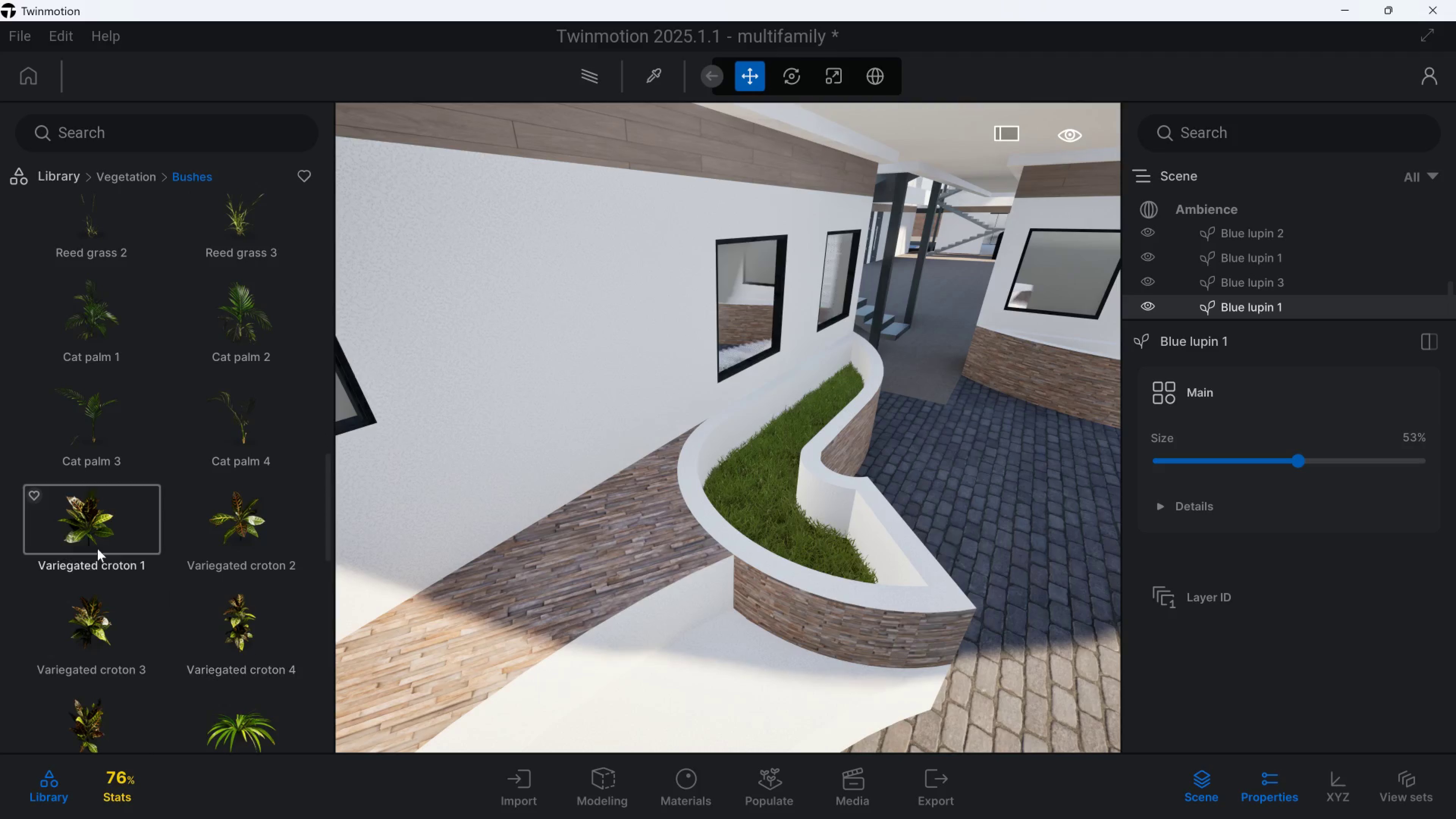 
left_click_drag(start_coordinate=[110, 535], to_coordinate=[218, 564])
 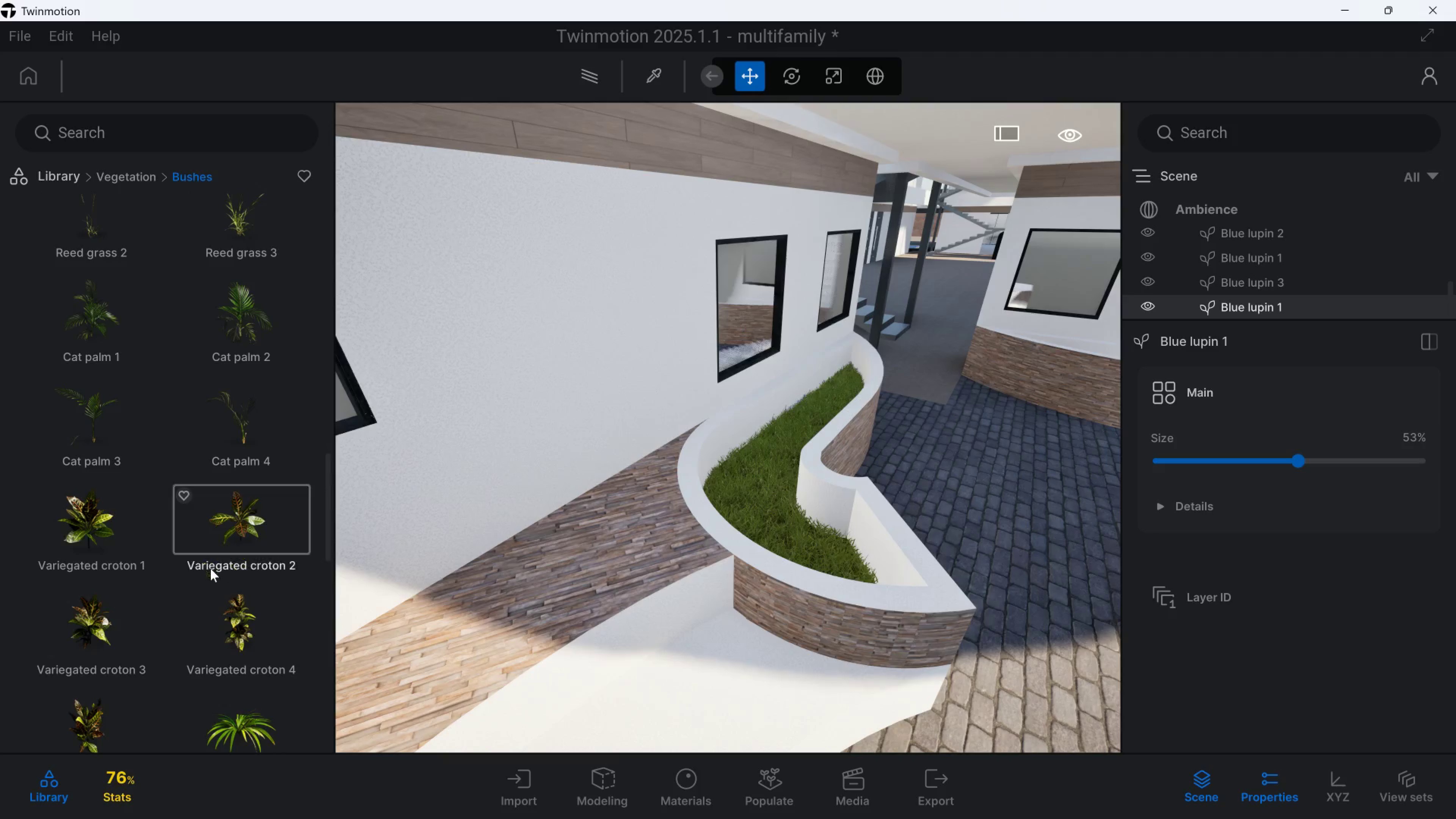 
scroll: coordinate [204, 617], scroll_direction: down, amount: 46.0
 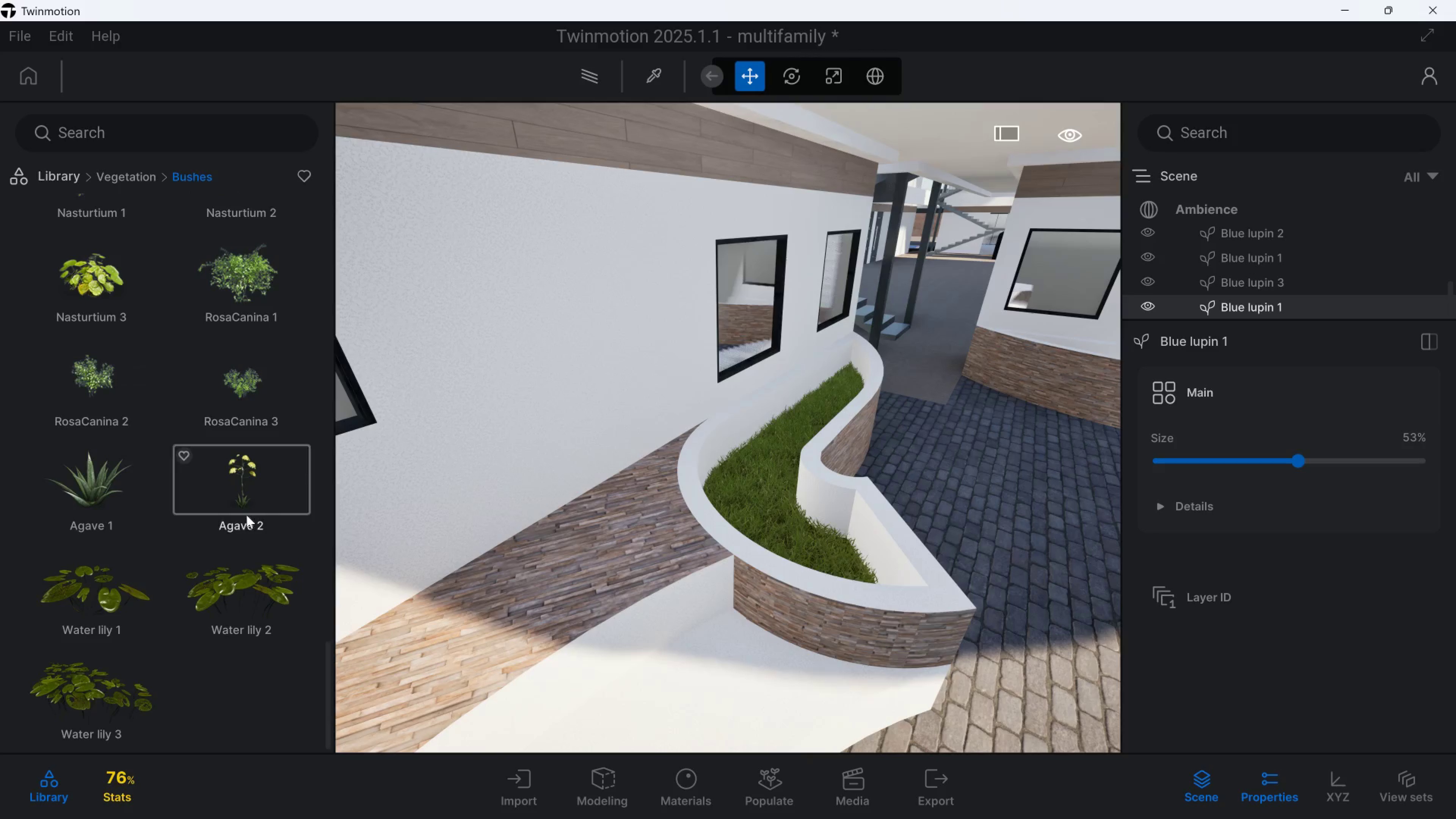 
left_click_drag(start_coordinate=[251, 501], to_coordinate=[195, 630])
 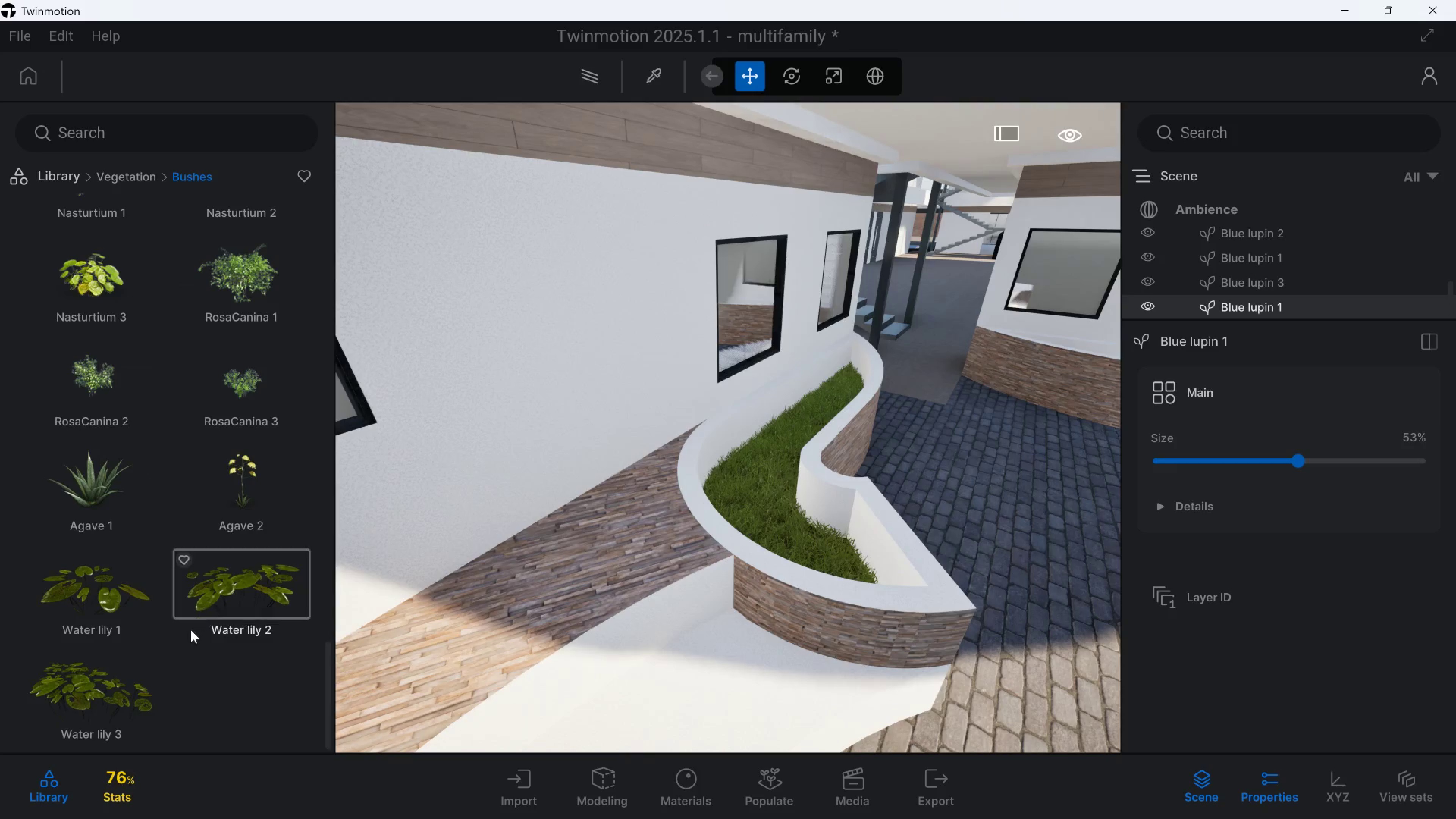 
scroll: coordinate [191, 630], scroll_direction: down, amount: 5.0
 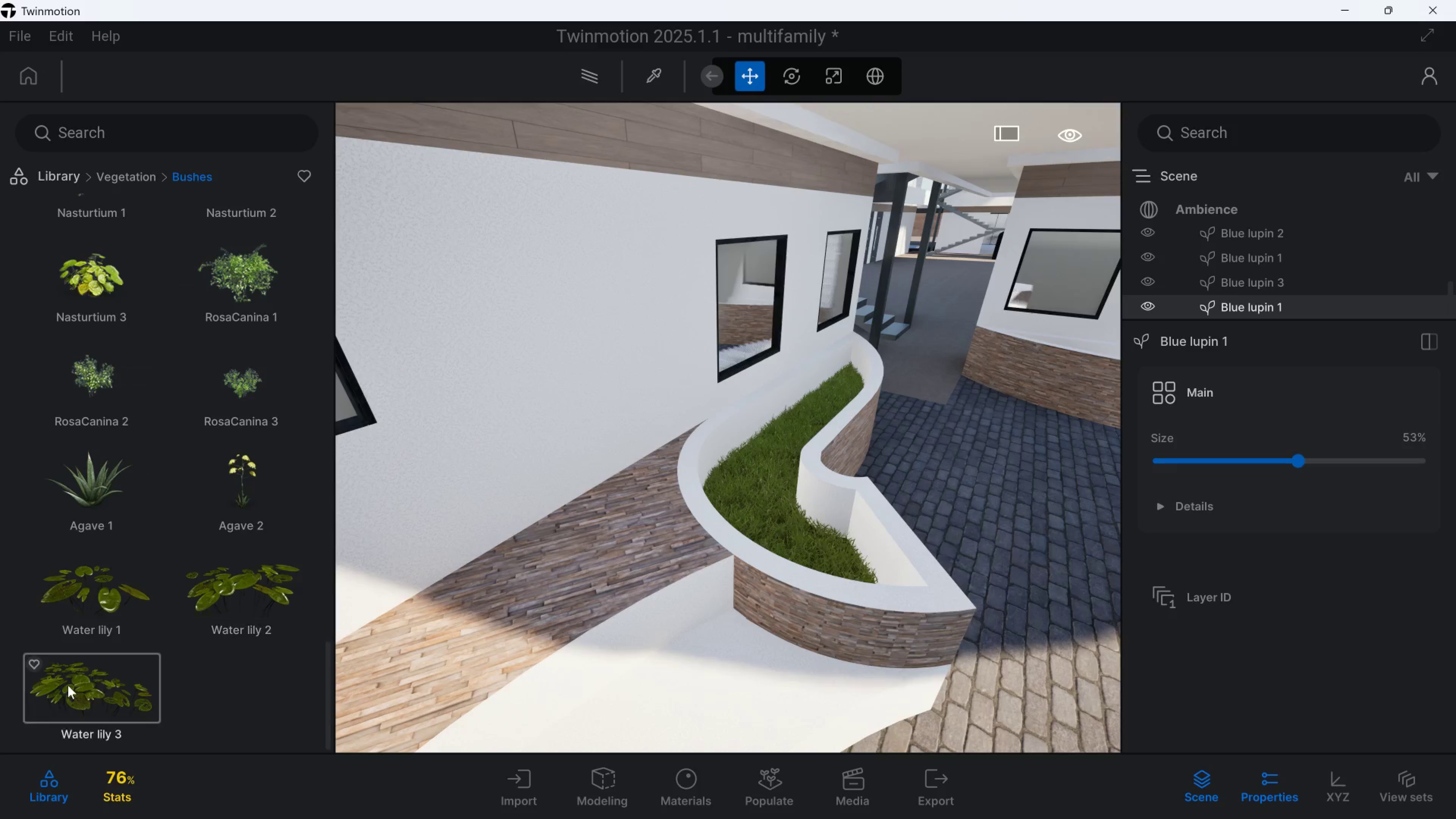 
left_click_drag(start_coordinate=[66, 686], to_coordinate=[191, 611])
 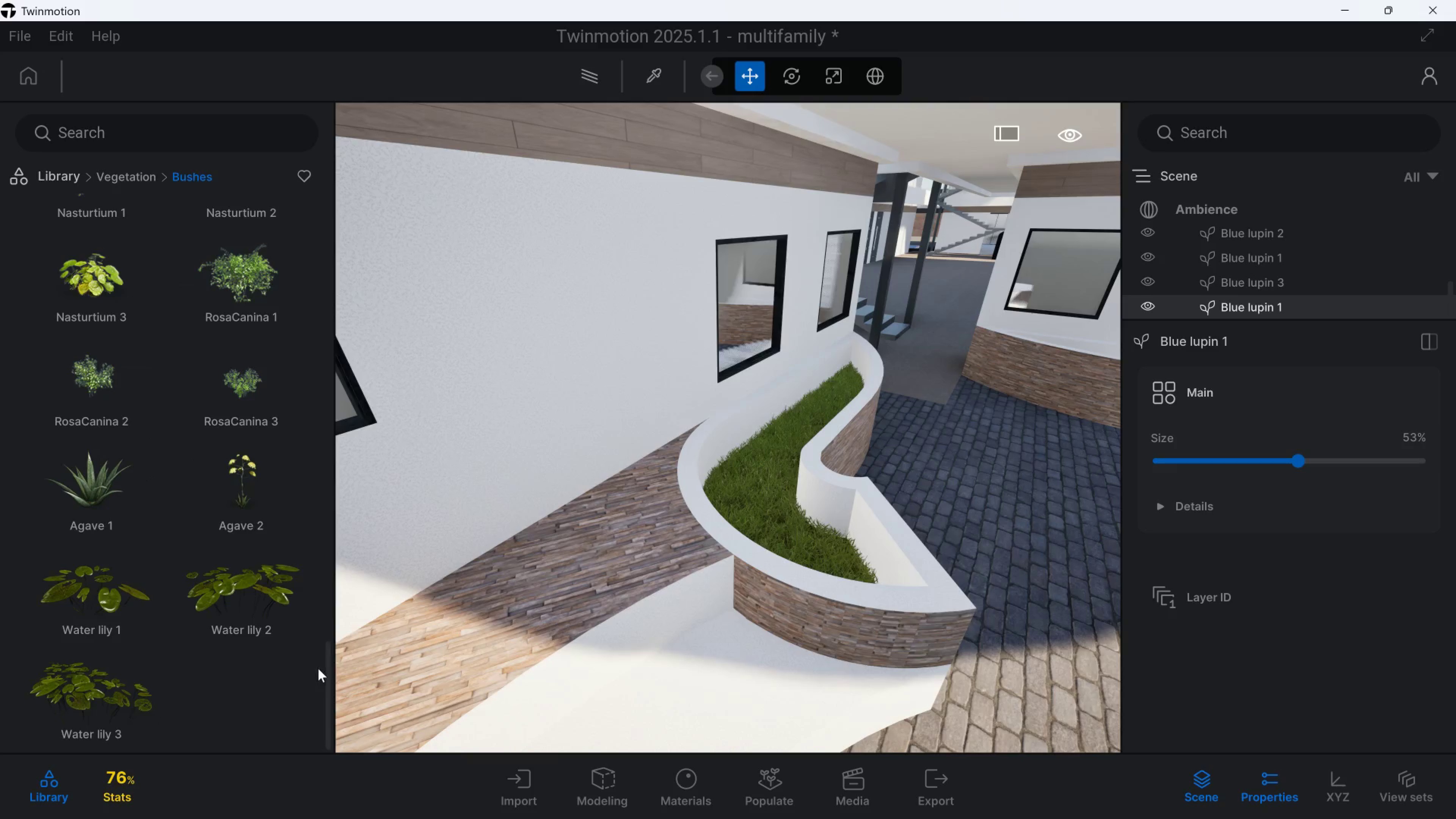 
left_click_drag(start_coordinate=[321, 668], to_coordinate=[321, 347])
 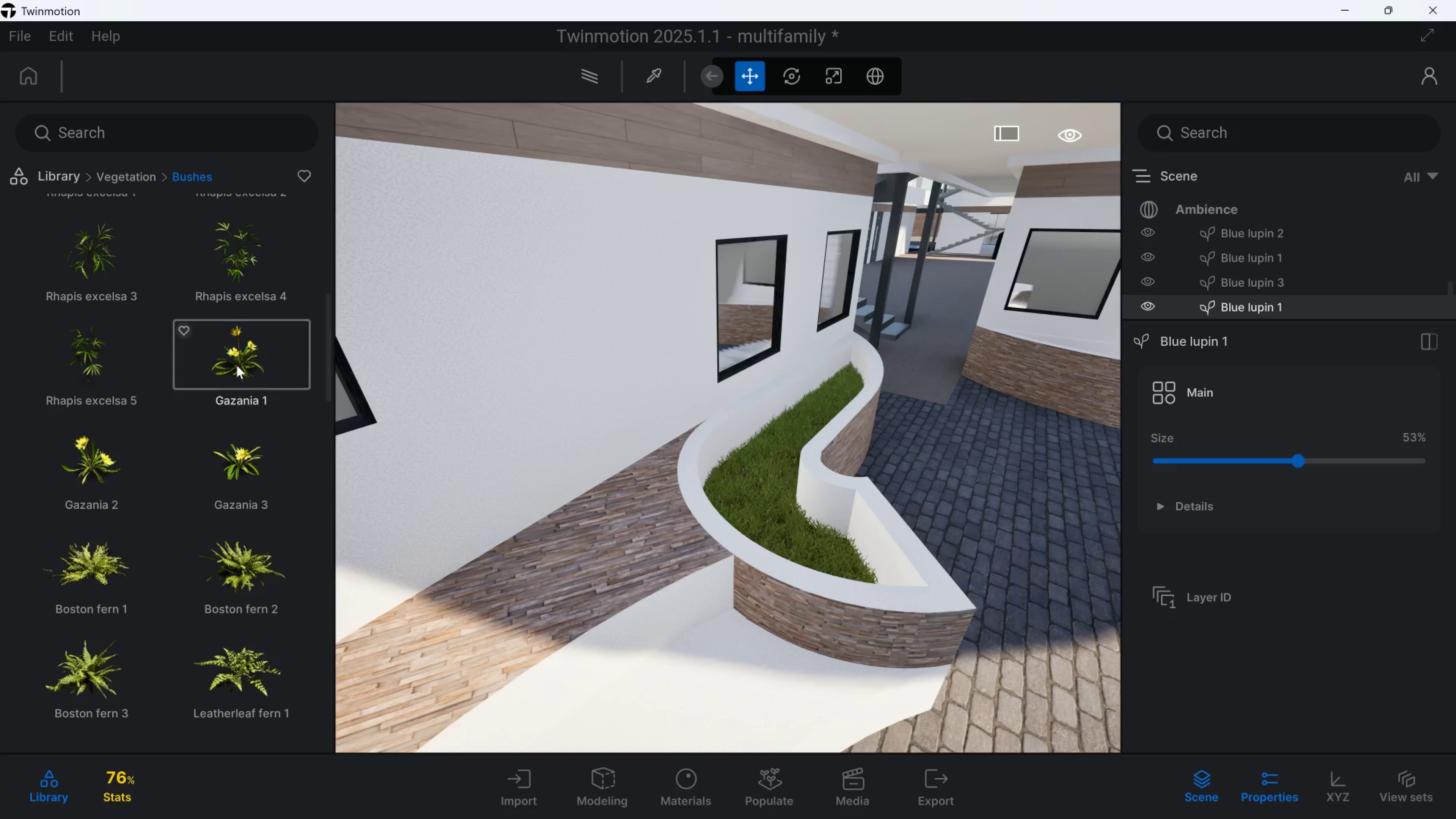 
left_click_drag(start_coordinate=[237, 365], to_coordinate=[842, 386])
 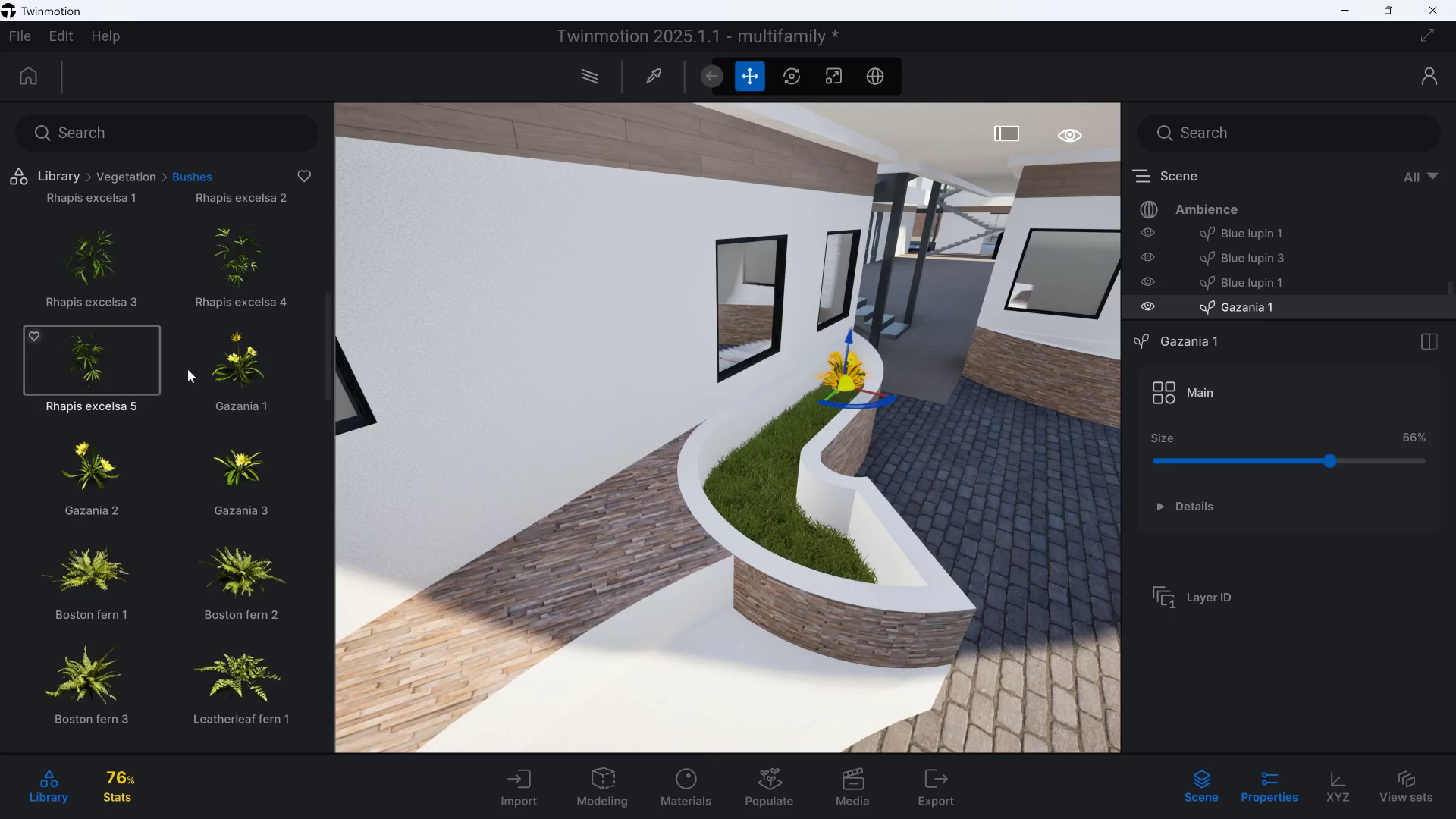 
left_click_drag(start_coordinate=[104, 461], to_coordinate=[824, 402])
 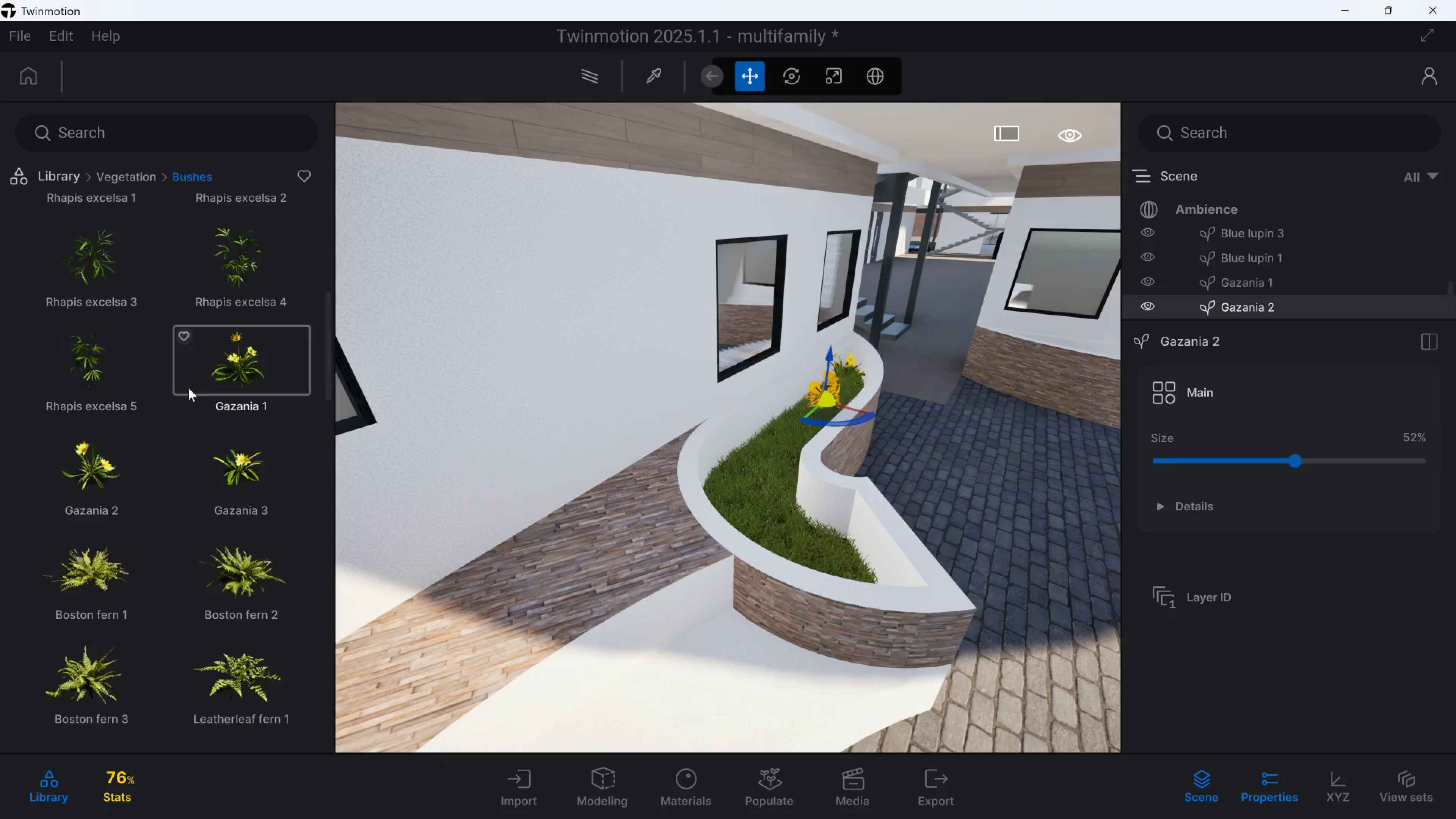 
left_click_drag(start_coordinate=[225, 362], to_coordinate=[809, 423])
 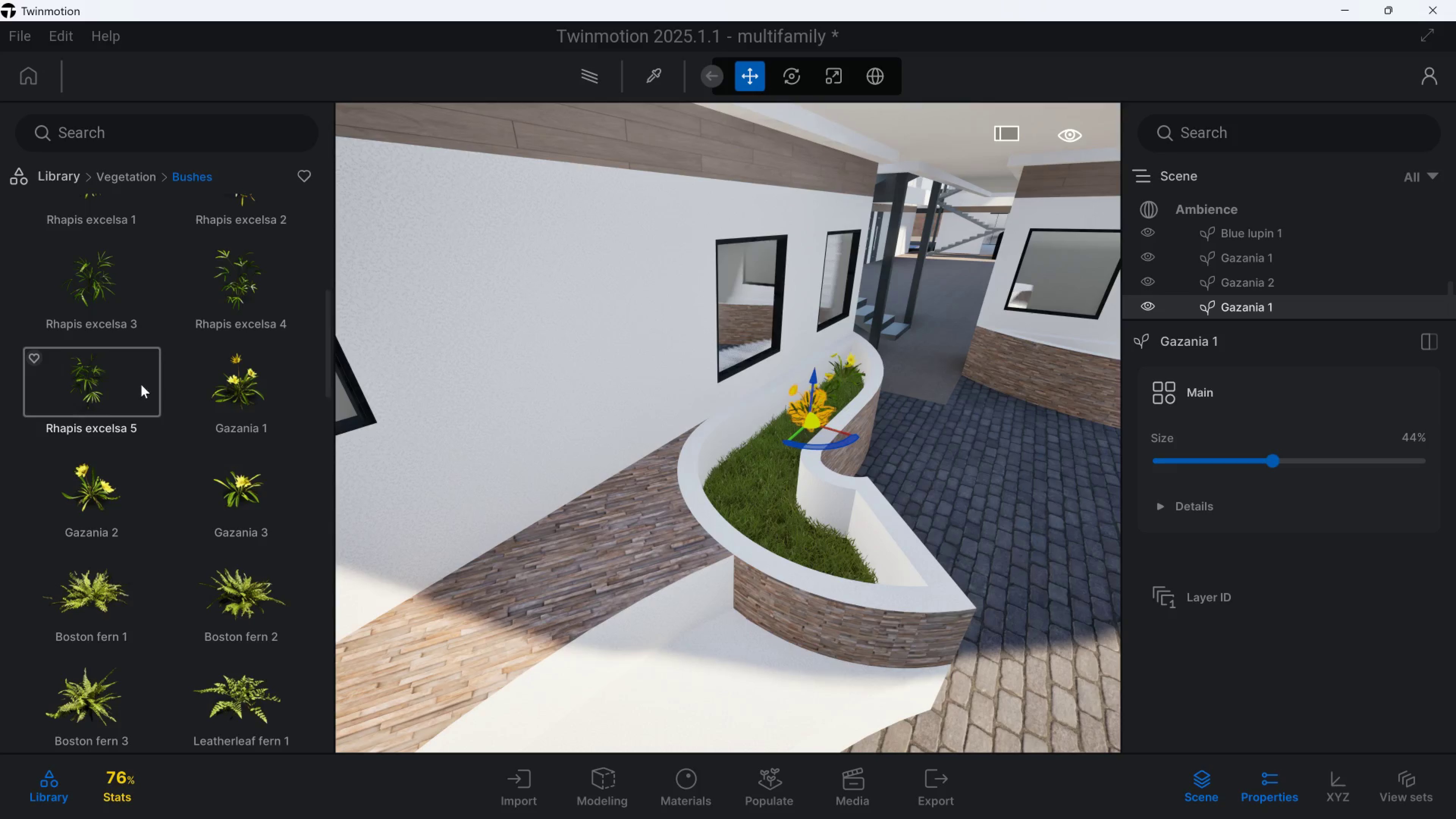 
left_click_drag(start_coordinate=[212, 384], to_coordinate=[778, 451])
 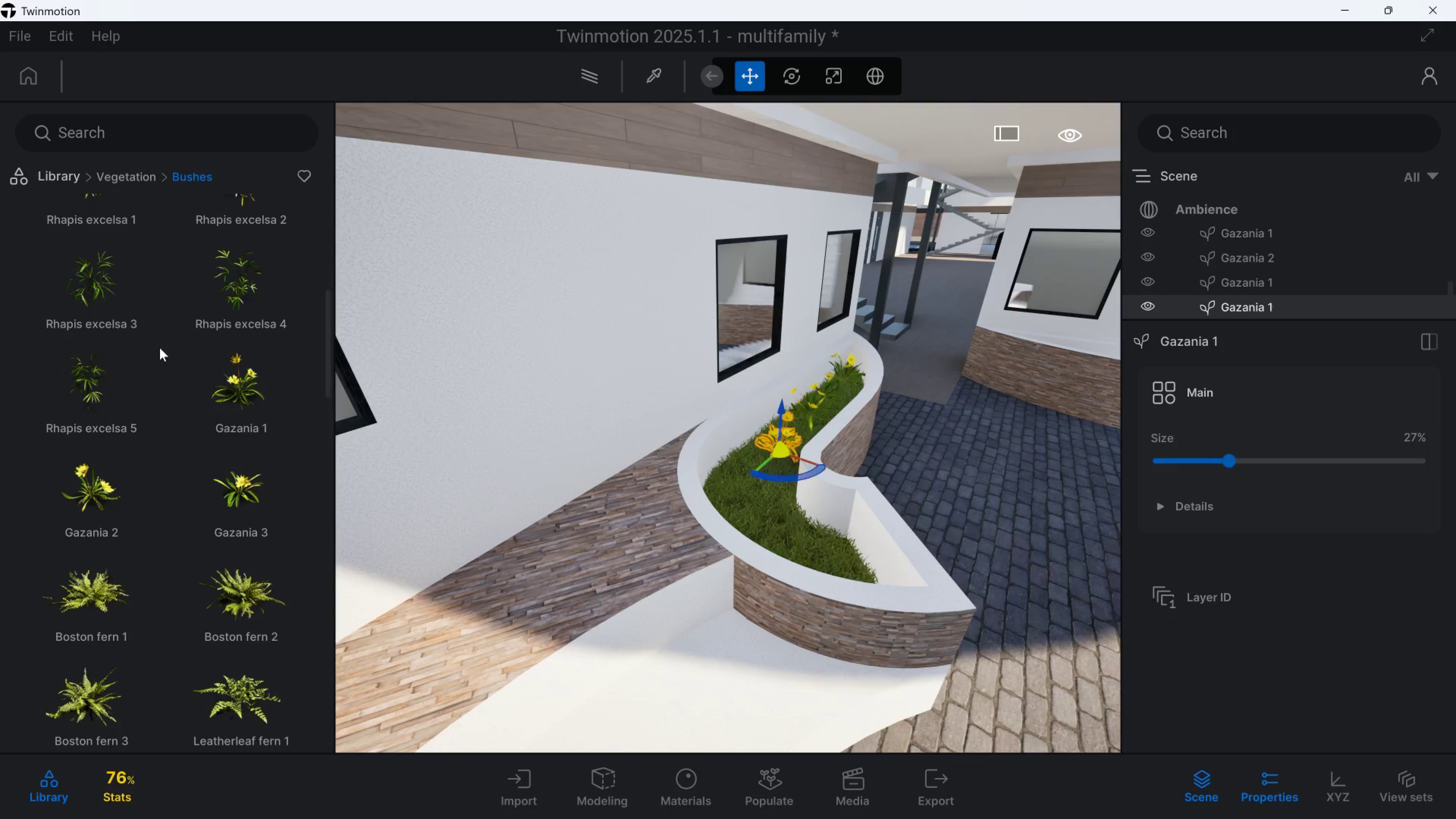 
left_click_drag(start_coordinate=[252, 384], to_coordinate=[757, 484])
 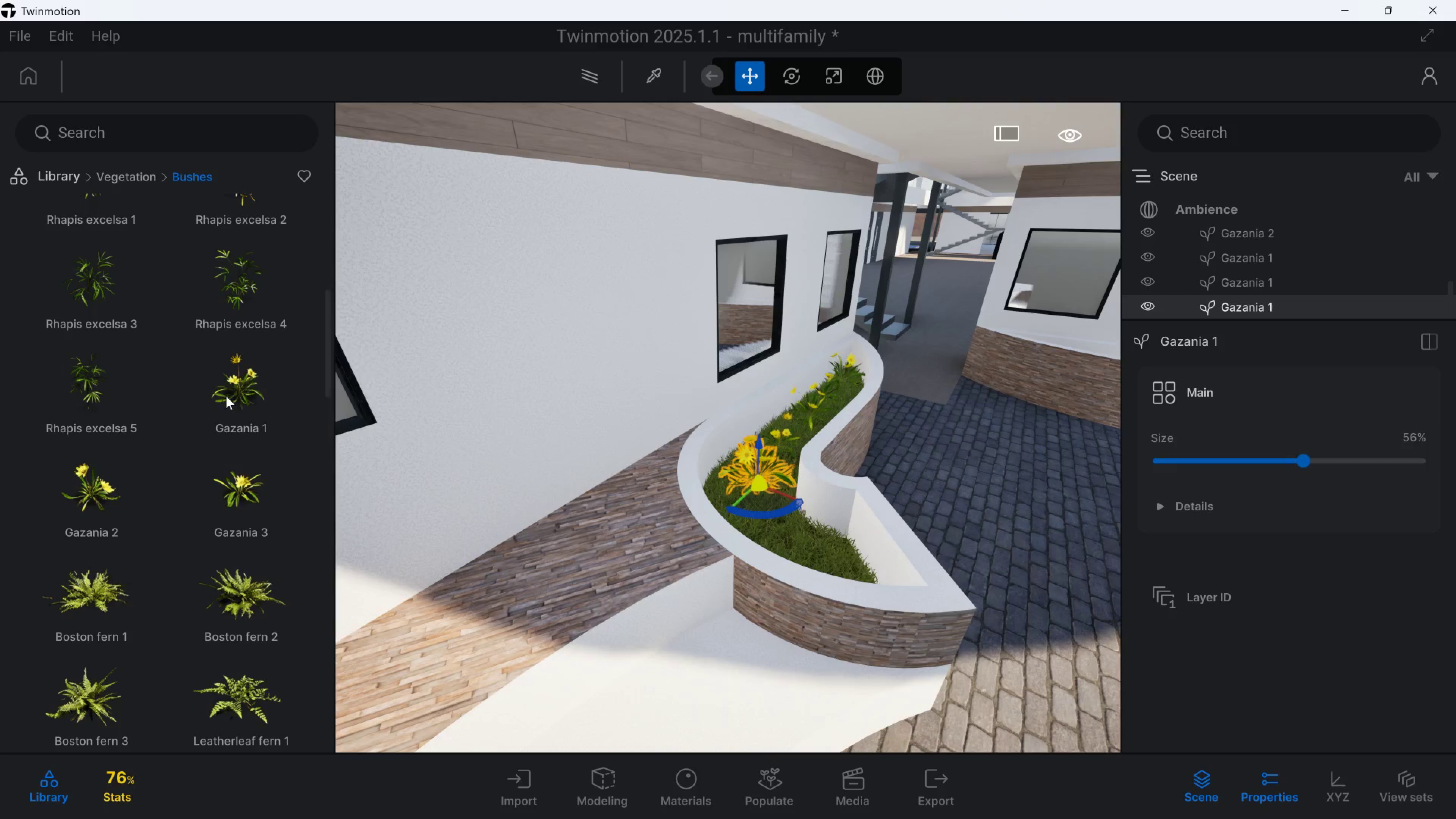 
left_click_drag(start_coordinate=[233, 380], to_coordinate=[765, 539])
 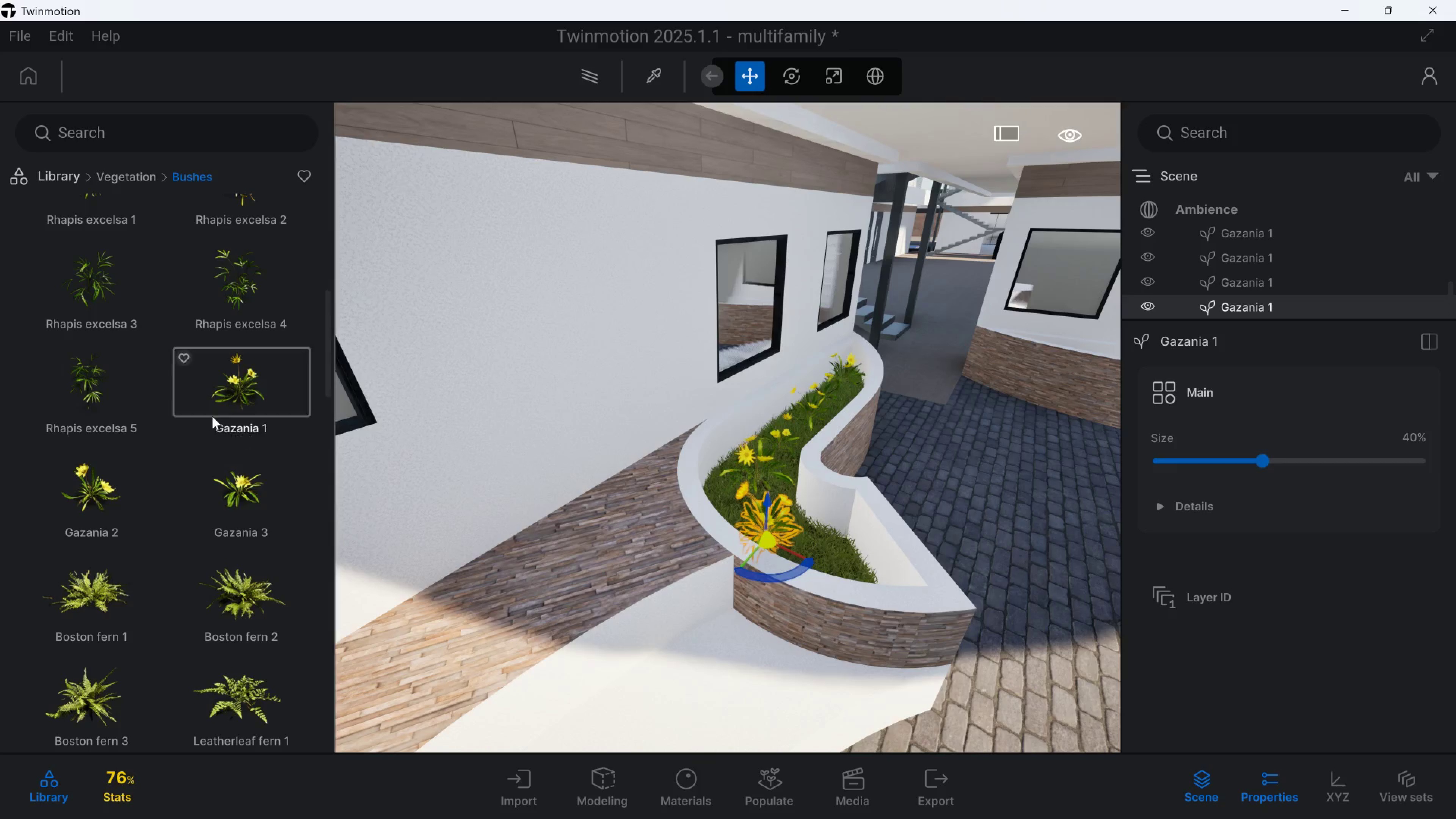 
left_click_drag(start_coordinate=[246, 380], to_coordinate=[830, 564])
 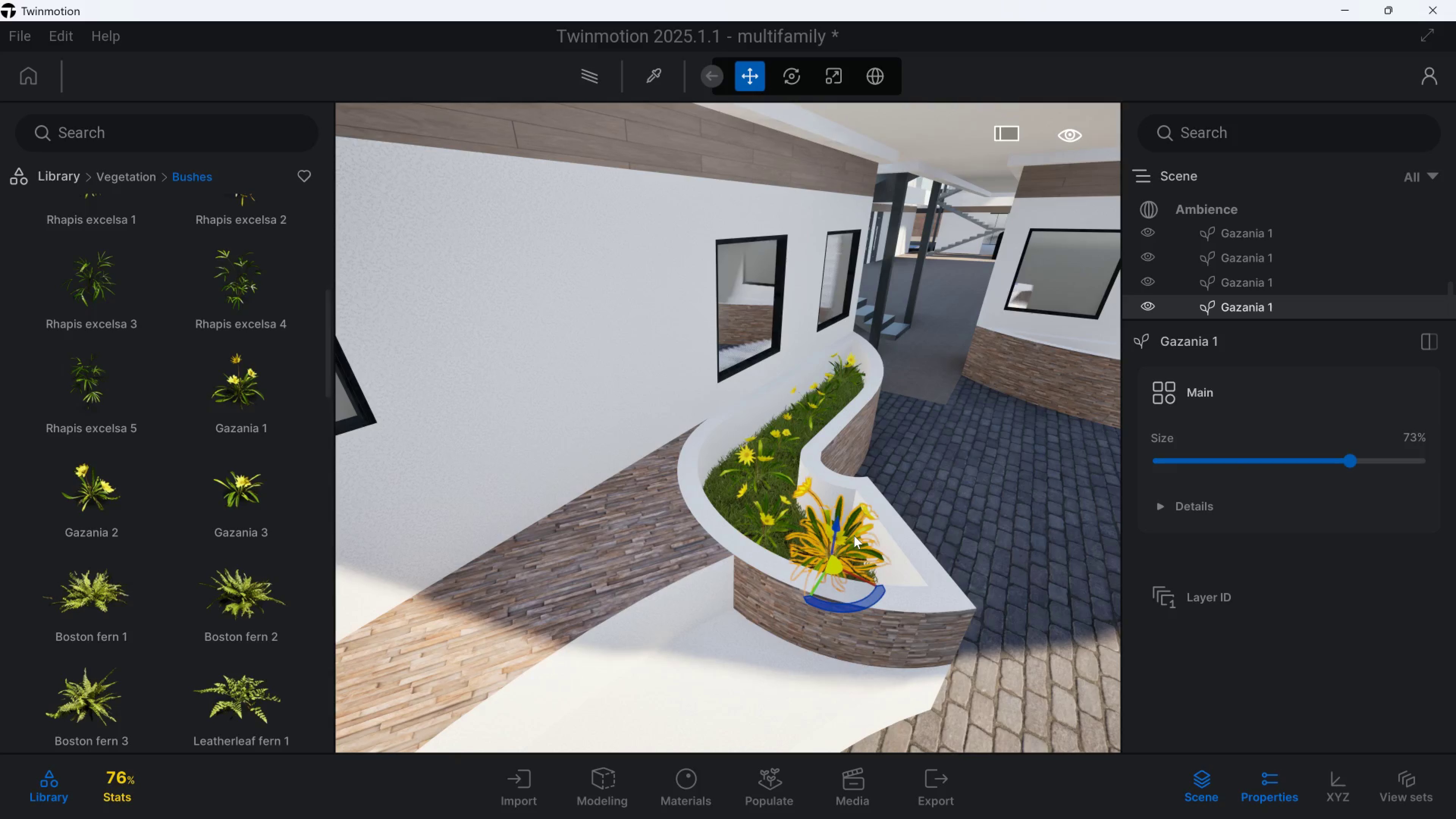 
hold_key(key=D, duration=0.77)
 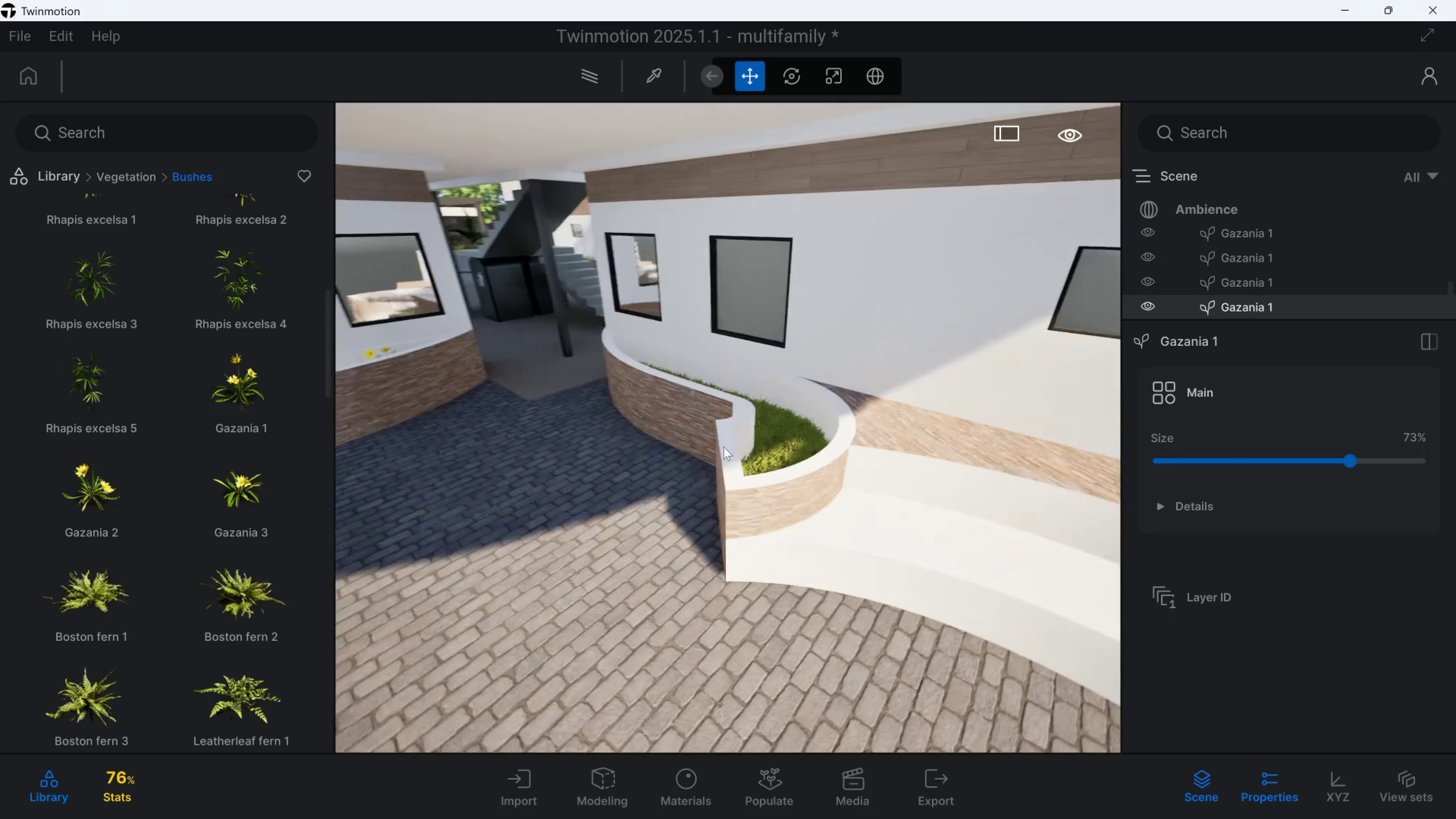 
type(qedss)
 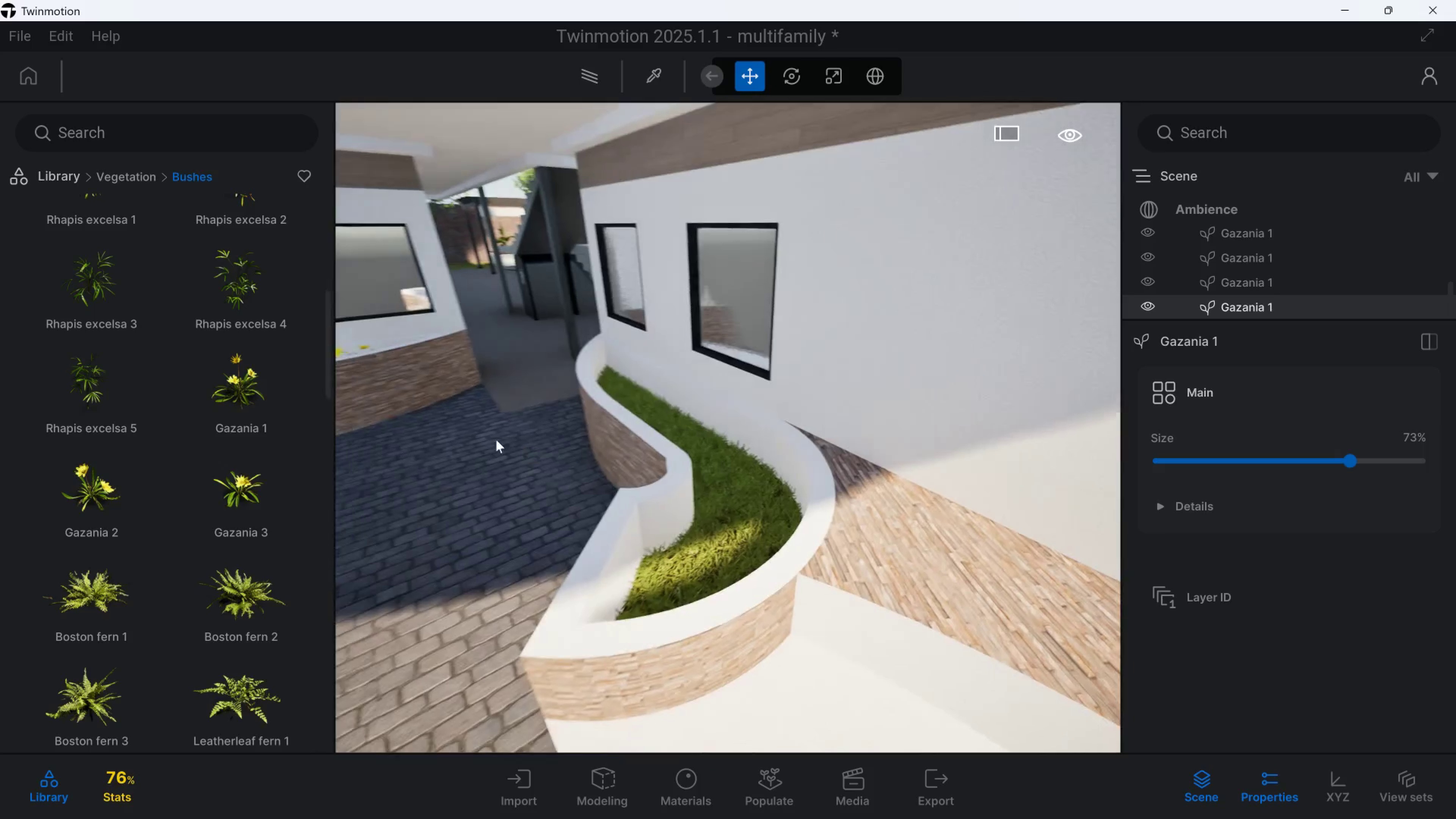 
hold_key(key=W, duration=0.31)
 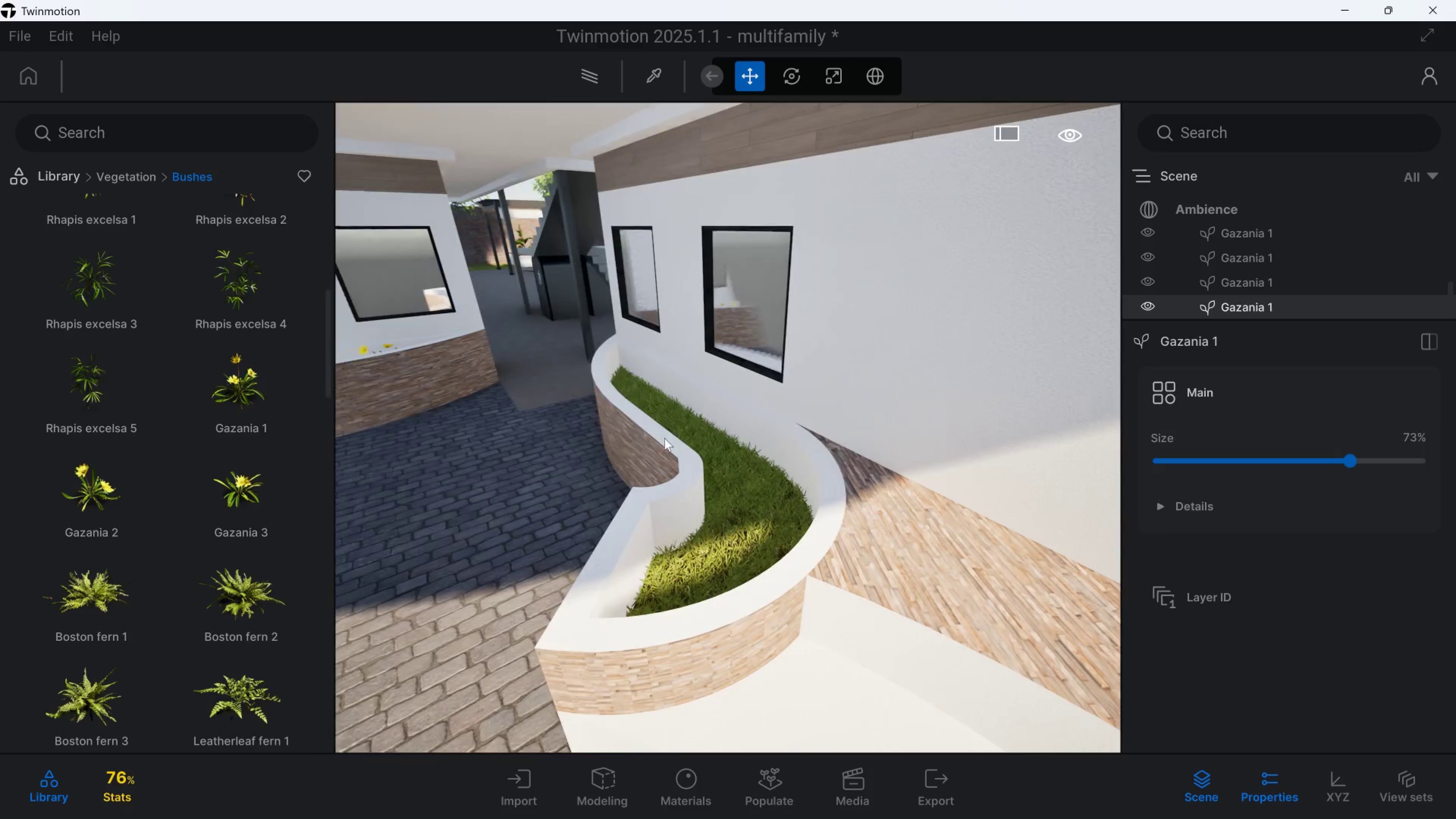 
left_click_drag(start_coordinate=[219, 367], to_coordinate=[631, 391])
 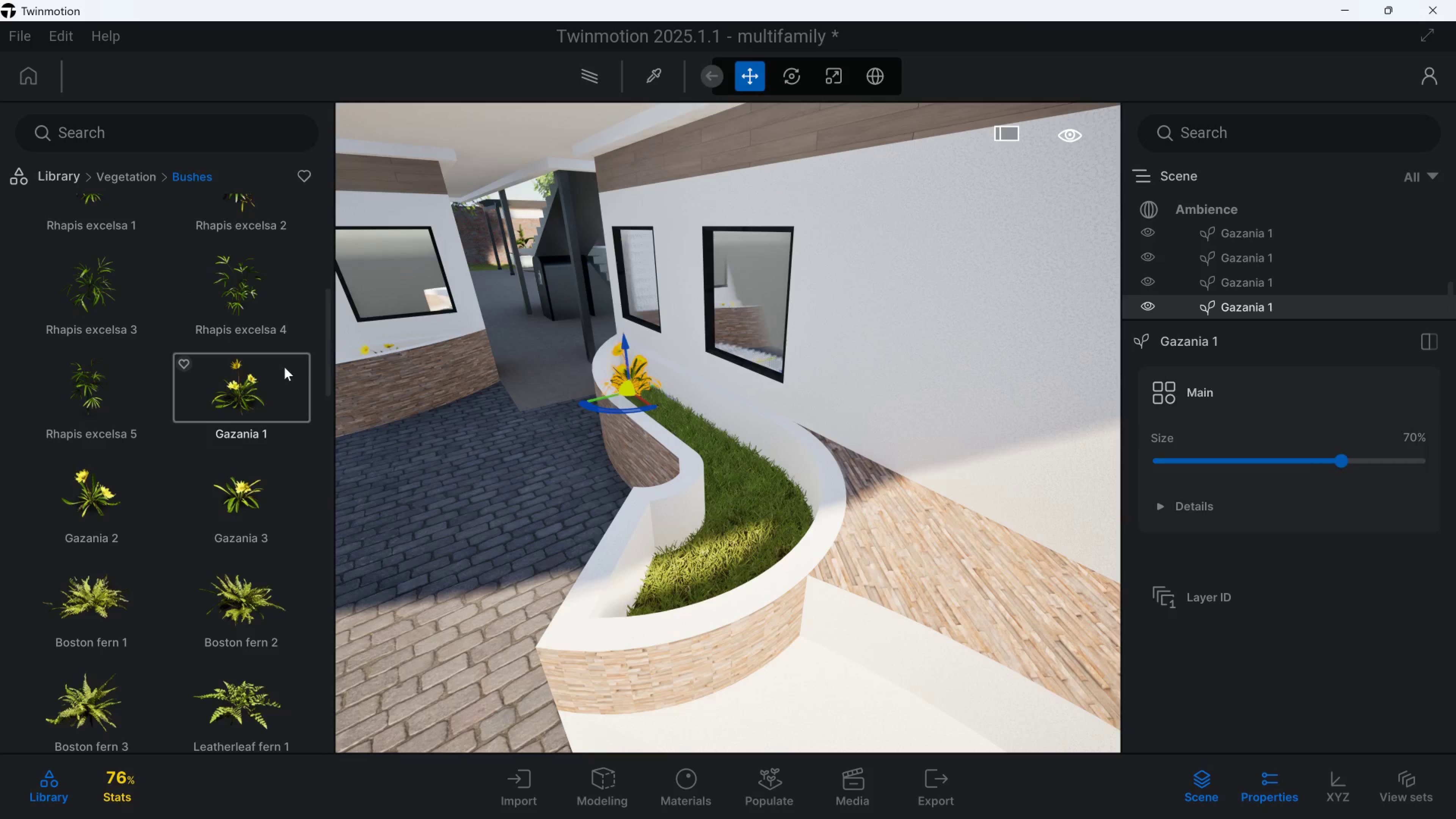 
left_click_drag(start_coordinate=[243, 397], to_coordinate=[663, 416])
 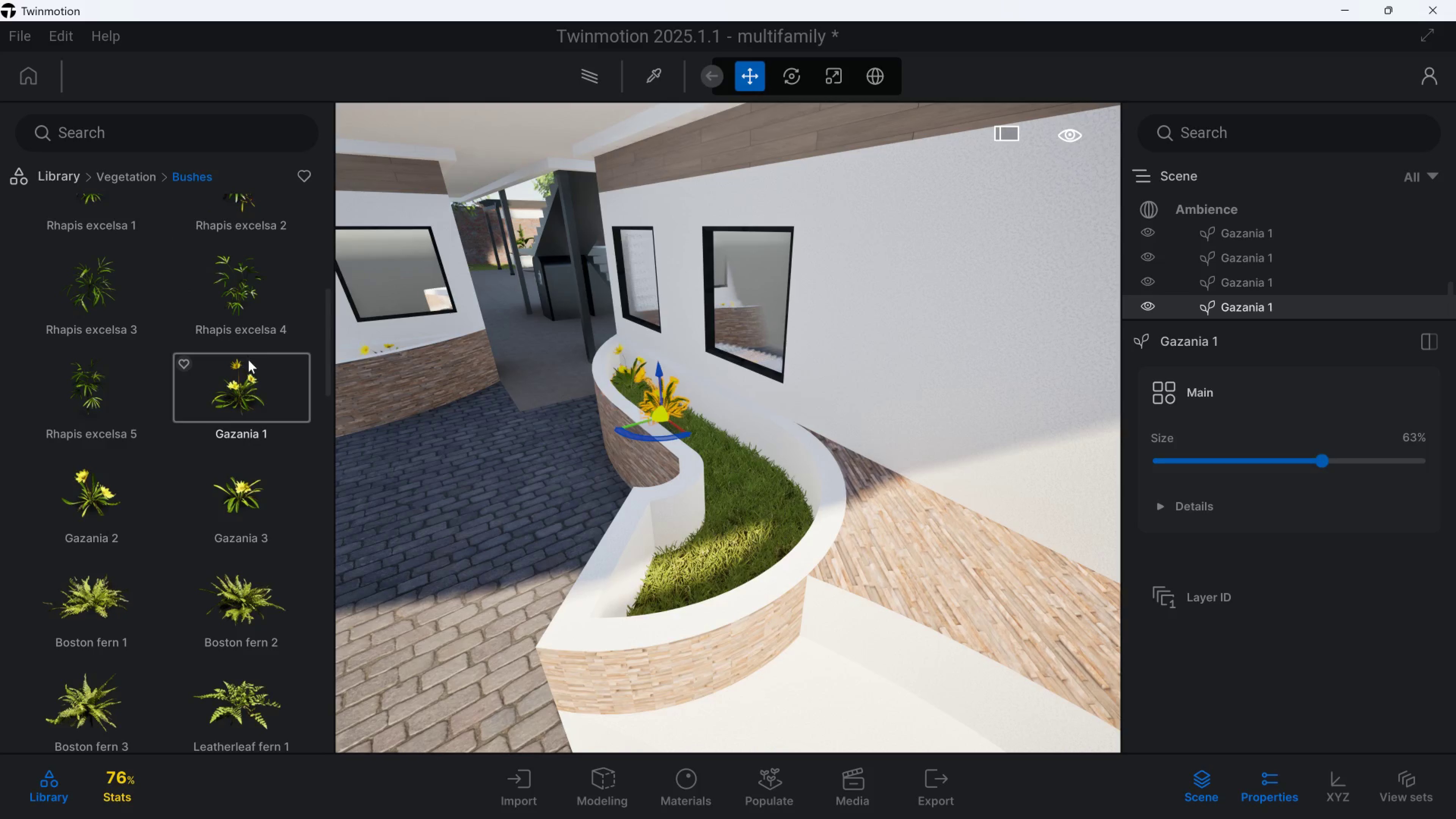 
left_click_drag(start_coordinate=[253, 378], to_coordinate=[697, 441])
 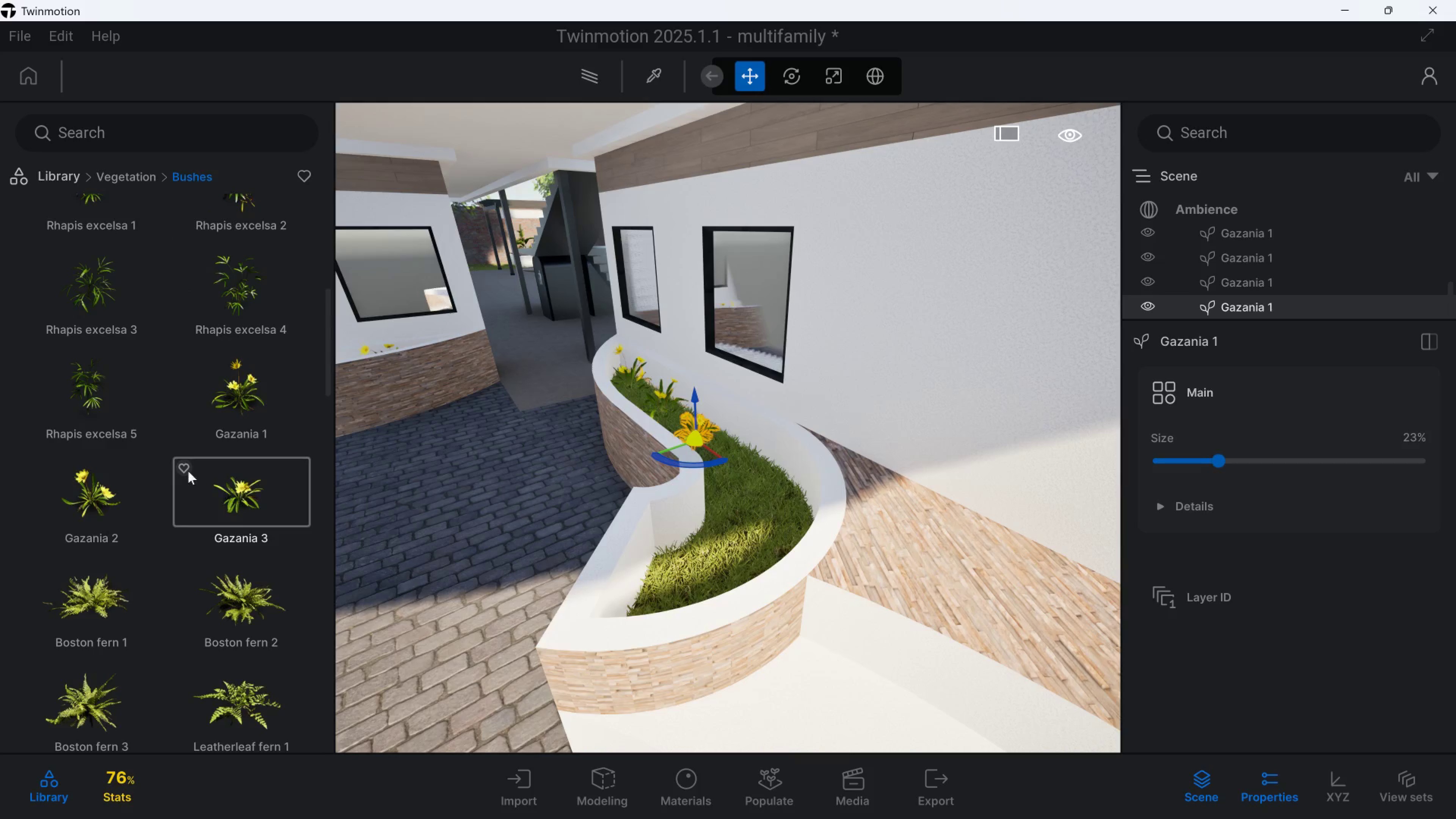 
left_click_drag(start_coordinate=[103, 477], to_coordinate=[724, 466])
 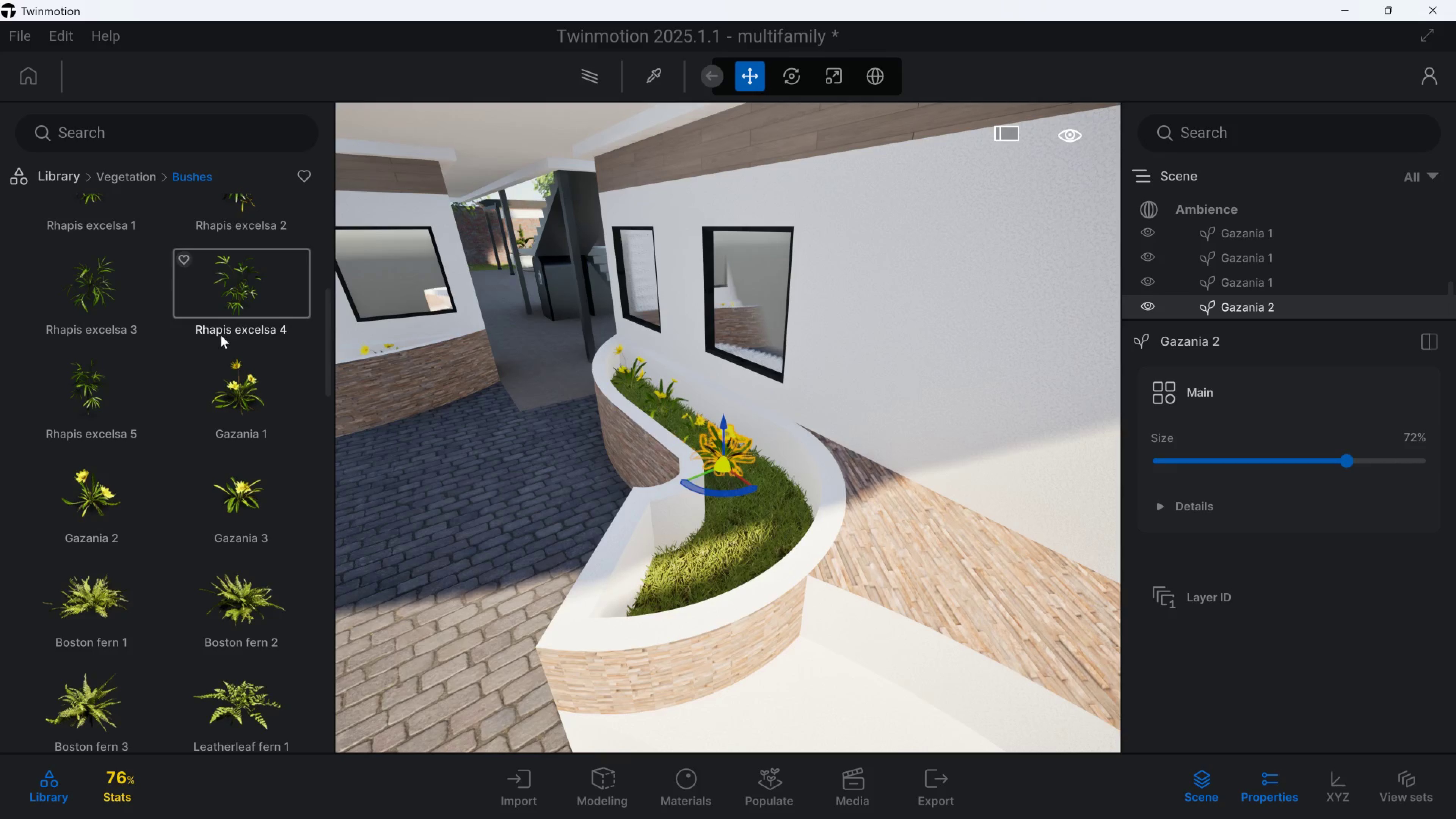 
left_click_drag(start_coordinate=[233, 364], to_coordinate=[756, 510])
 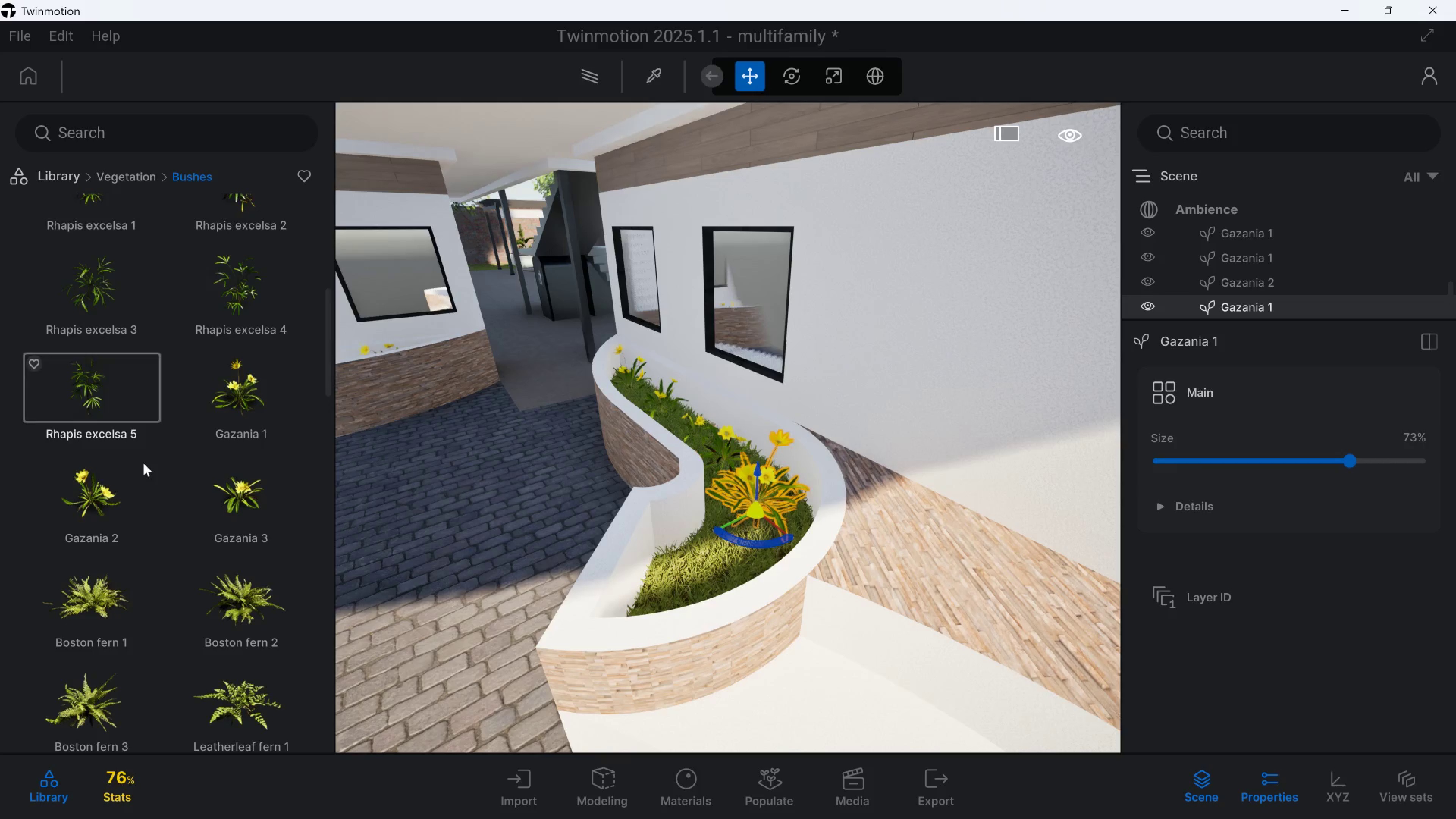 
left_click_drag(start_coordinate=[77, 468], to_coordinate=[215, 486])
 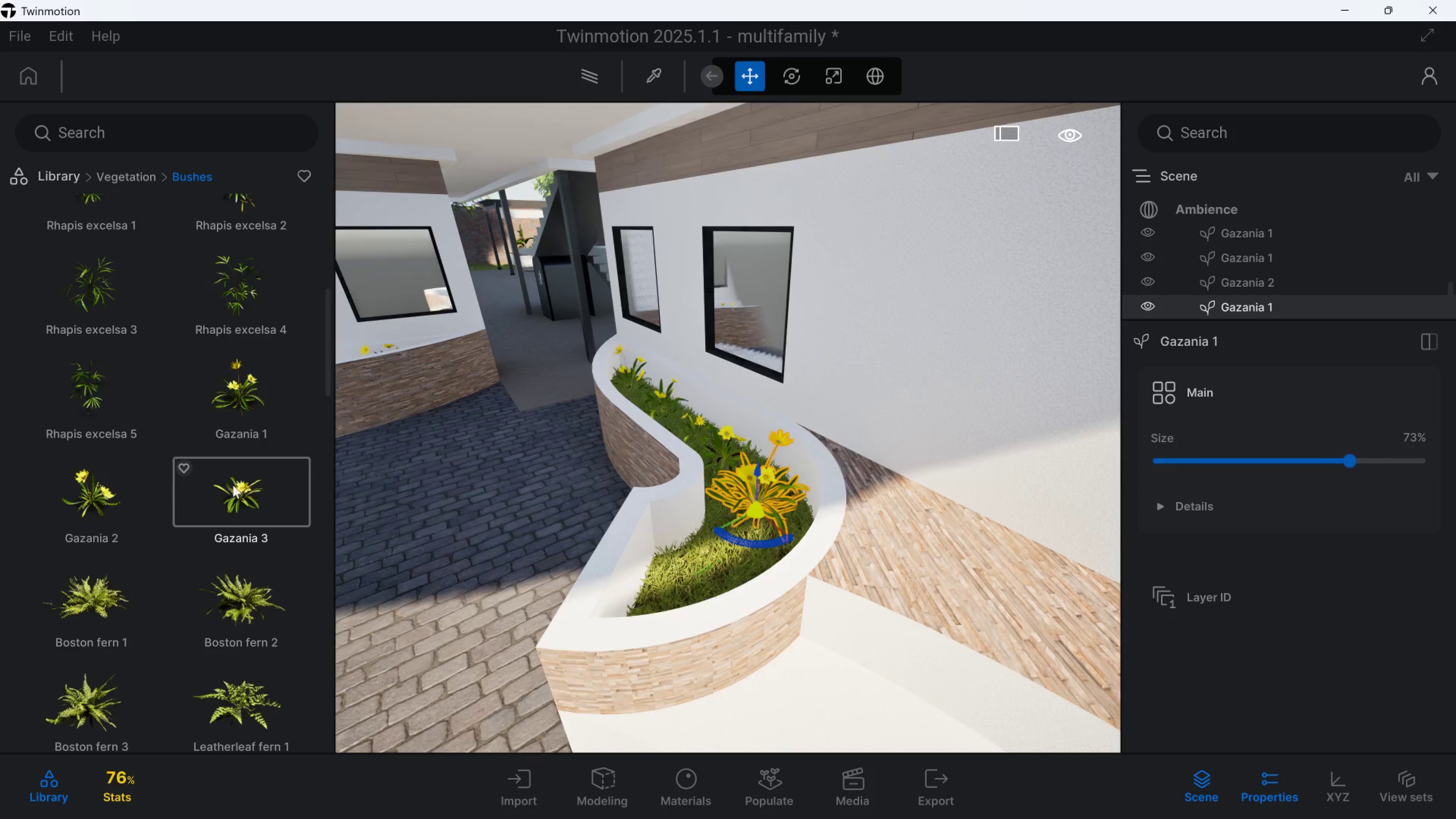 
left_click_drag(start_coordinate=[237, 486], to_coordinate=[701, 562])
 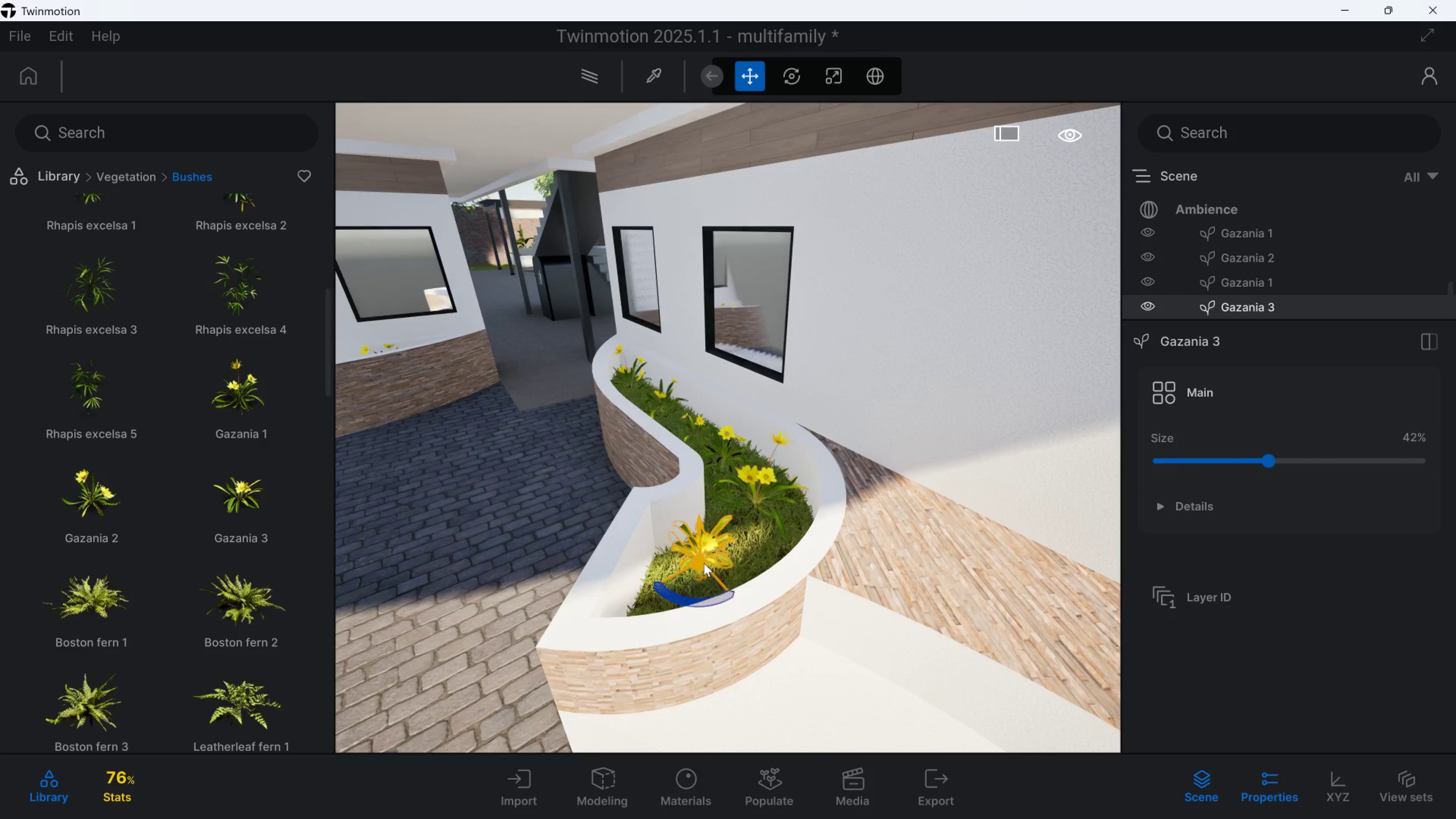 
left_click_drag(start_coordinate=[703, 563], to_coordinate=[711, 569])
 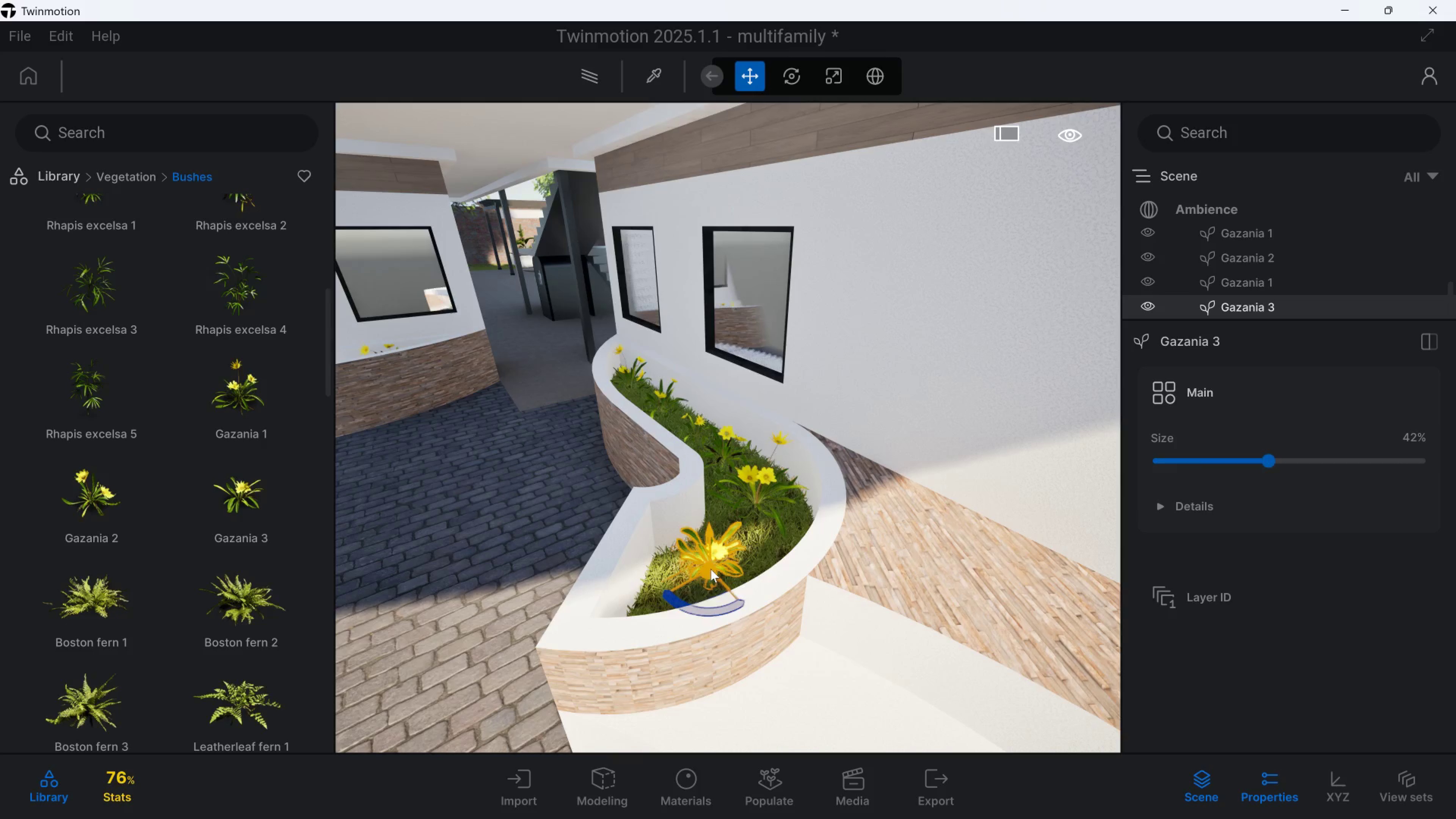 
key(A)
 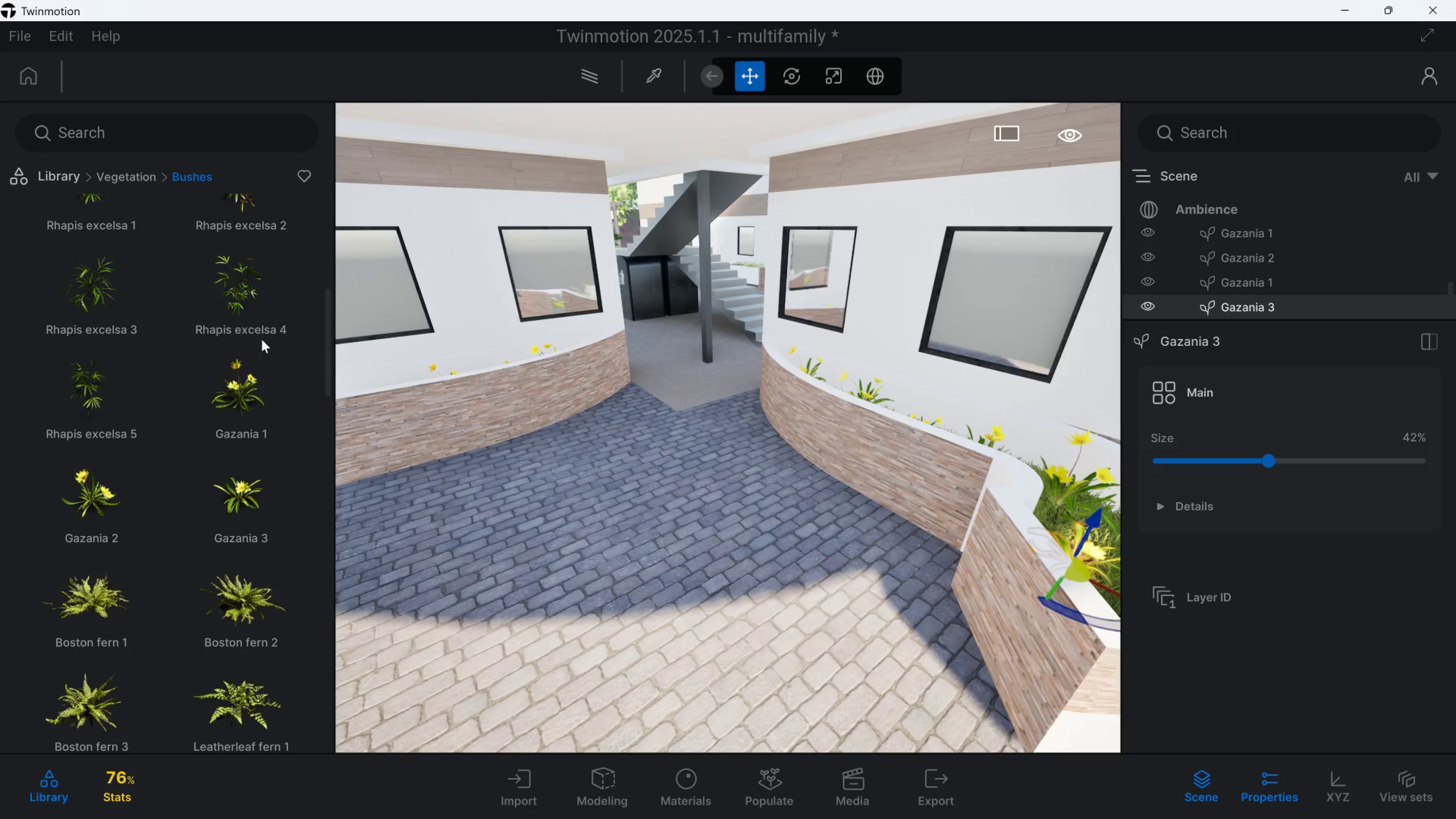 
scroll: coordinate [140, 327], scroll_direction: up, amount: 27.0
 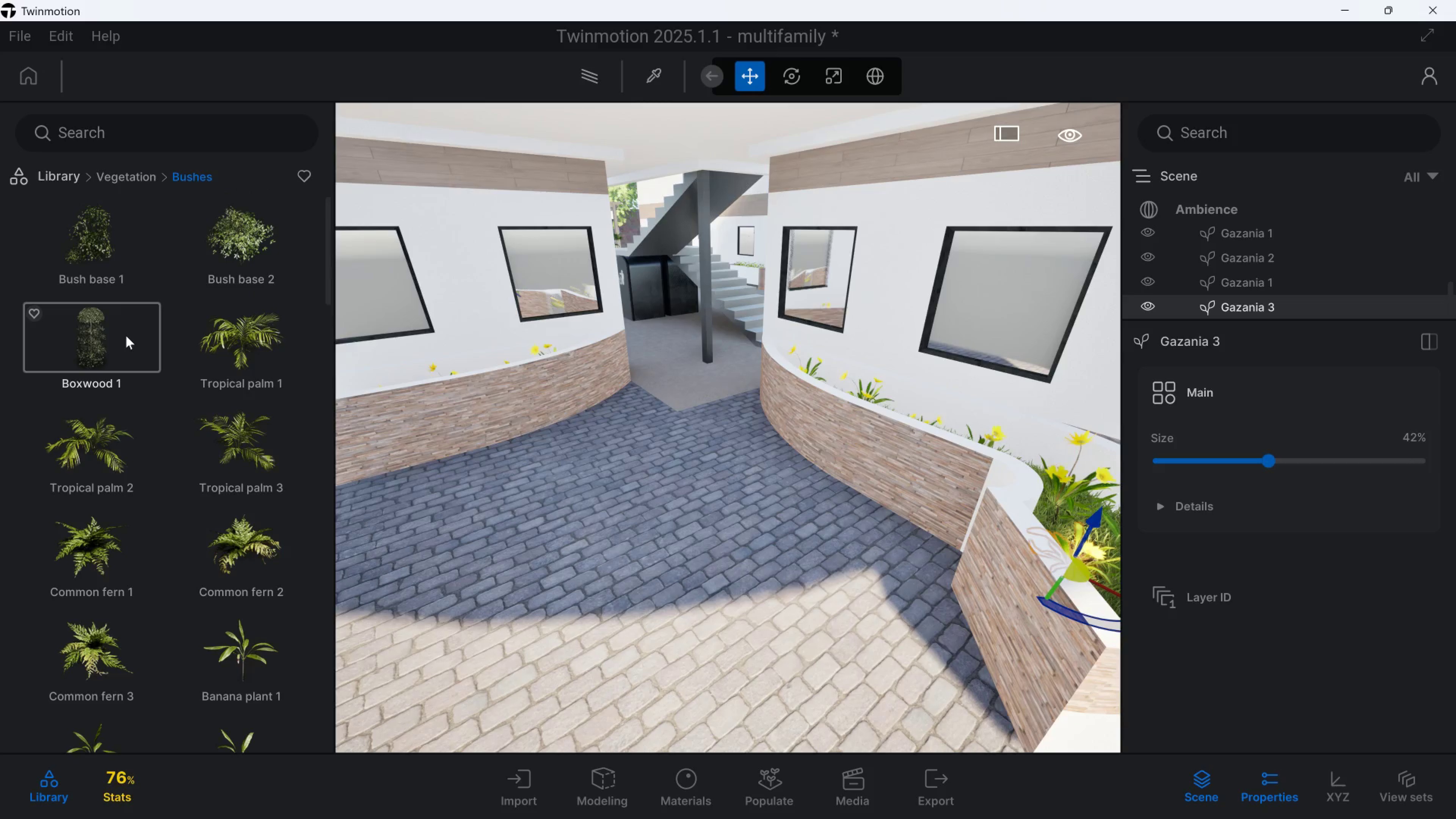 
type(ddqaaawqdedwads)
 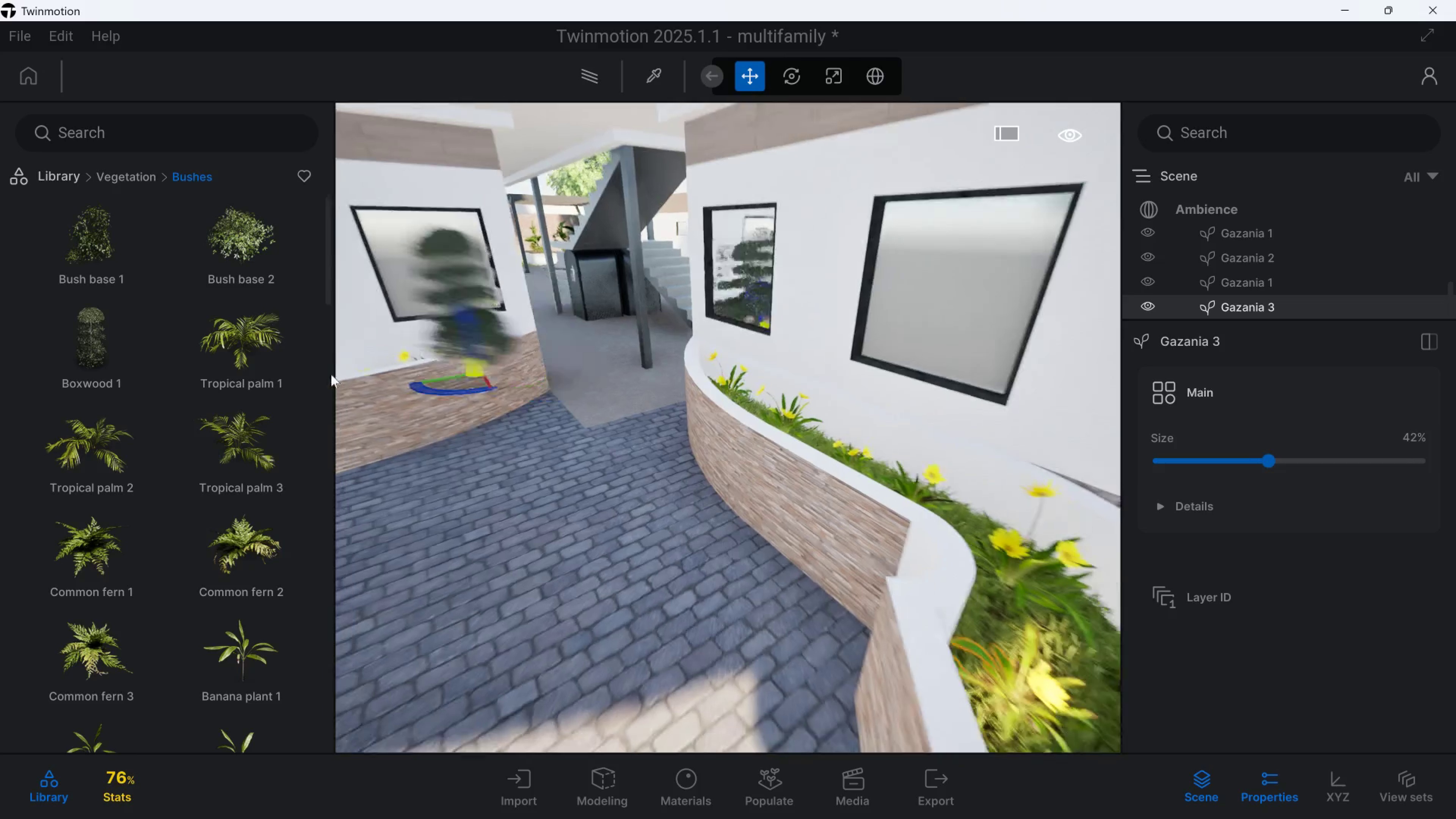 
left_click_drag(start_coordinate=[86, 363], to_coordinate=[197, 407])
 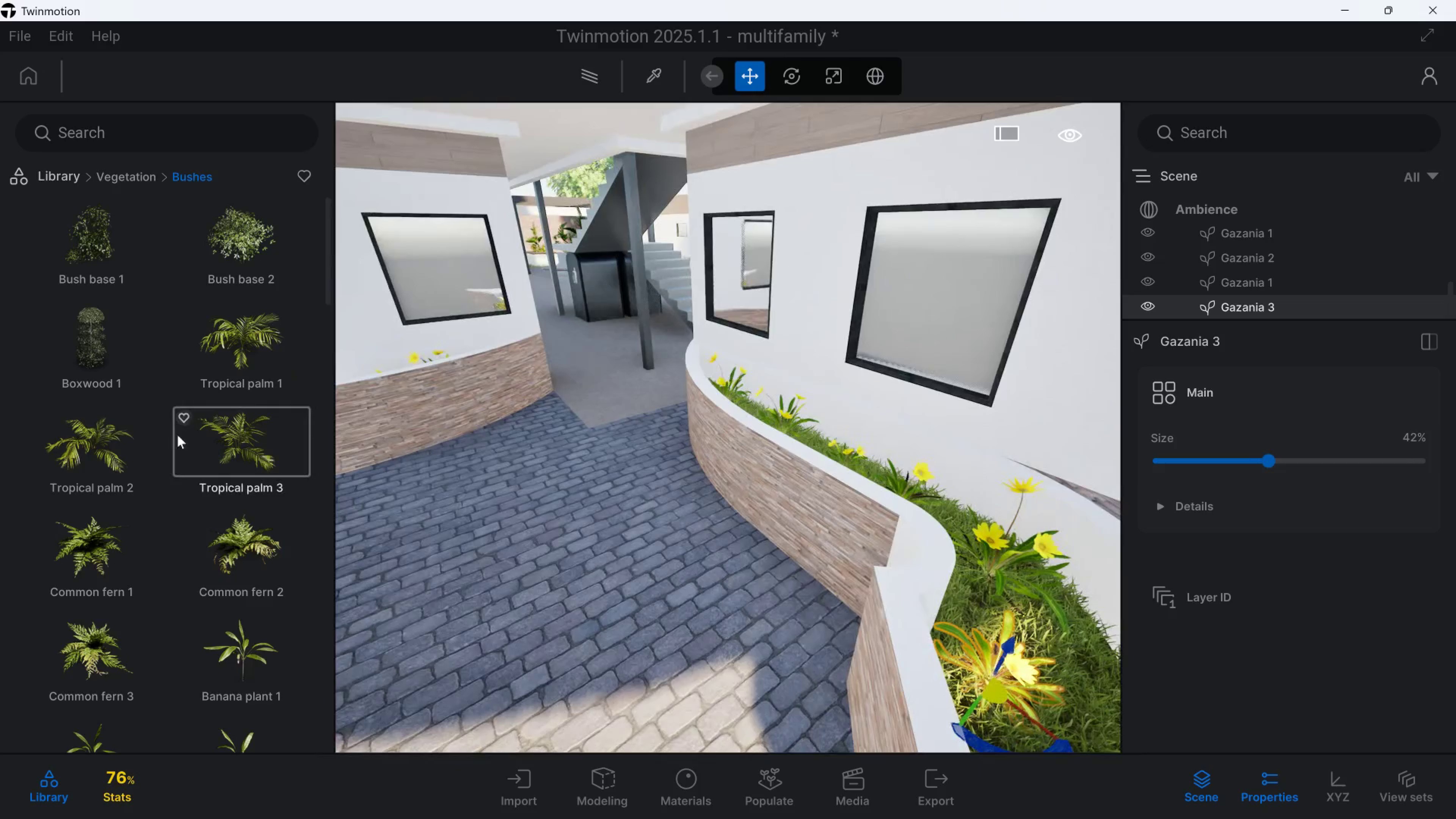 
scroll: coordinate [256, 510], scroll_direction: down, amount: 38.0
 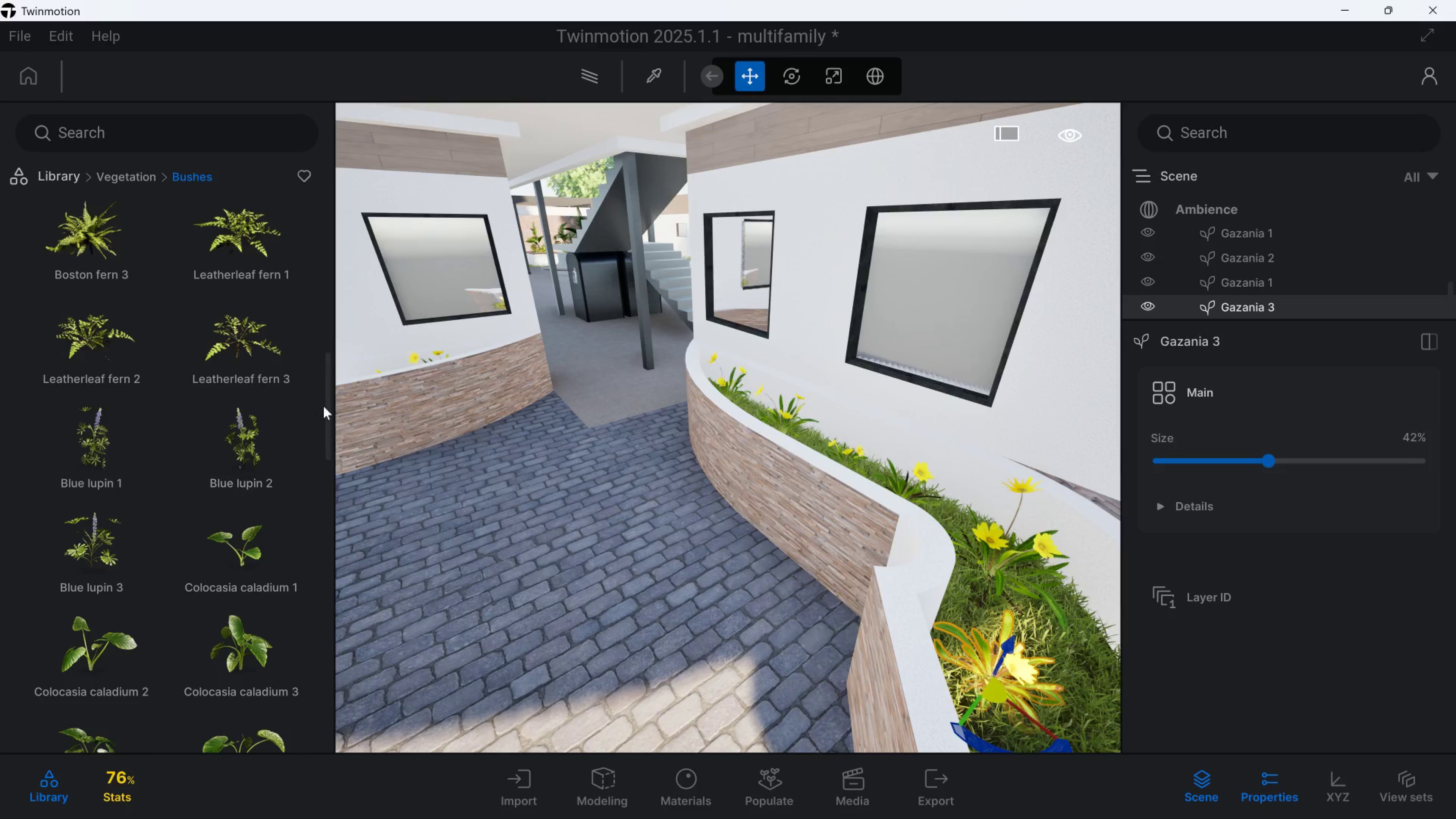 
left_click_drag(start_coordinate=[326, 404], to_coordinate=[326, 457])
 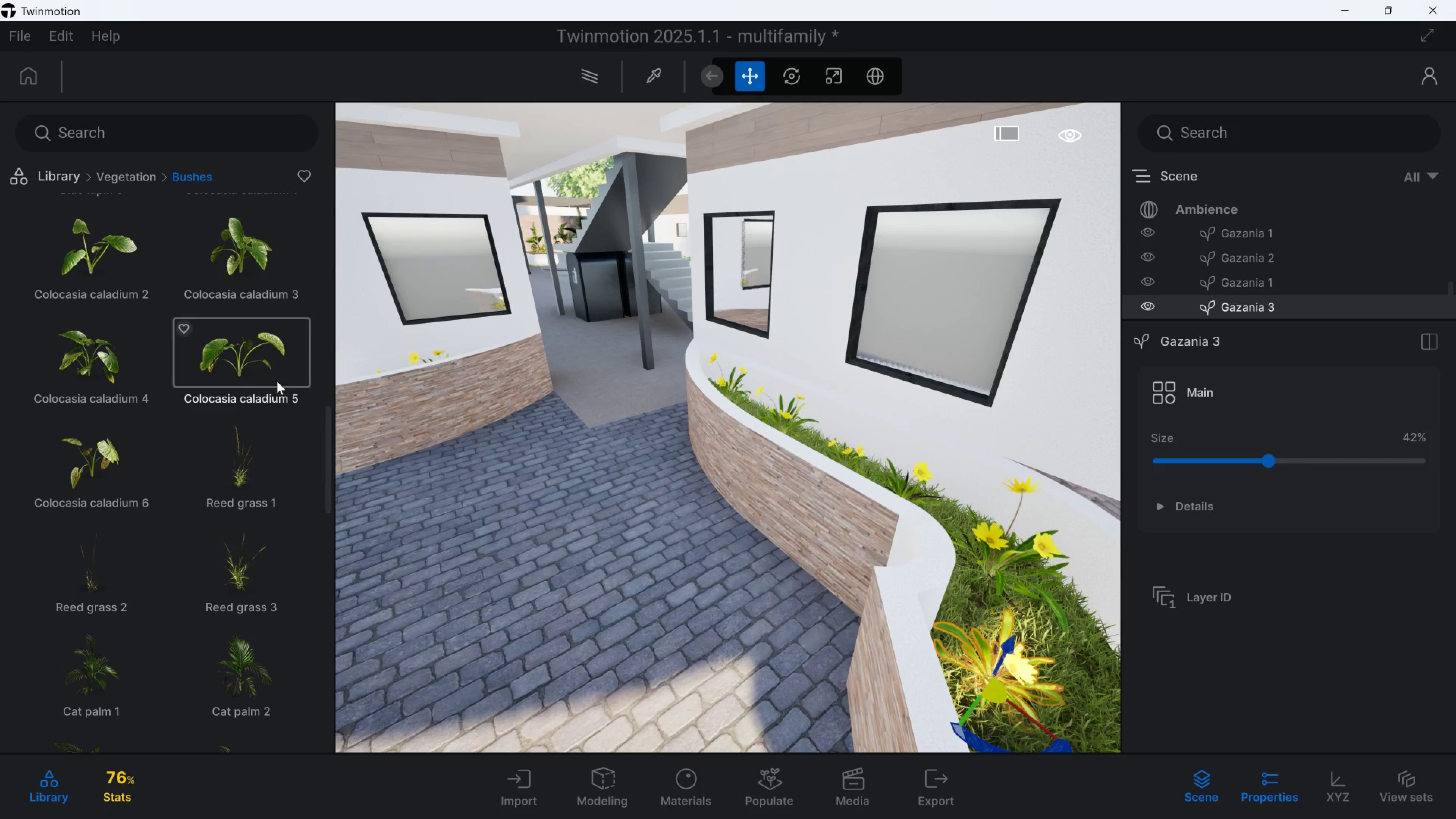 
left_click_drag(start_coordinate=[267, 364], to_coordinate=[279, 445])
 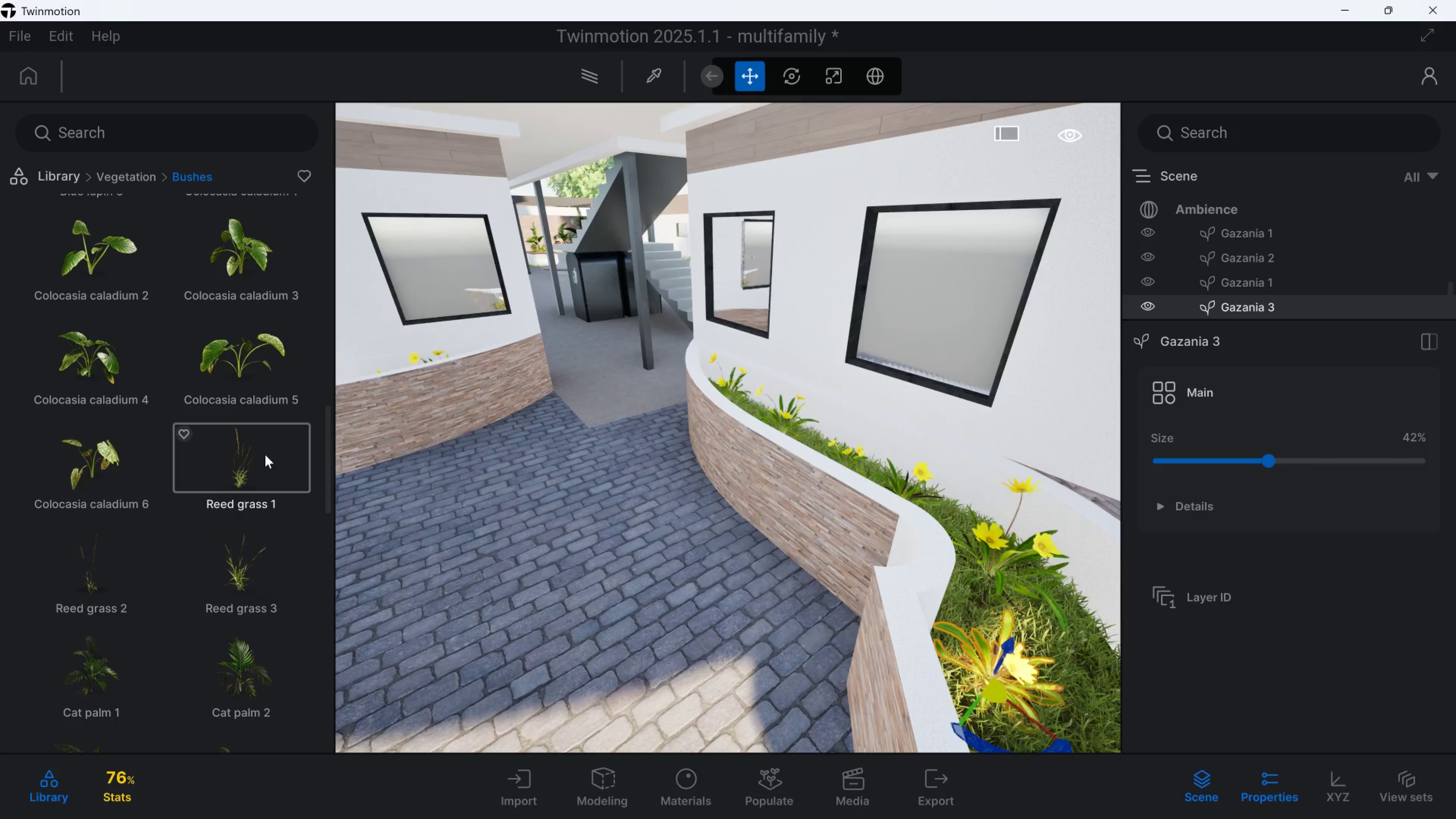 
scroll: coordinate [255, 477], scroll_direction: down, amount: 5.0
 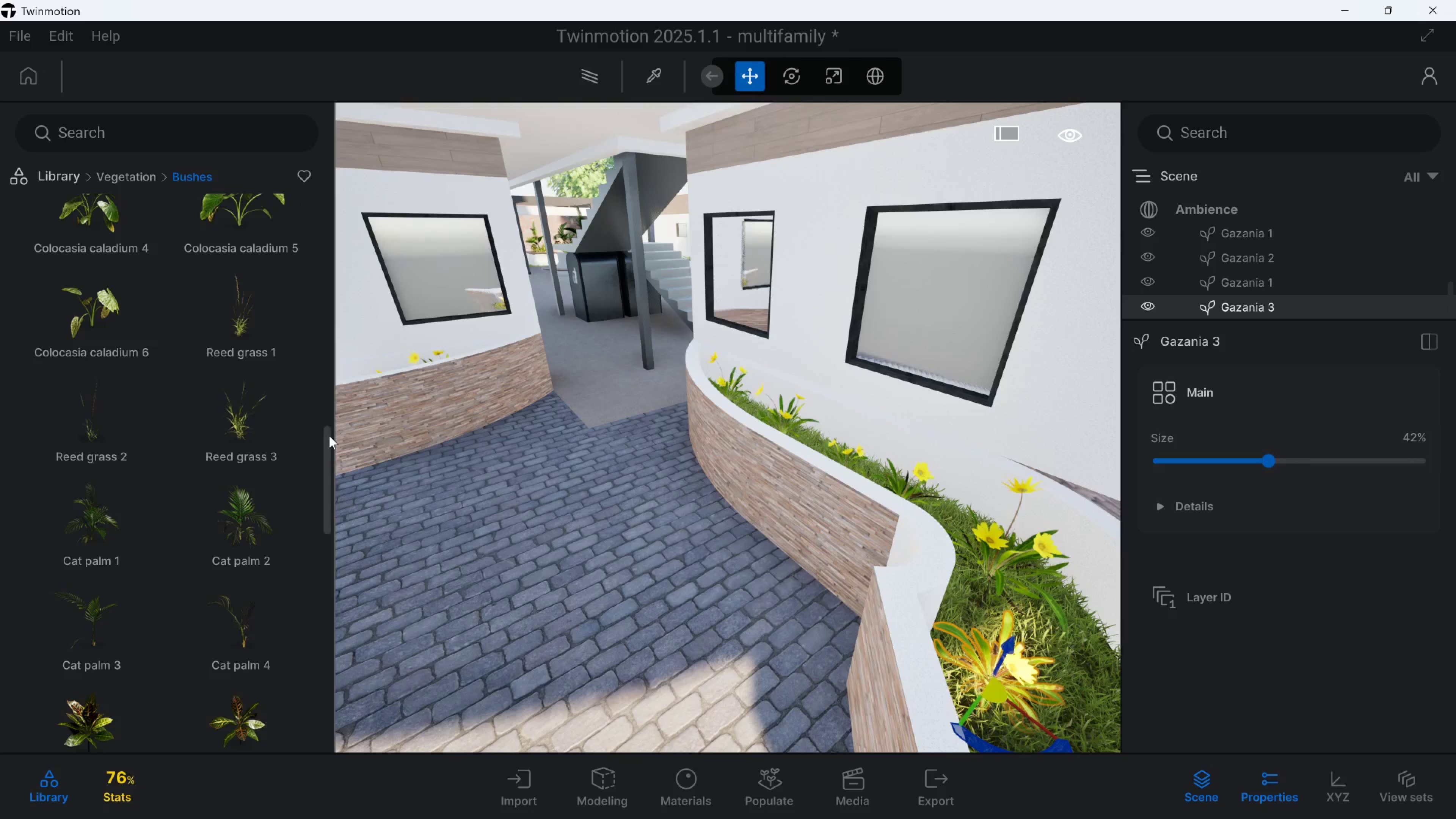 
left_click_drag(start_coordinate=[329, 436], to_coordinate=[307, 601])
 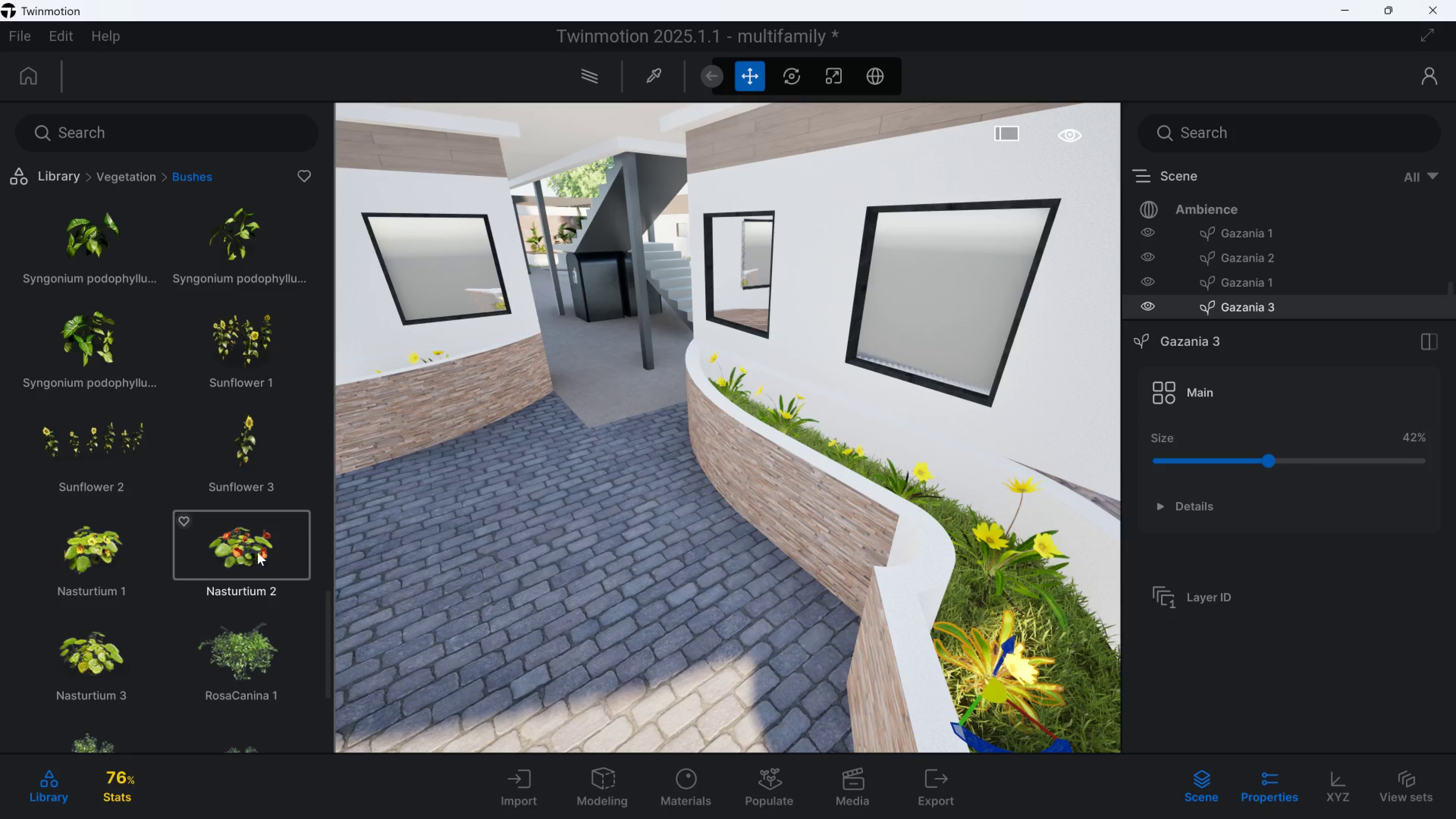 
left_click_drag(start_coordinate=[260, 552], to_coordinate=[204, 563])
 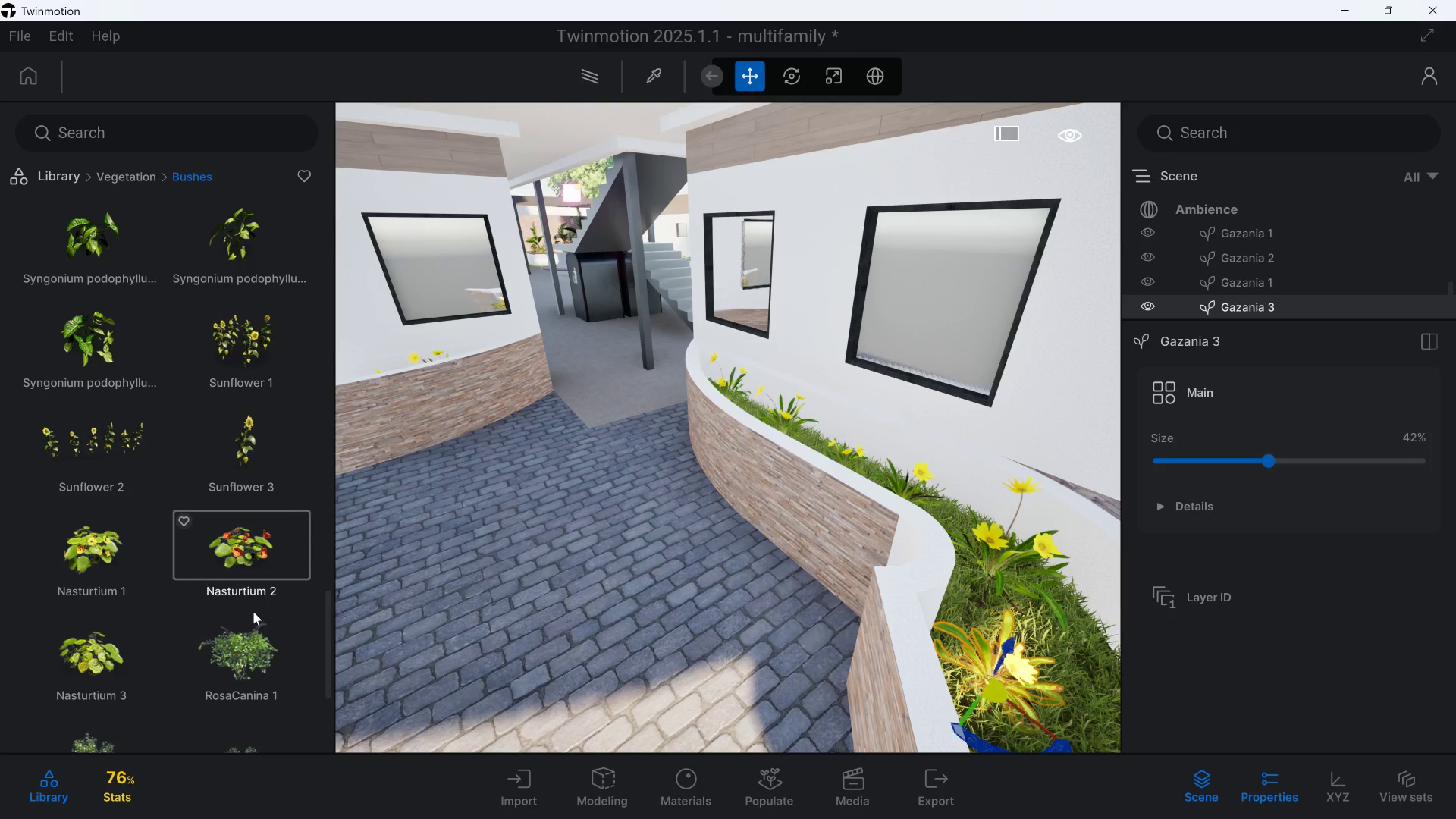 
scroll: coordinate [279, 601], scroll_direction: down, amount: 14.0
 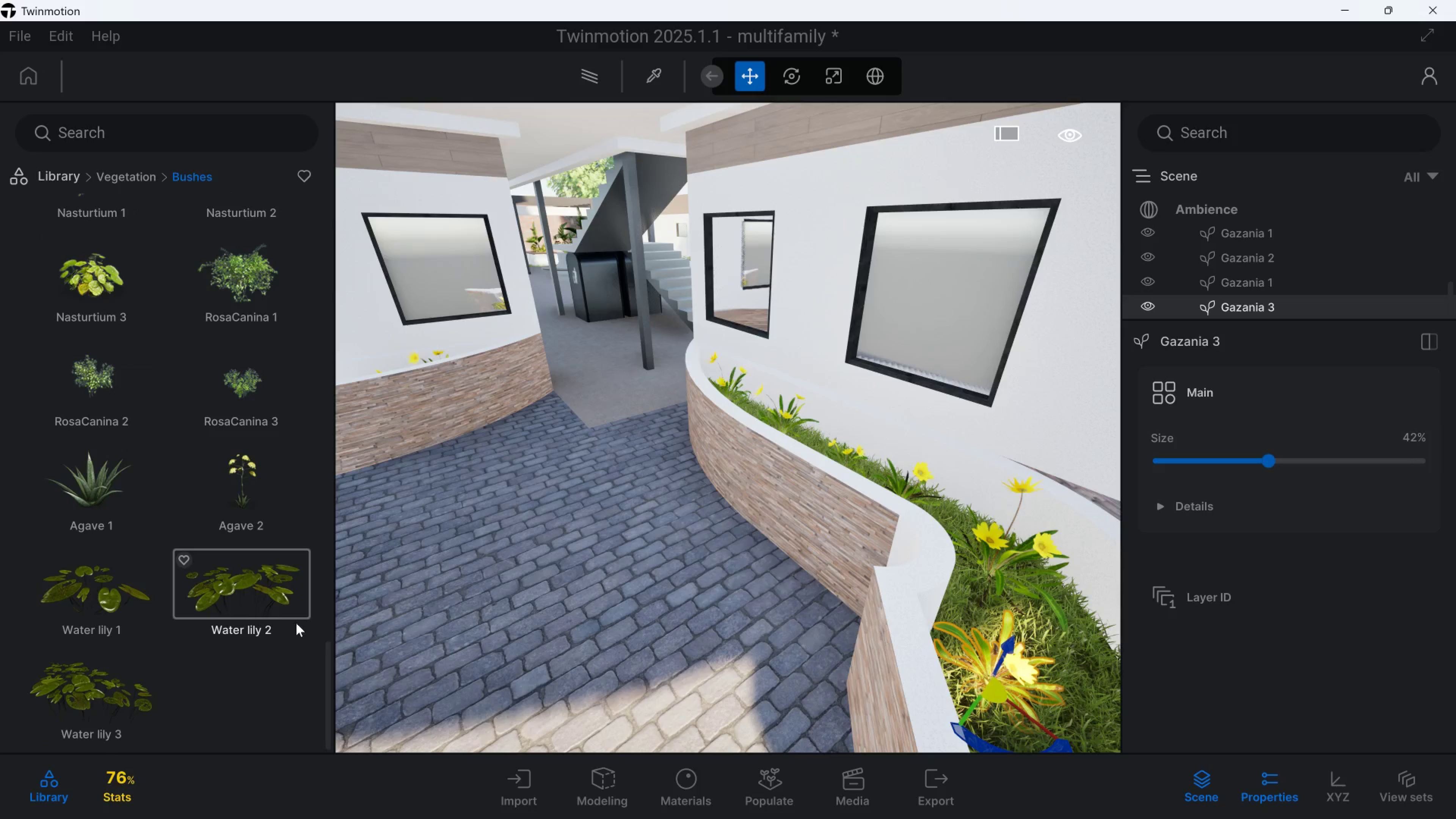 
scroll: coordinate [265, 530], scroll_direction: up, amount: 3.0
 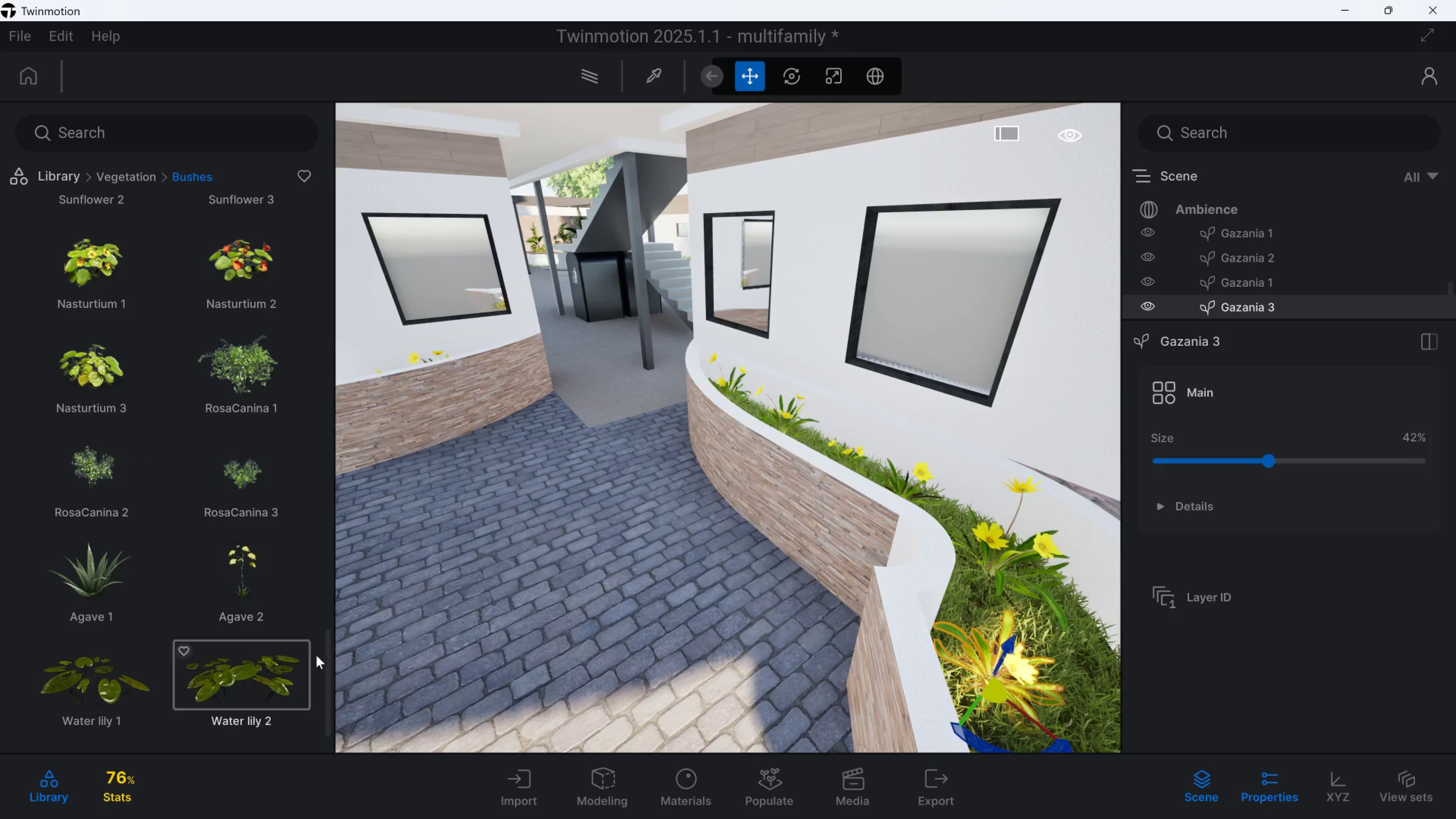 
left_click_drag(start_coordinate=[325, 661], to_coordinate=[333, 169])
 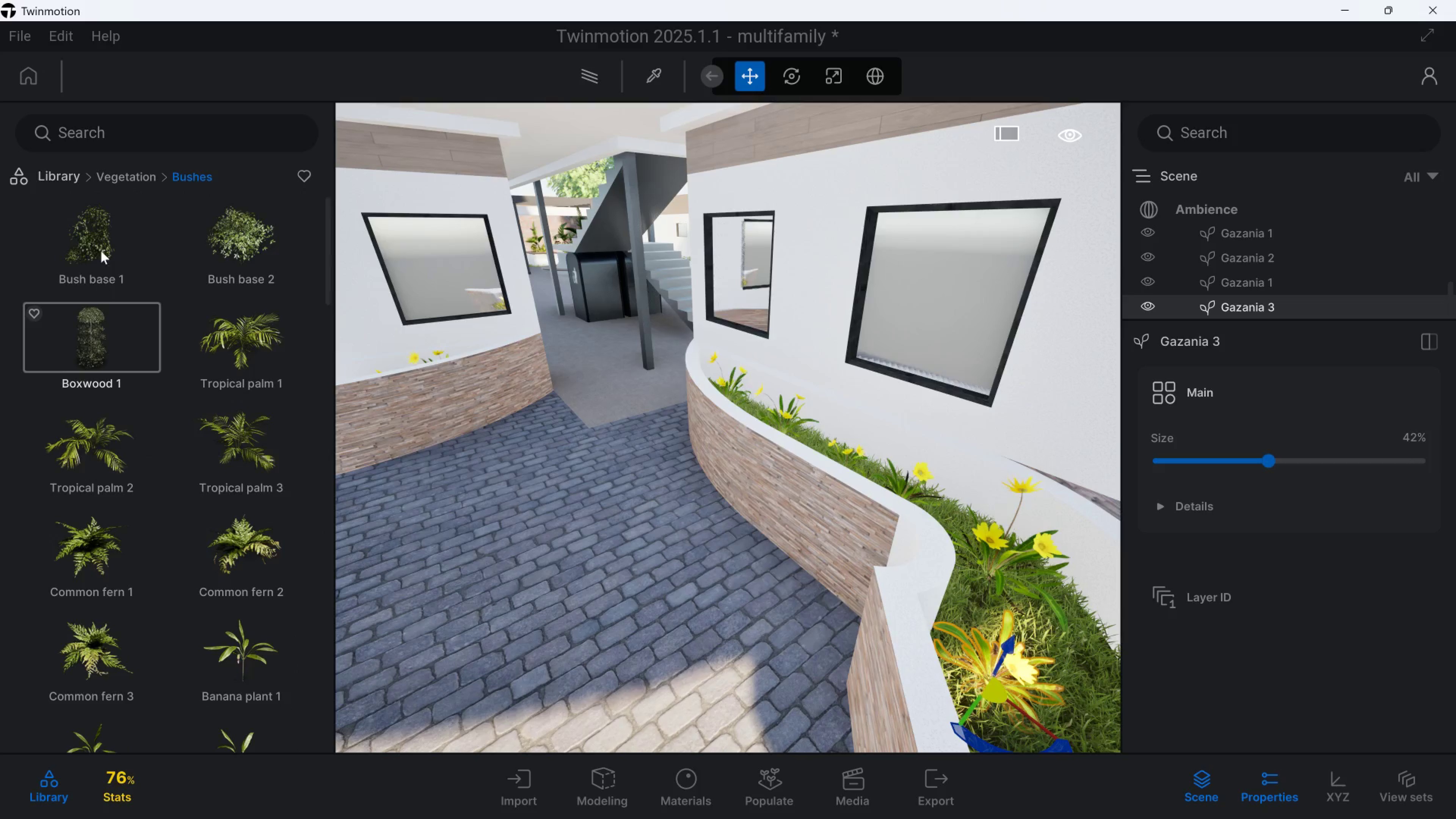 
left_click_drag(start_coordinate=[101, 249], to_coordinate=[736, 398])
 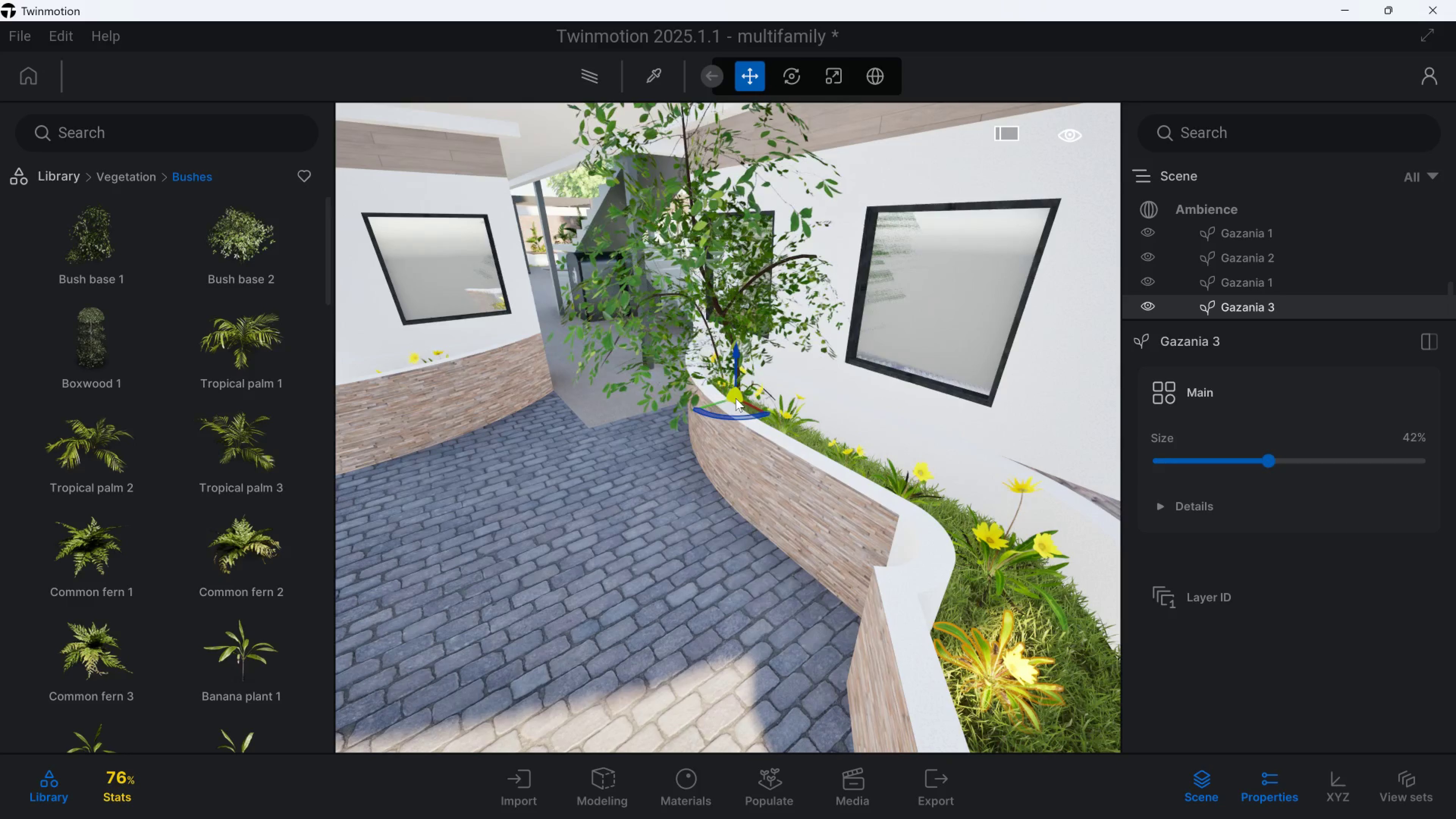 
type(sqe)
 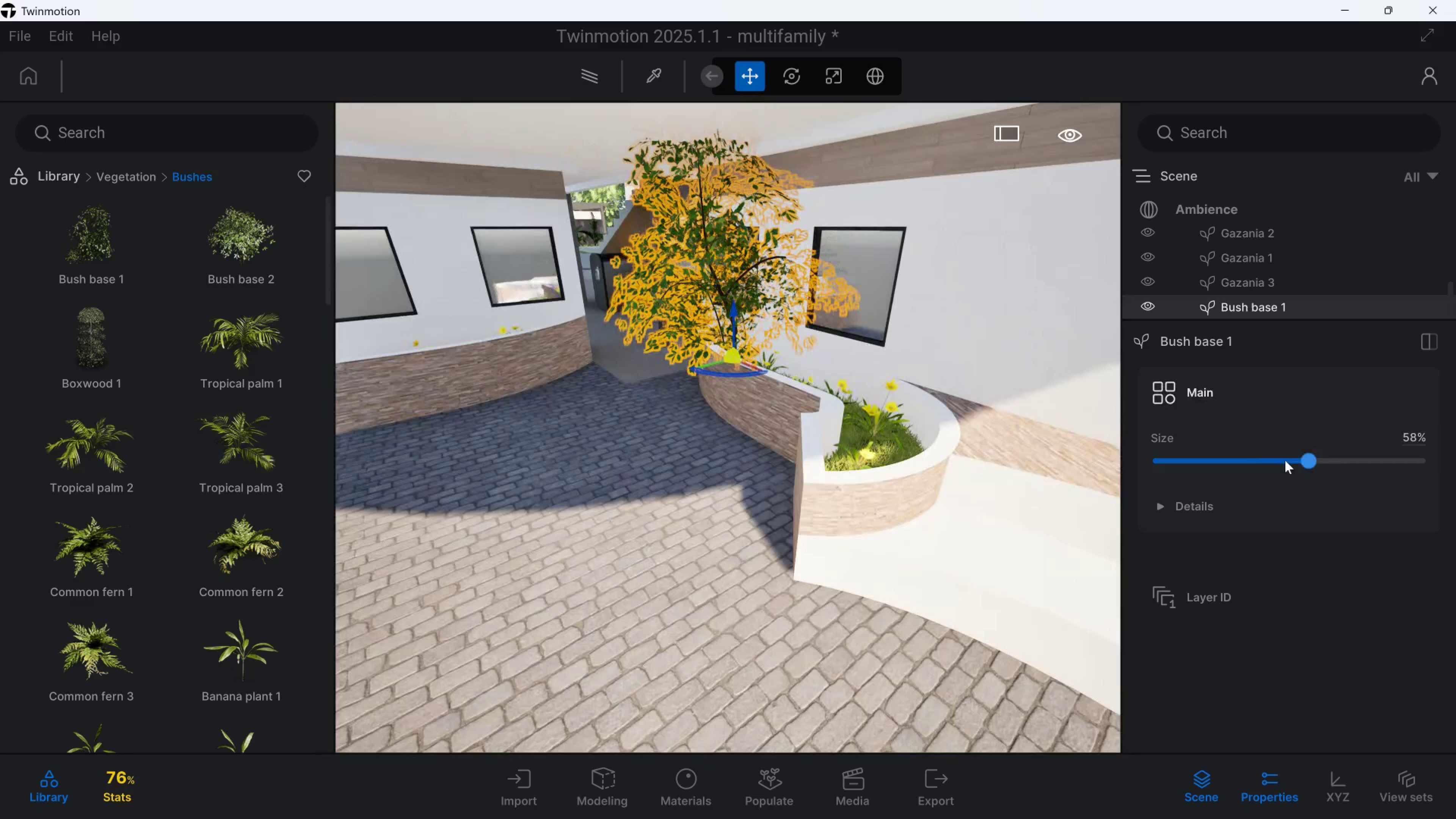 
left_click_drag(start_coordinate=[1307, 462], to_coordinate=[1166, 462])
 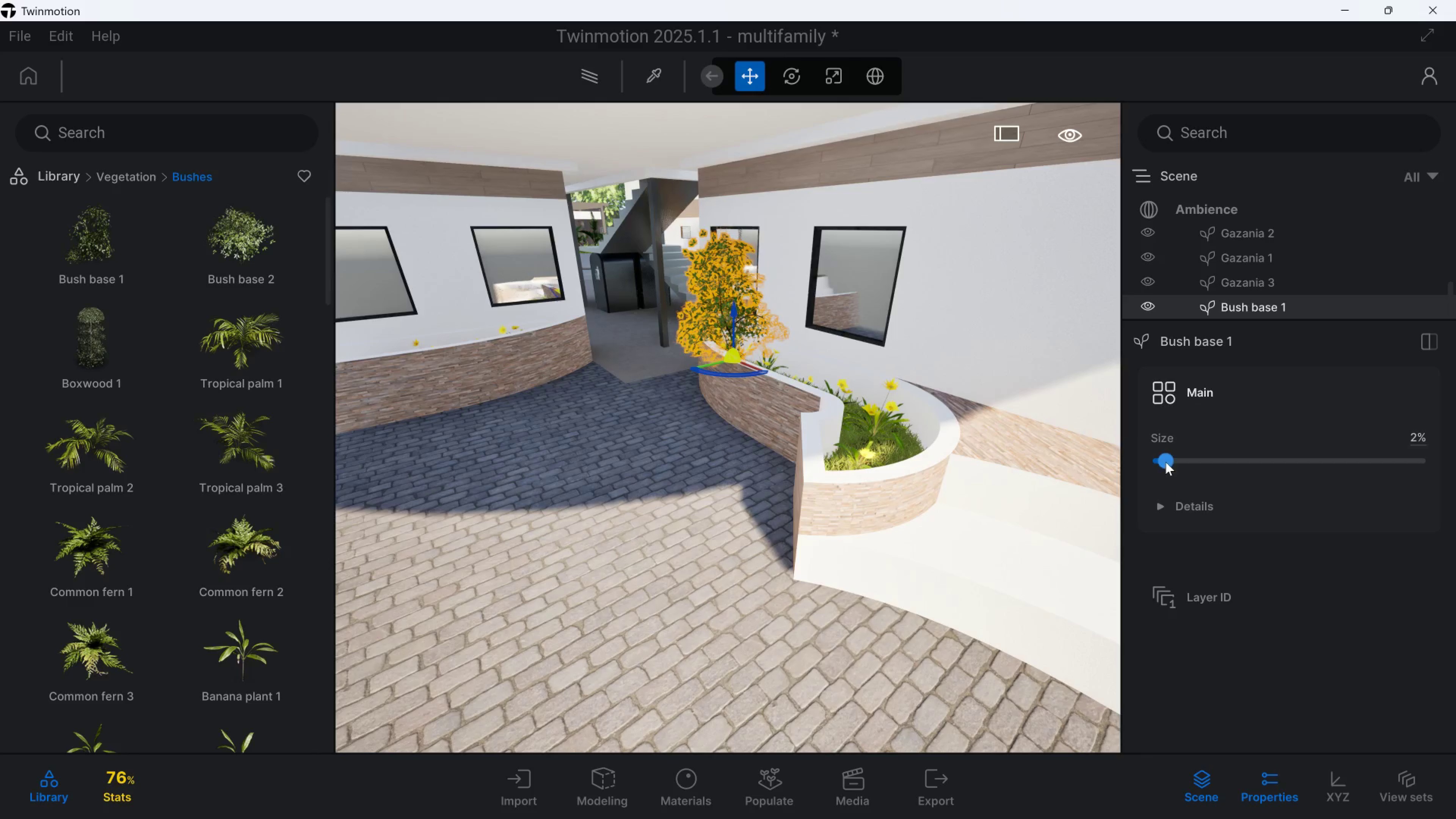 
type(aqd)
 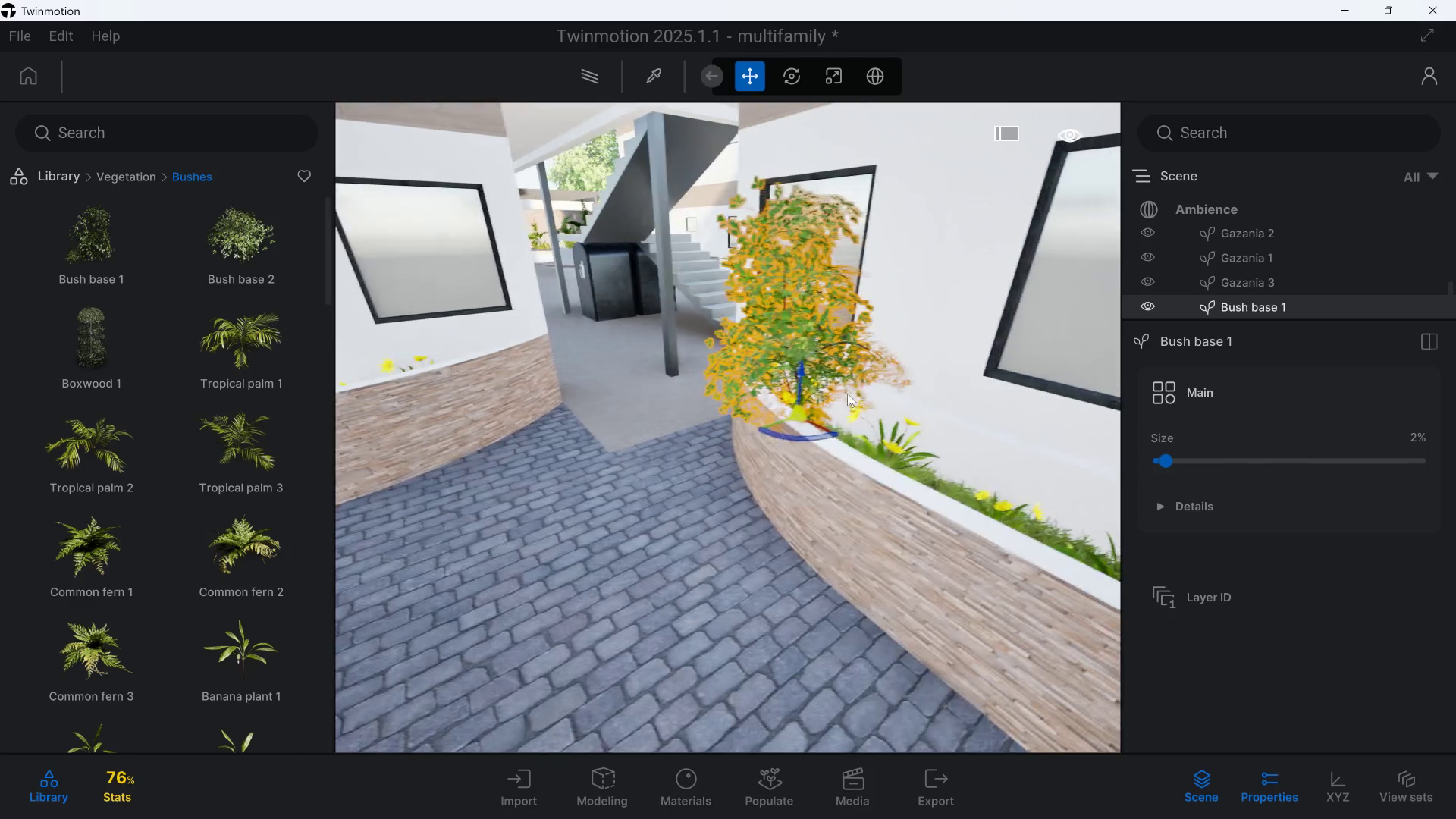 
hold_key(key=W, duration=0.31)
 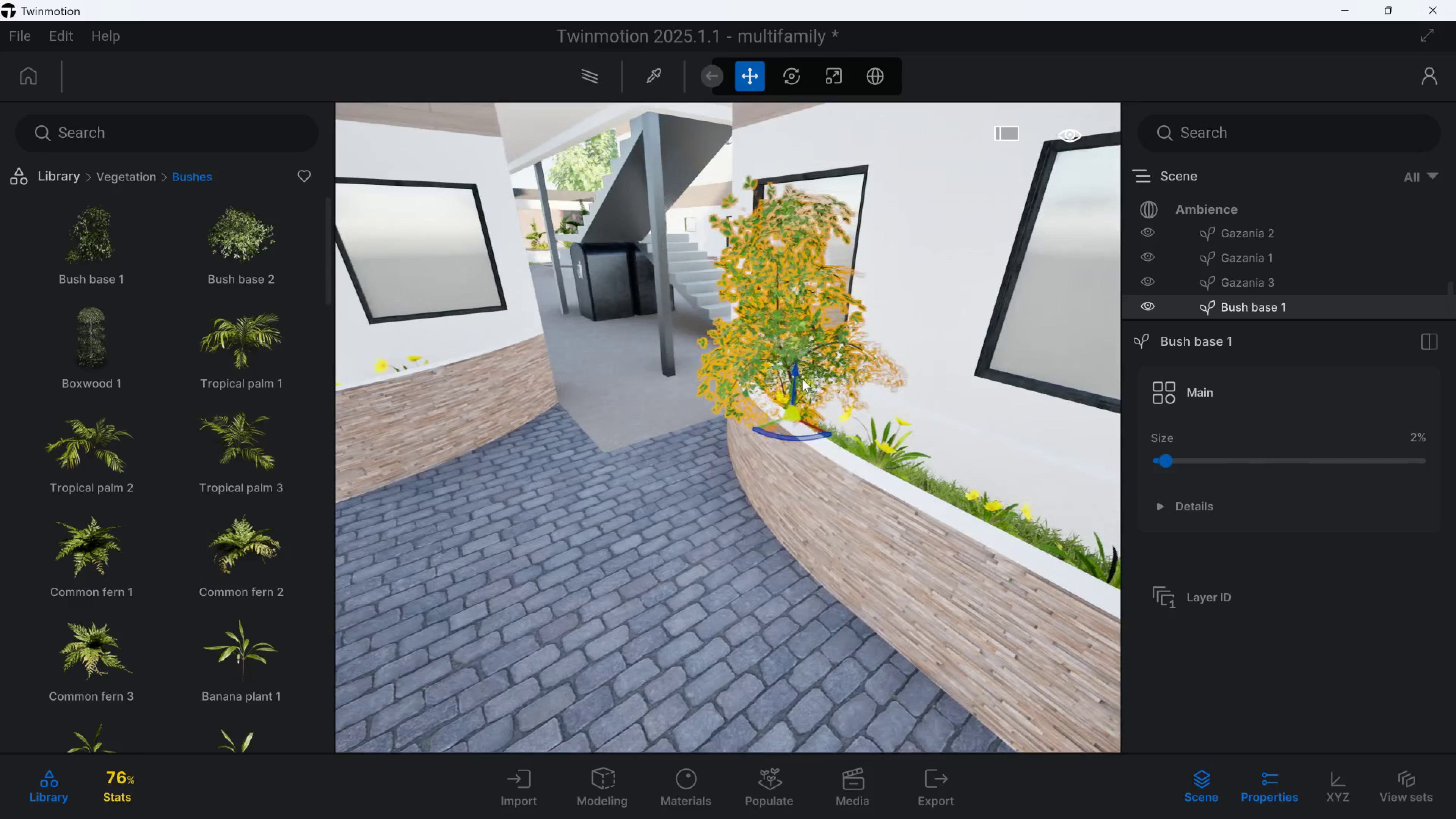 
left_click_drag(start_coordinate=[794, 379], to_coordinate=[786, 355])
 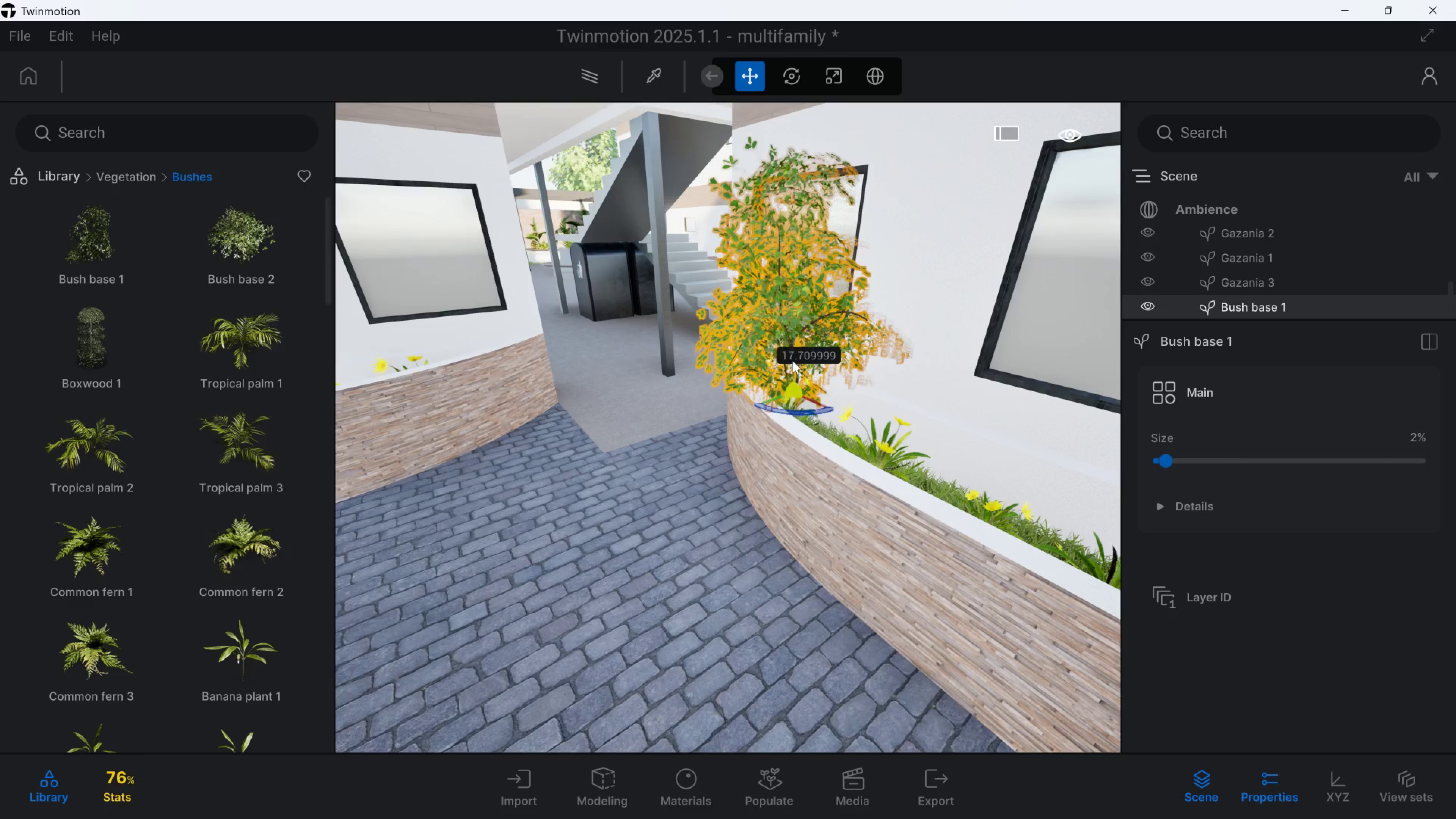 
type(asdedq)
 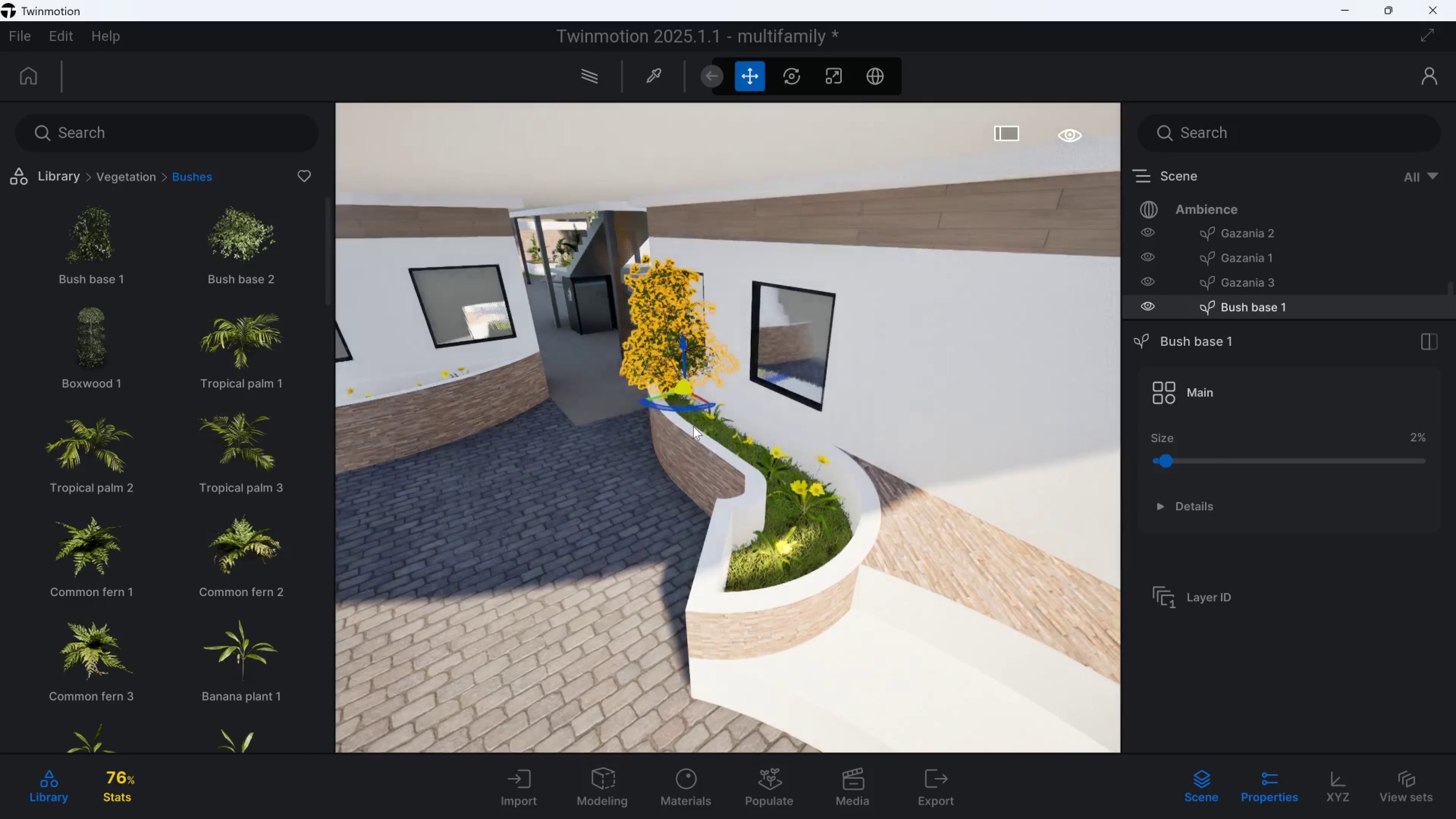 
key(Control+C)
 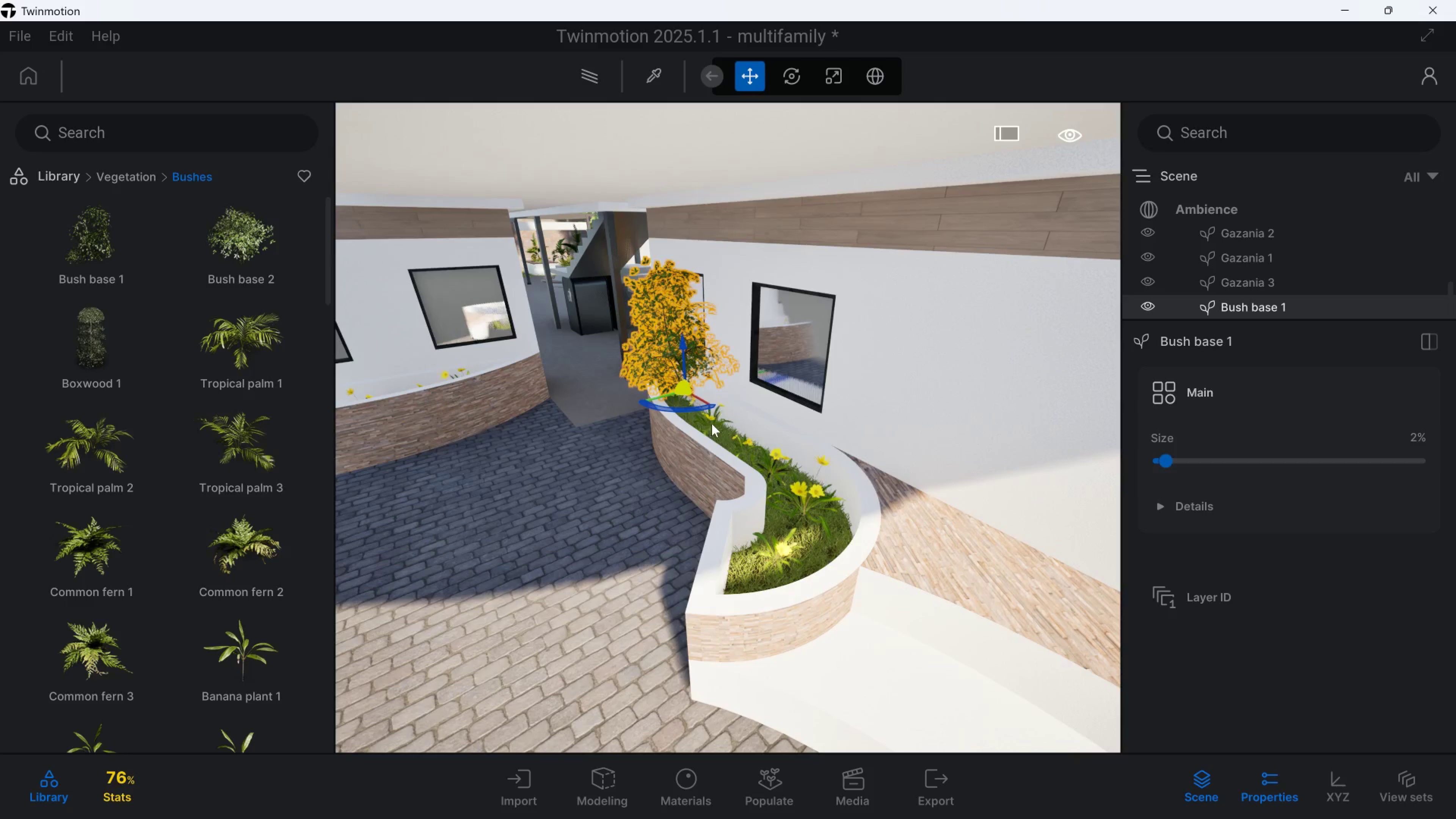 
key(Control+V)
 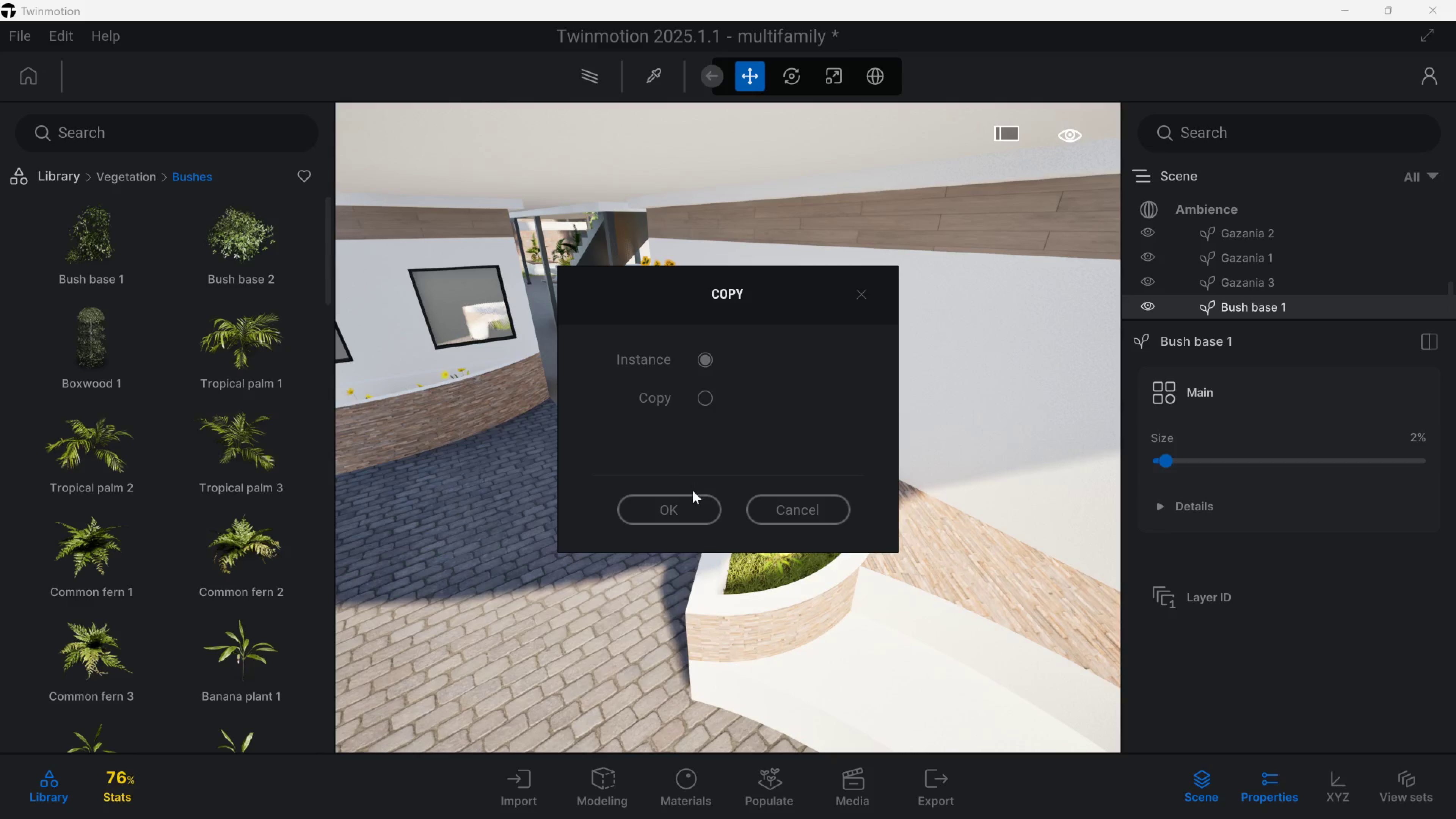 
left_click([690, 507])
 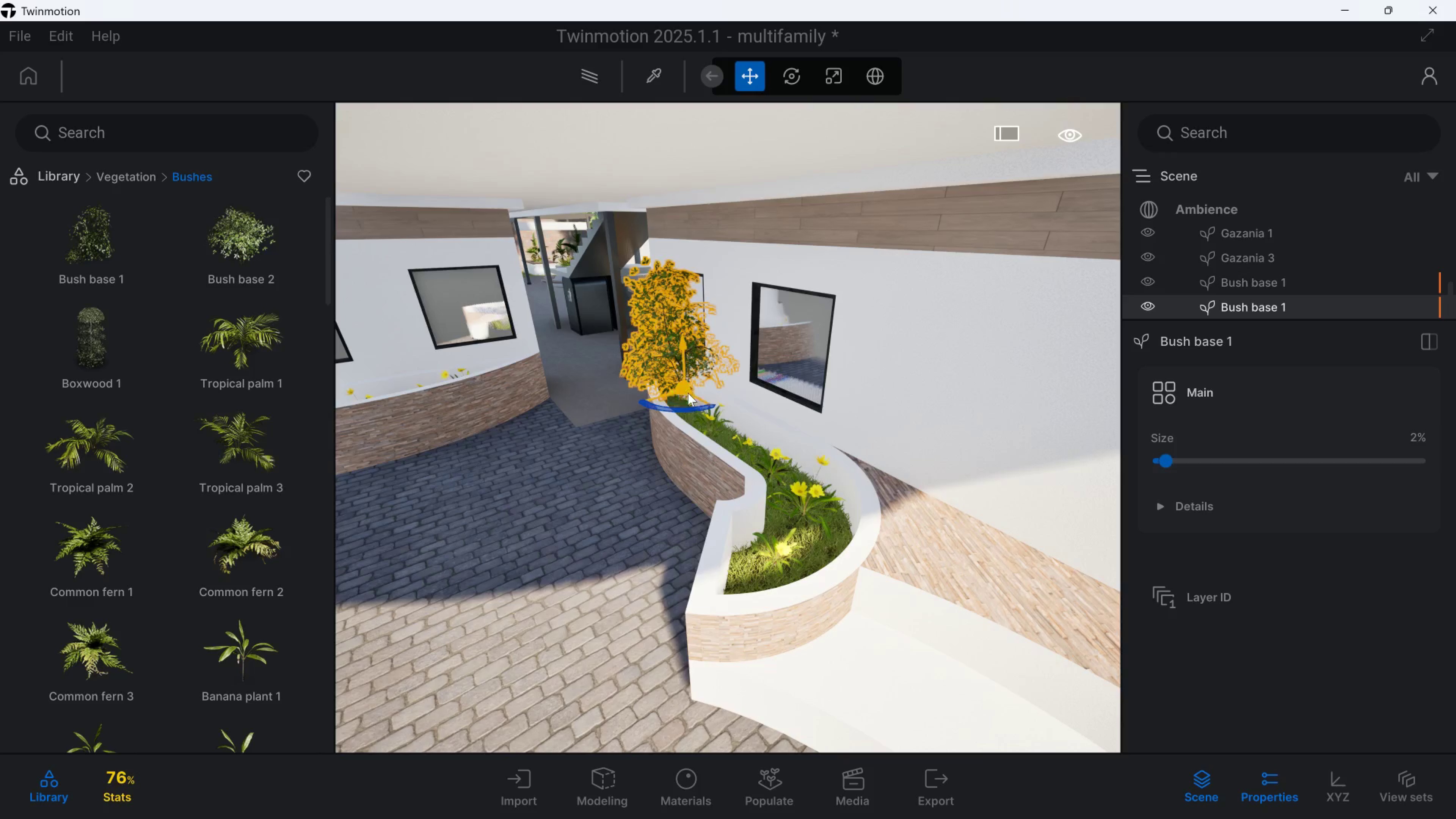 
left_click_drag(start_coordinate=[684, 401], to_coordinate=[764, 456])
 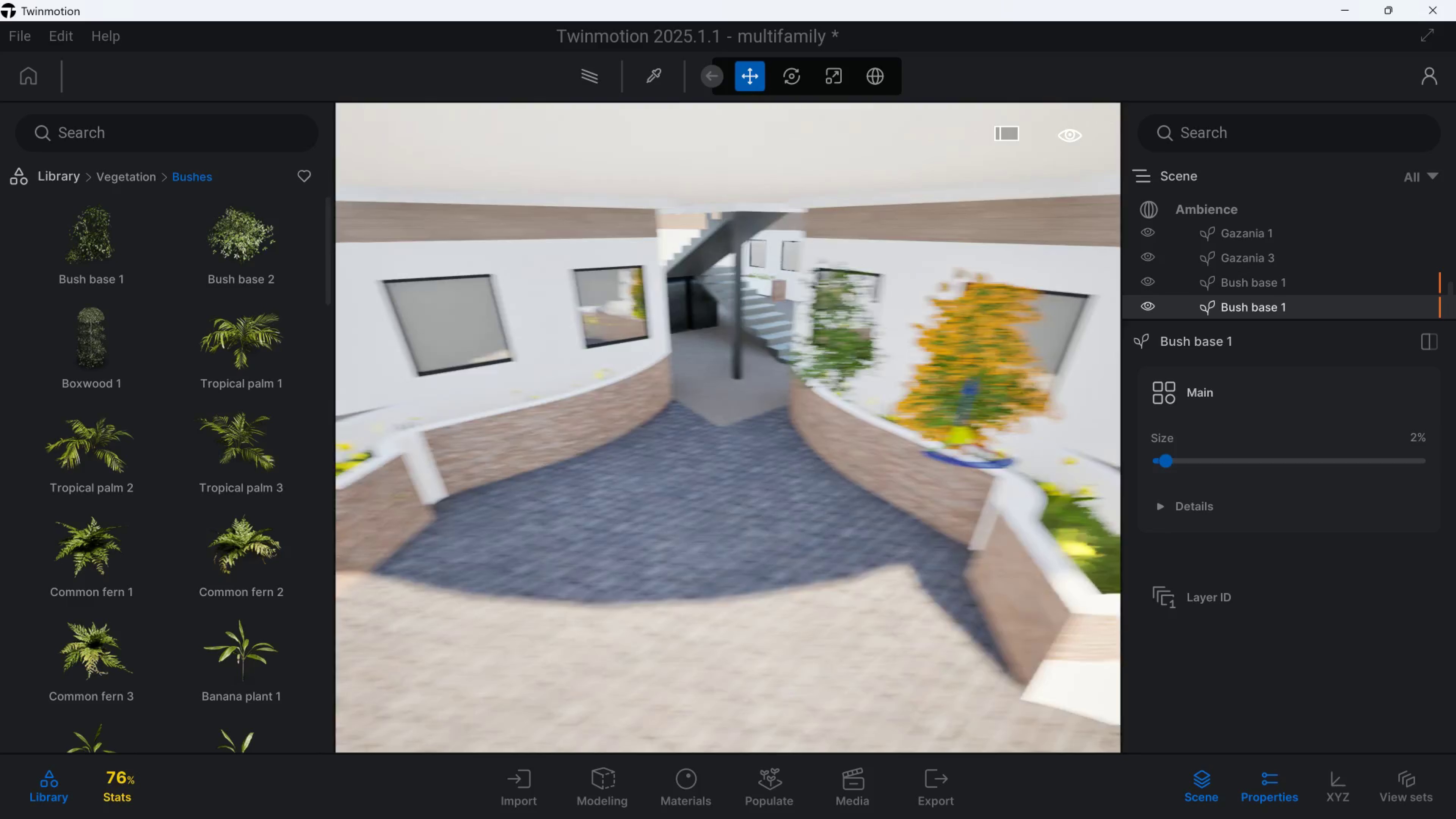 
key(A)
 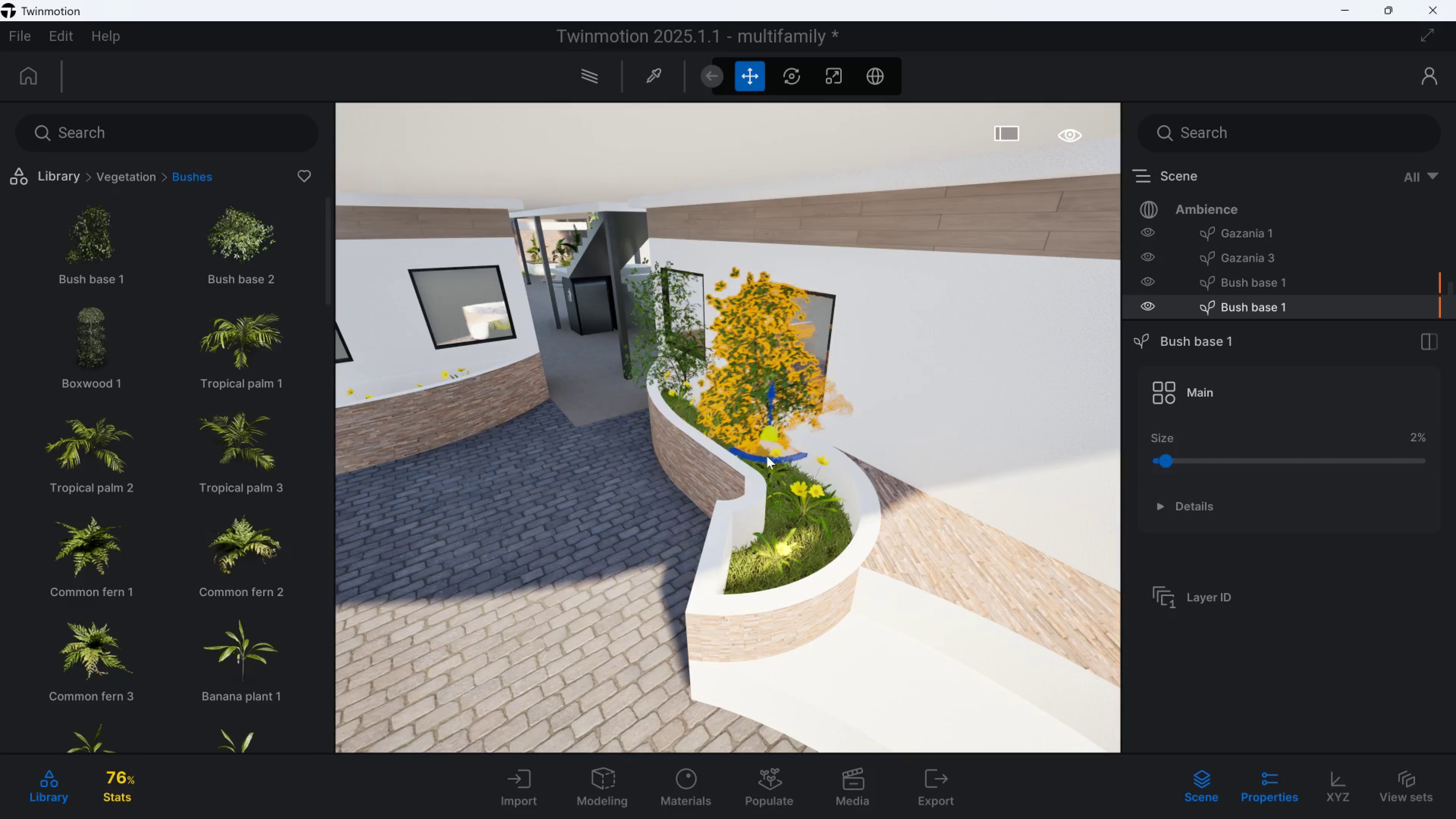 
hold_key(key=A, duration=0.51)
 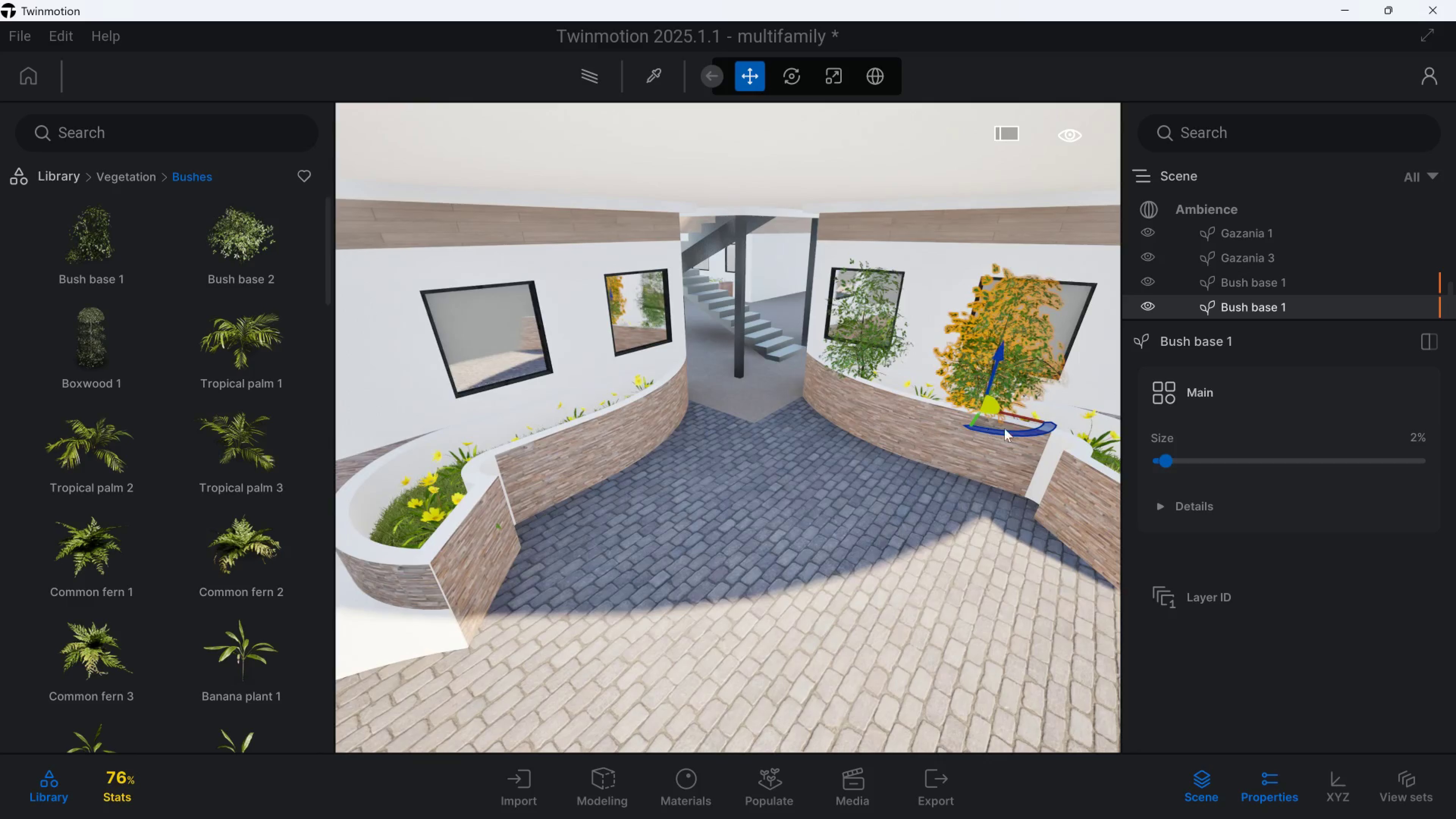 
key(Control+C)
 